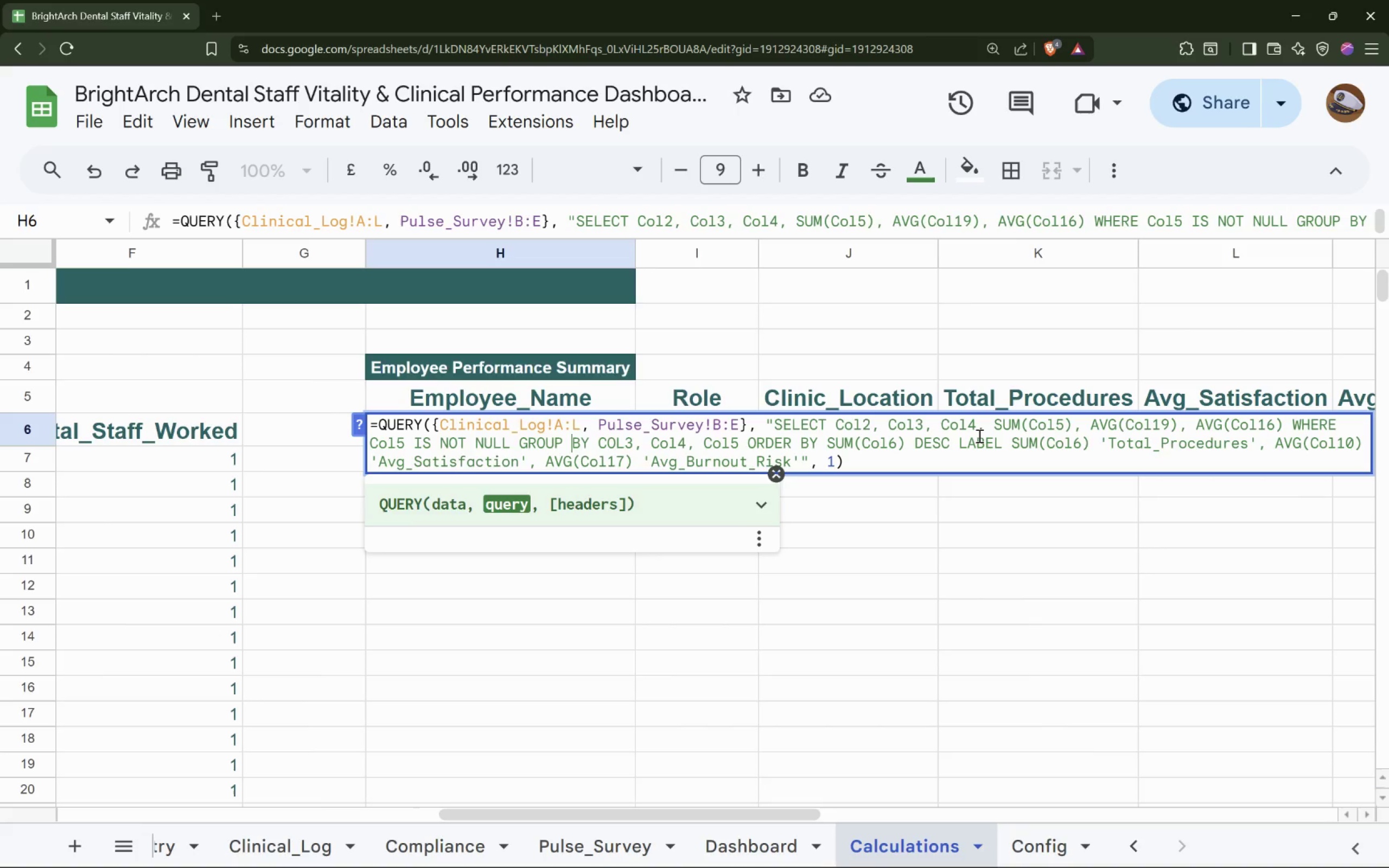 
key(ArrowRight)
 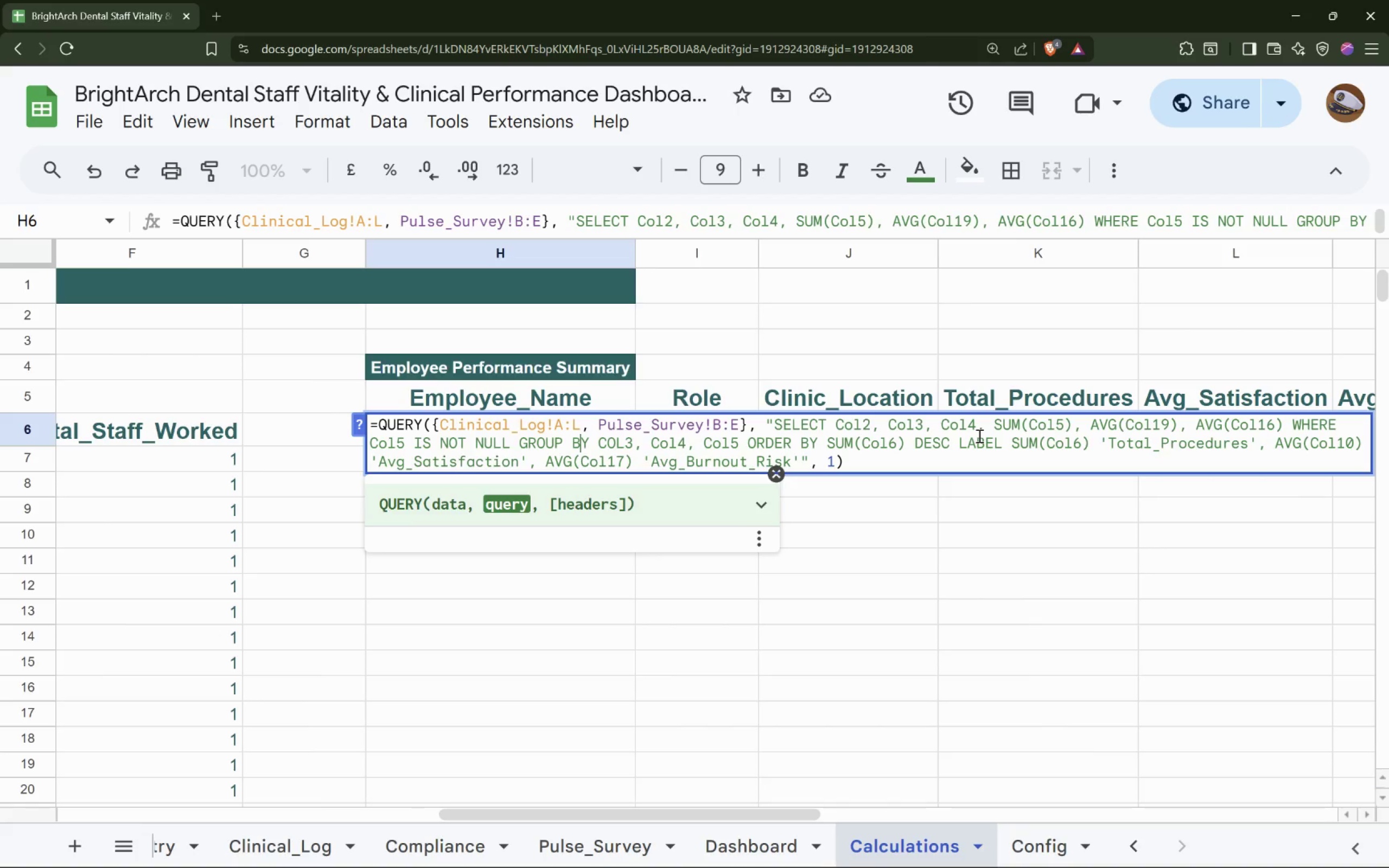 
key(ArrowRight)
 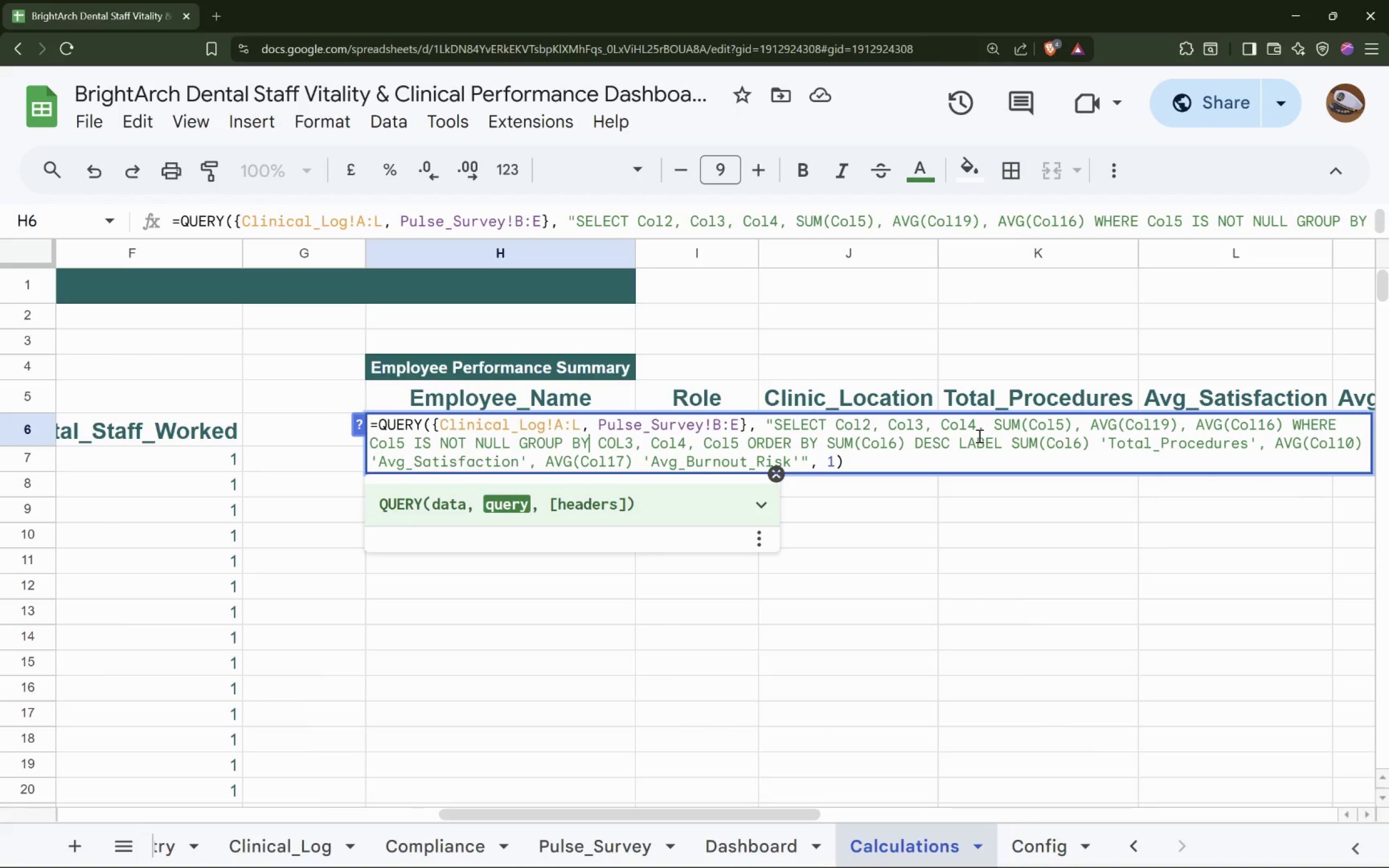 
key(ArrowRight)
 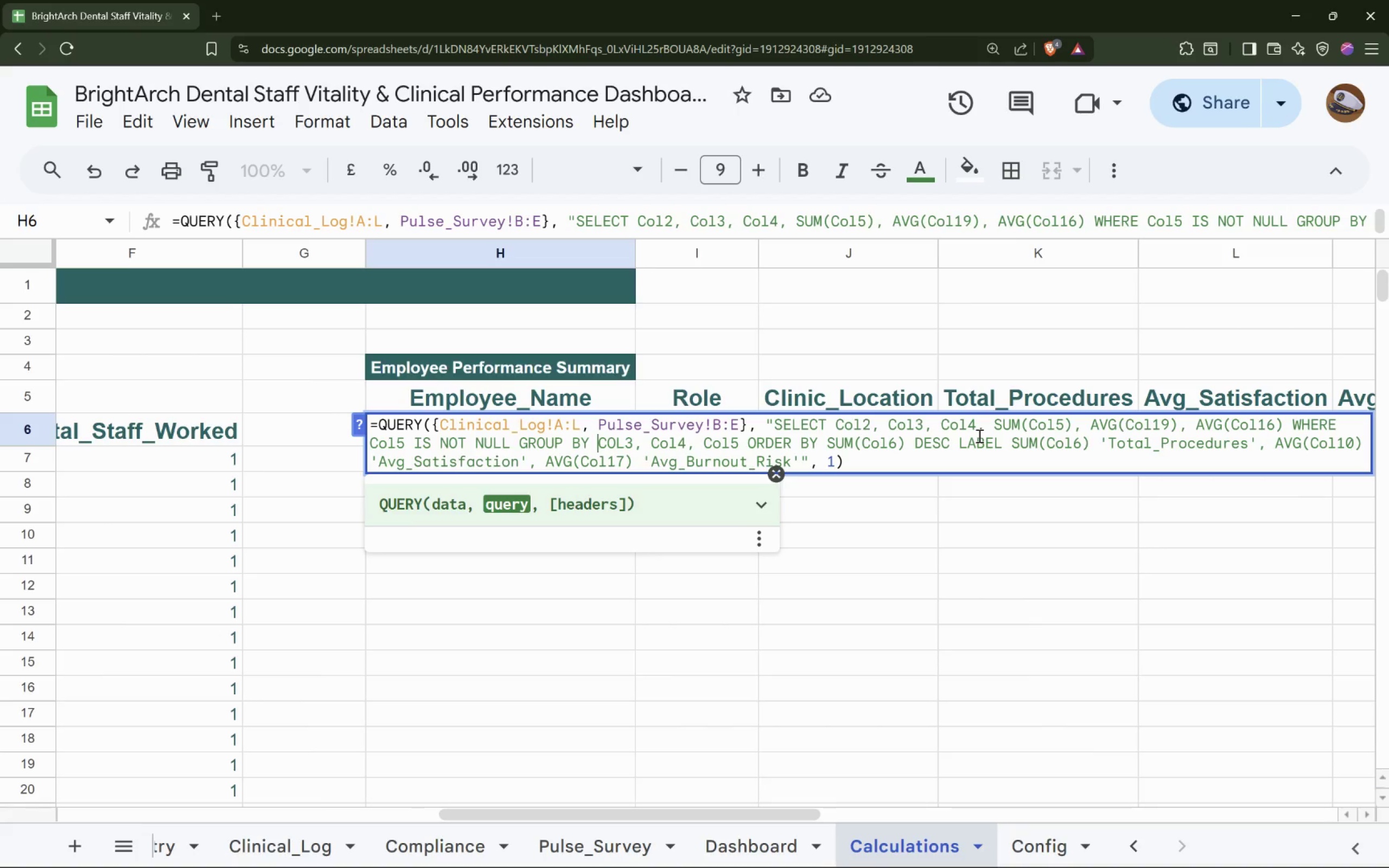 
key(ArrowRight)
 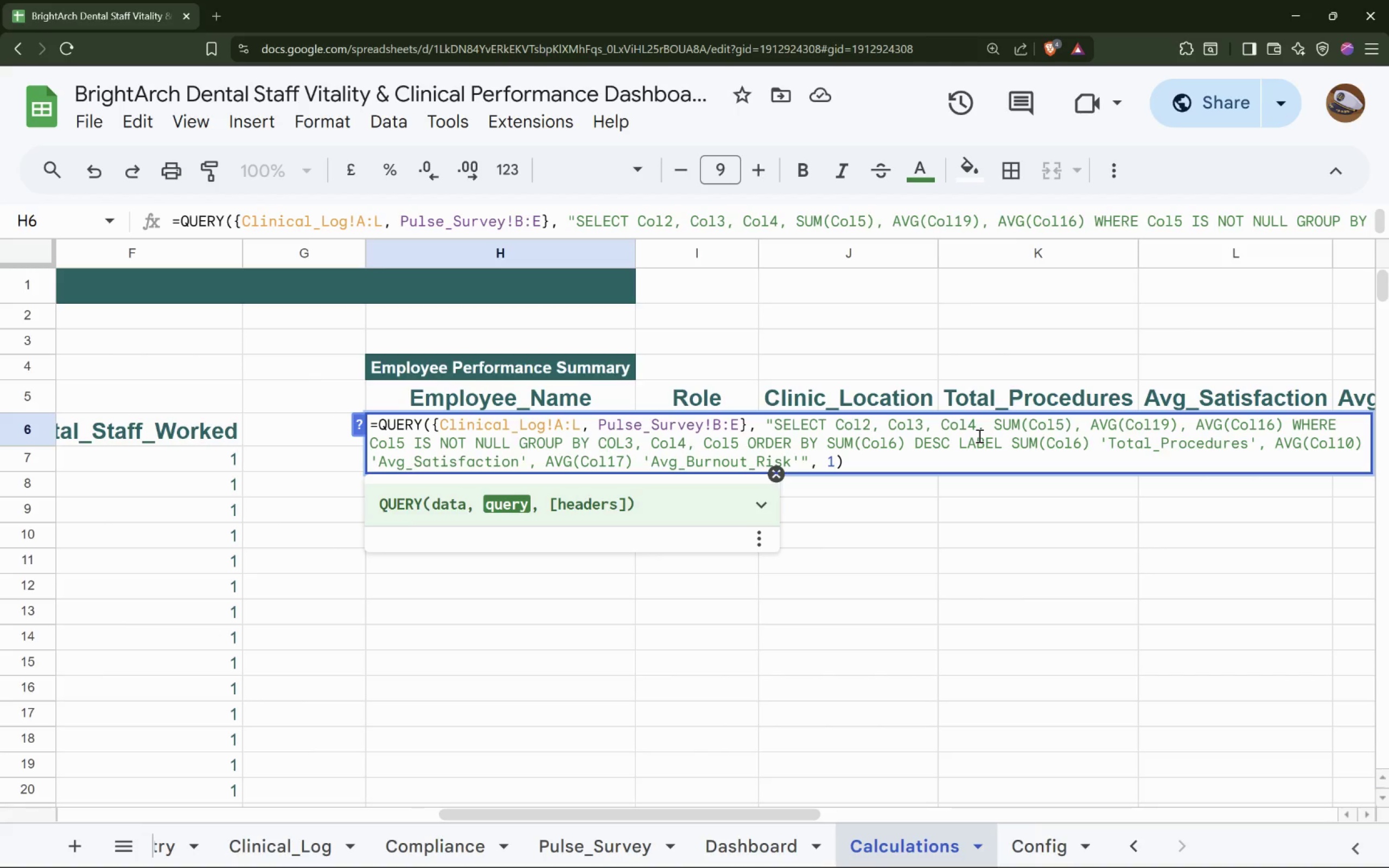 
key(ArrowRight)
 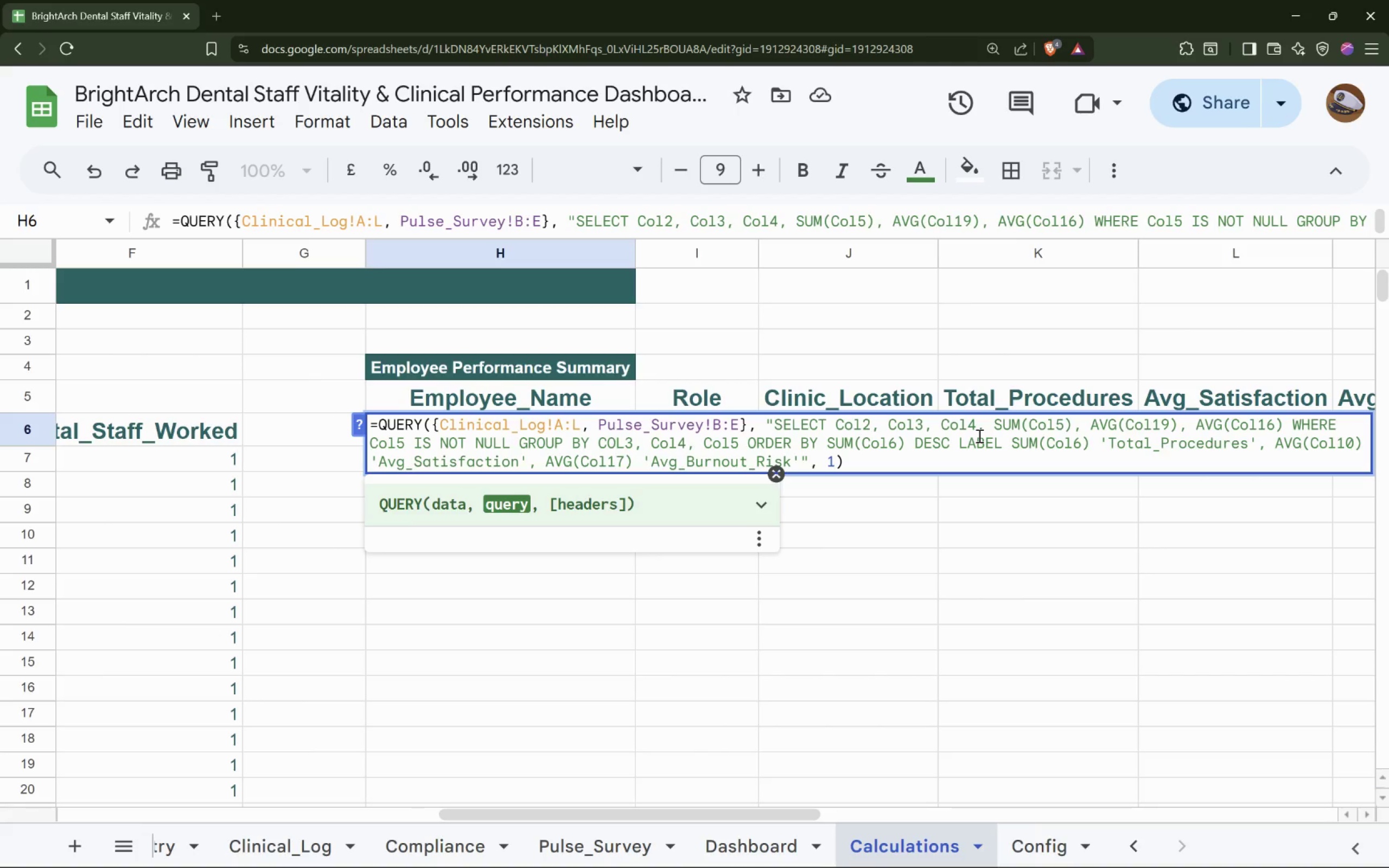 
key(ArrowRight)
 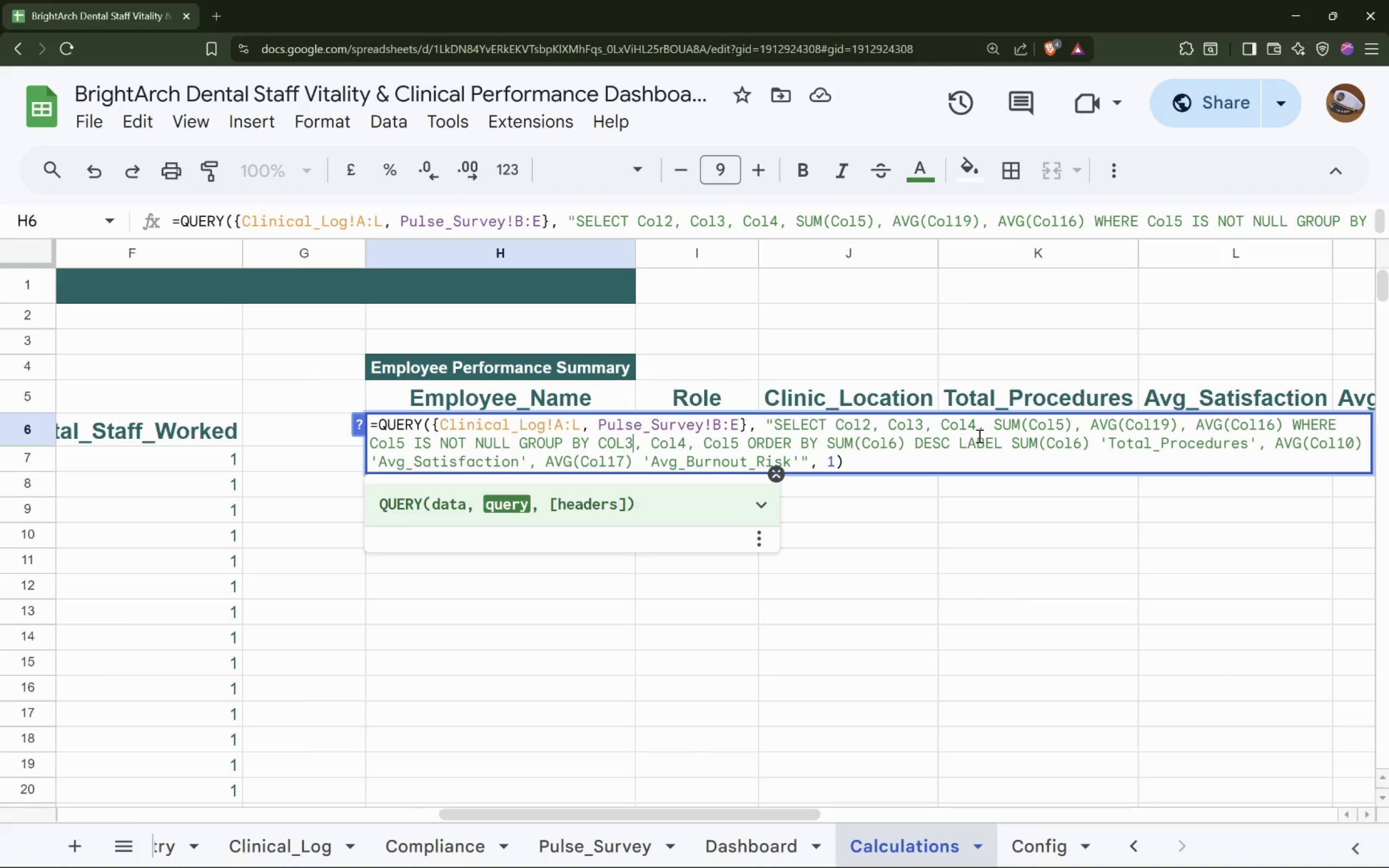 
key(ArrowRight)
 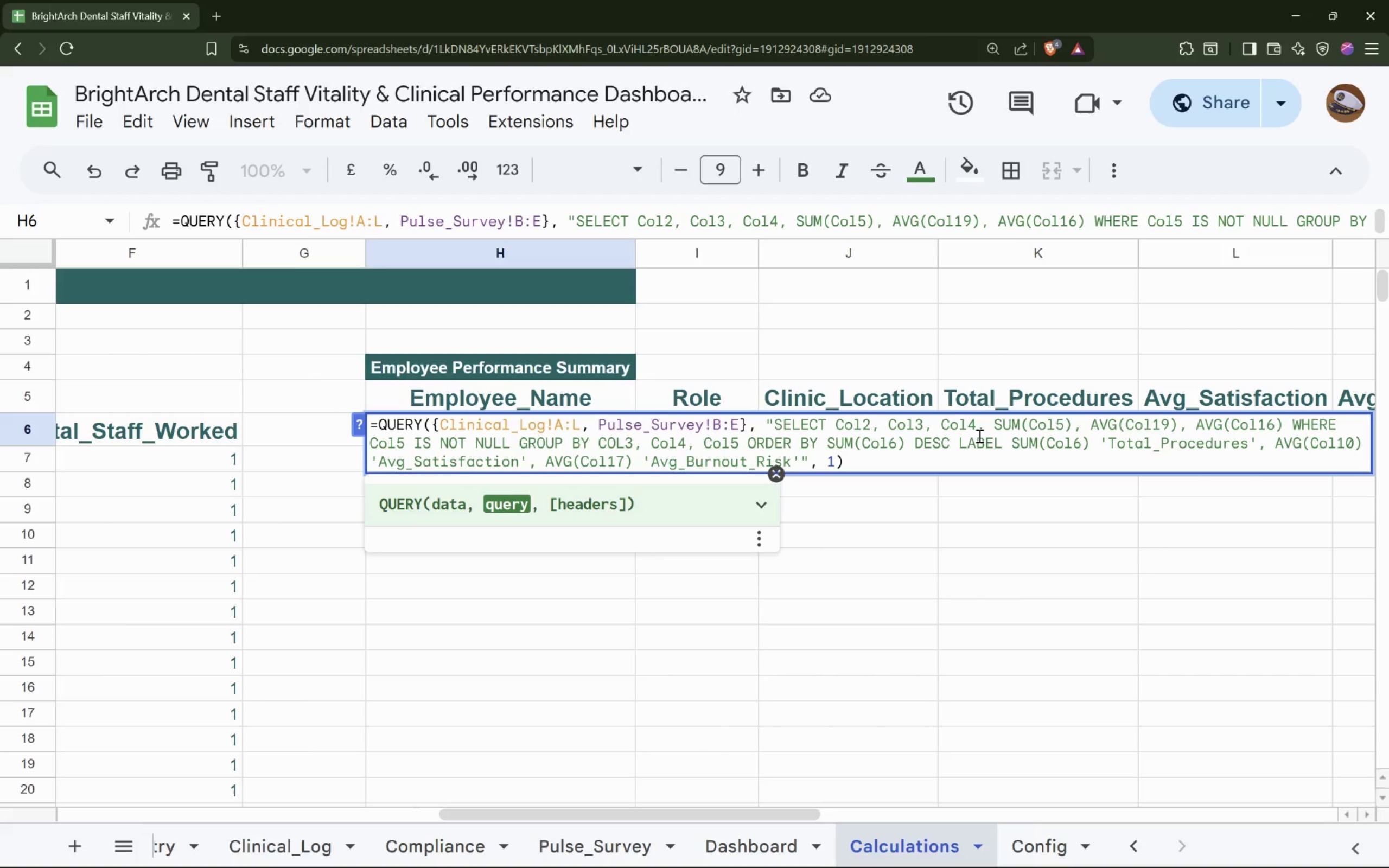 
key(Backspace)
 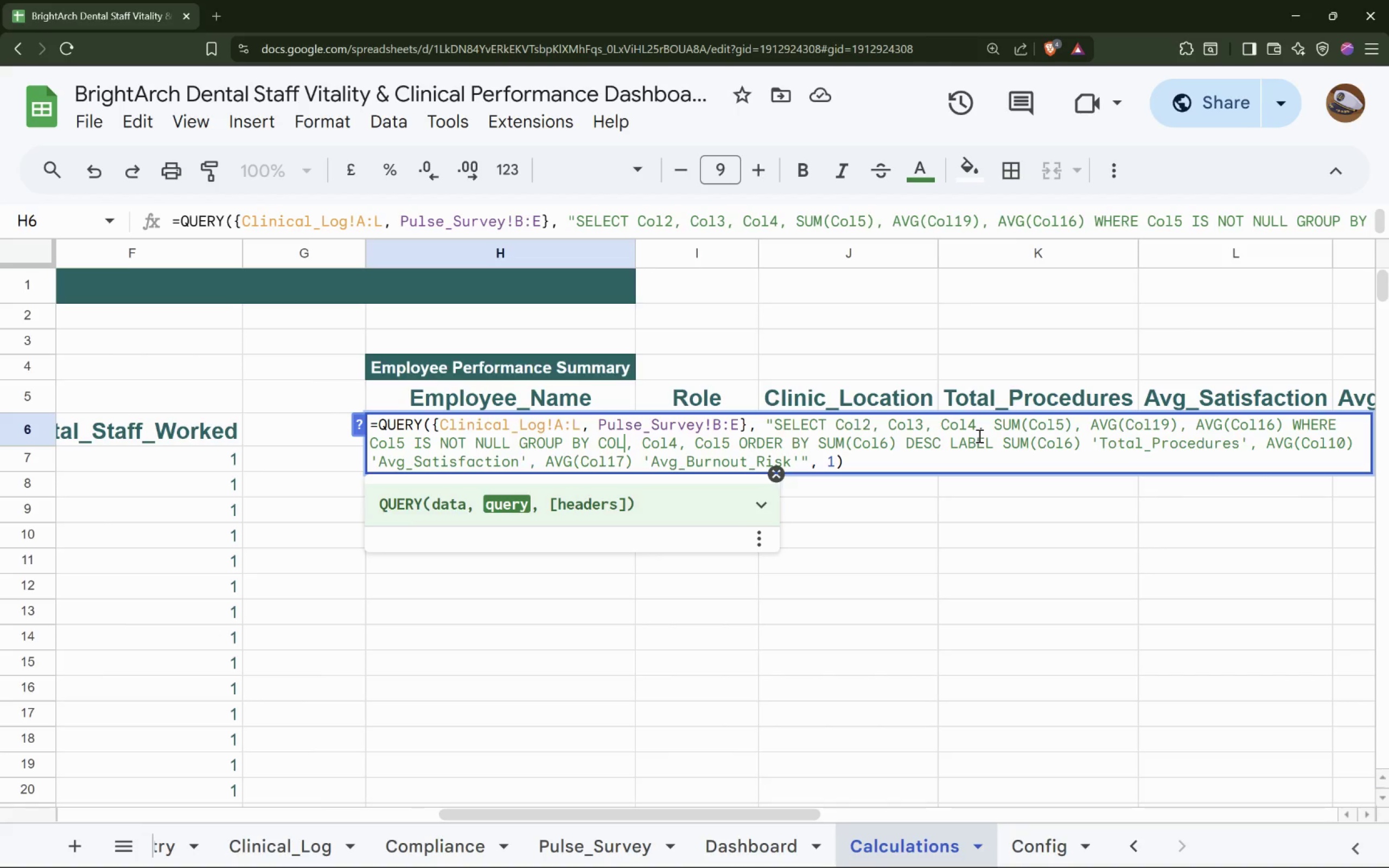 
key(2)
 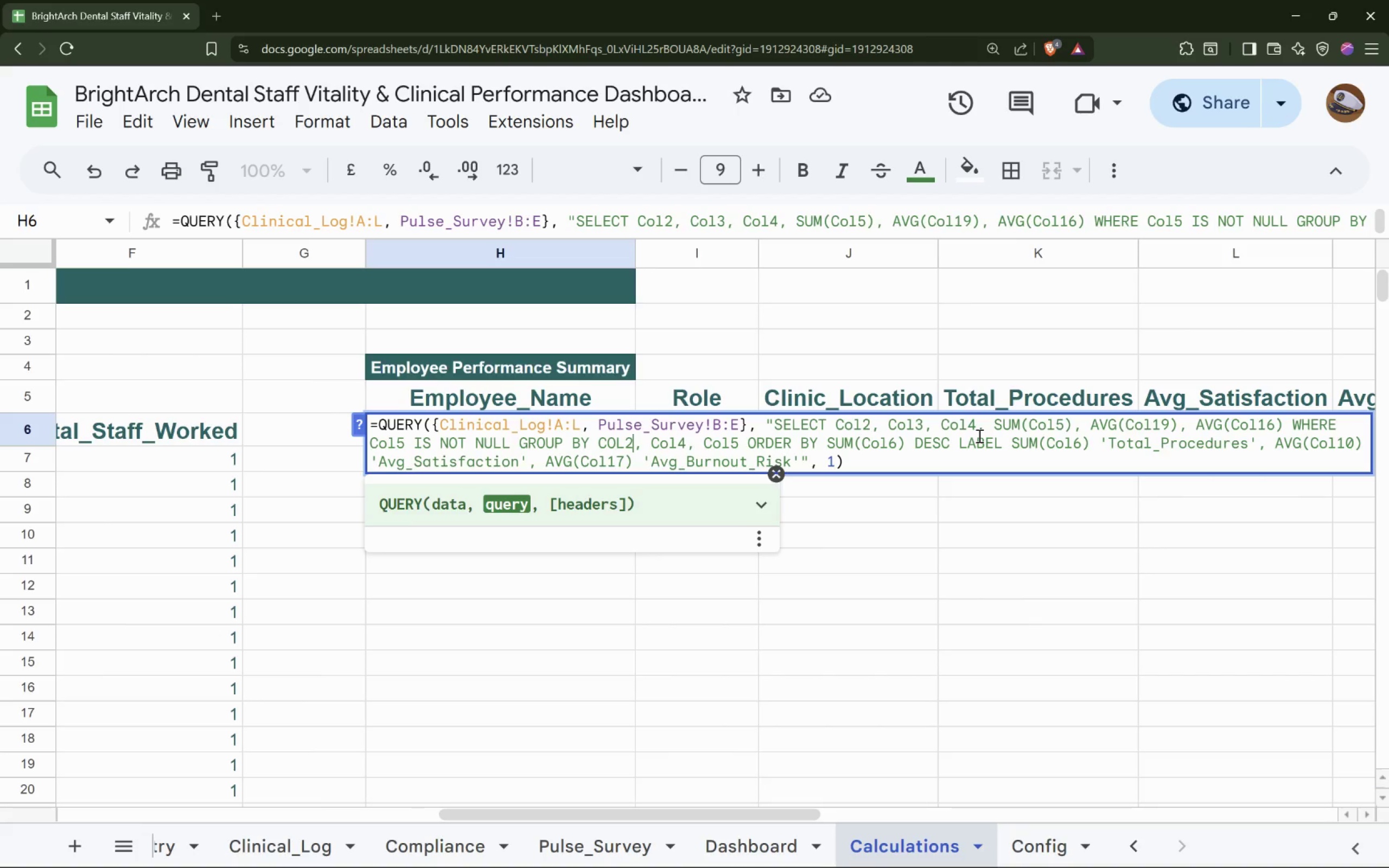 
key(ArrowRight)
 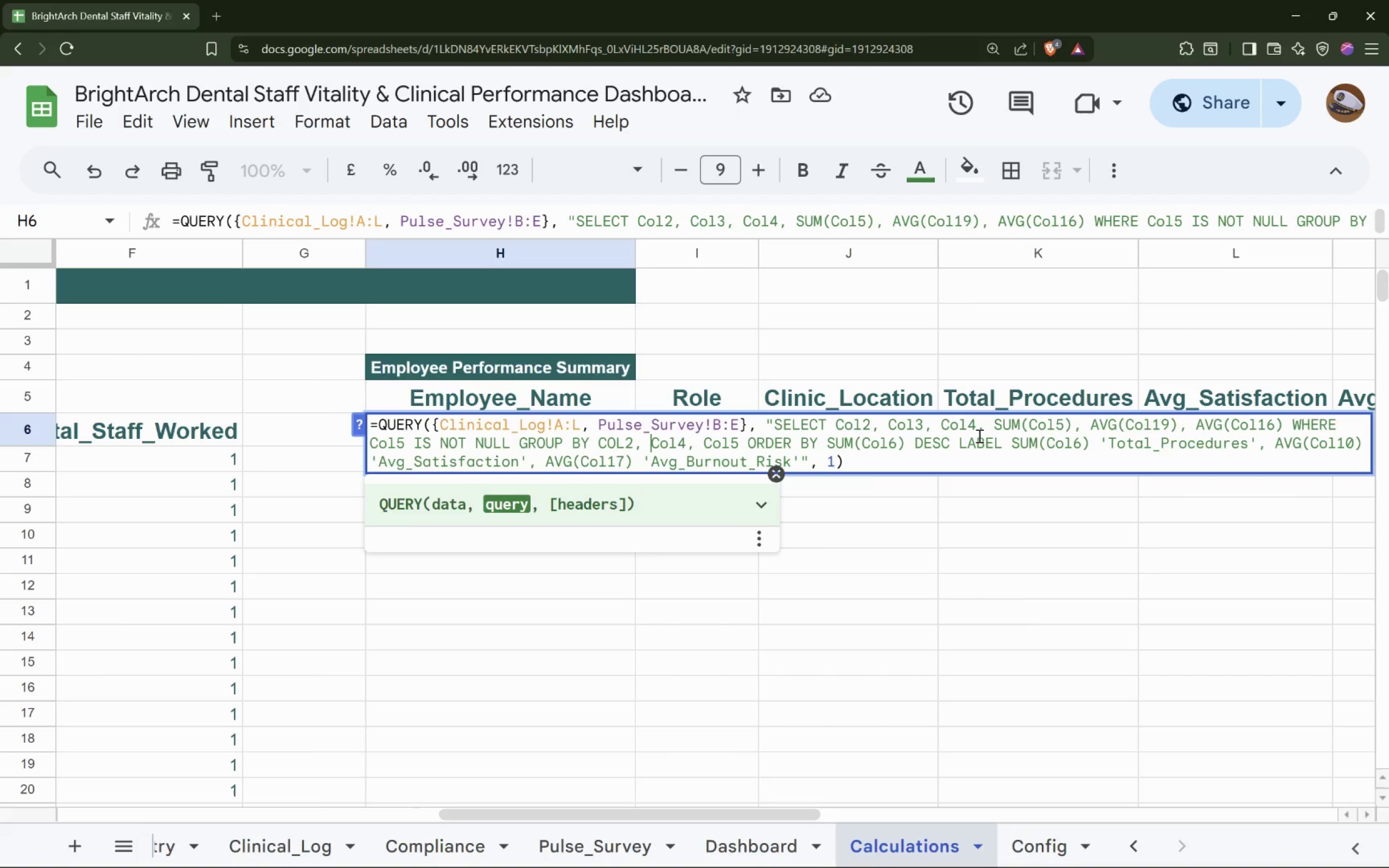 
key(ArrowRight)
 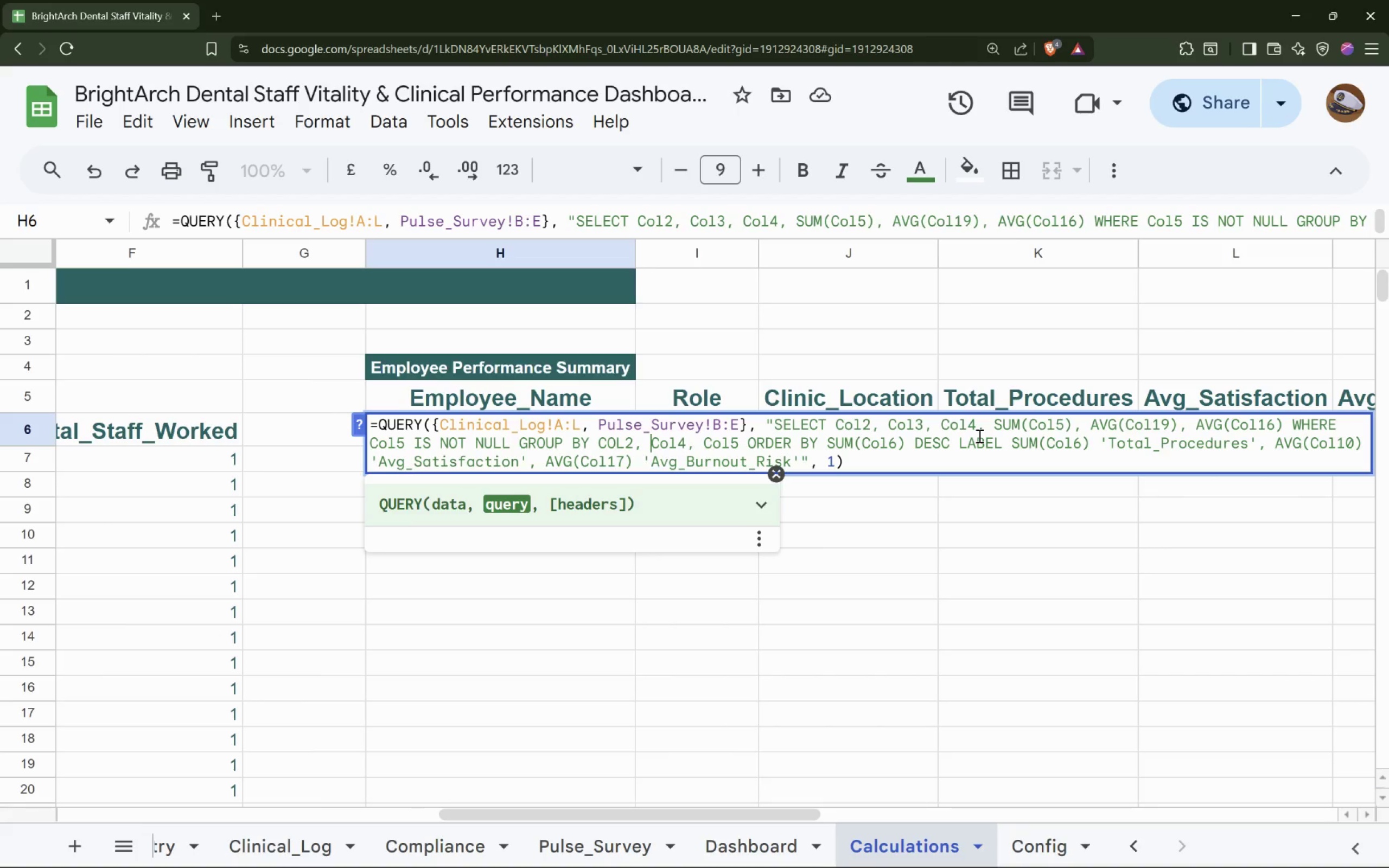 
key(ArrowRight)
 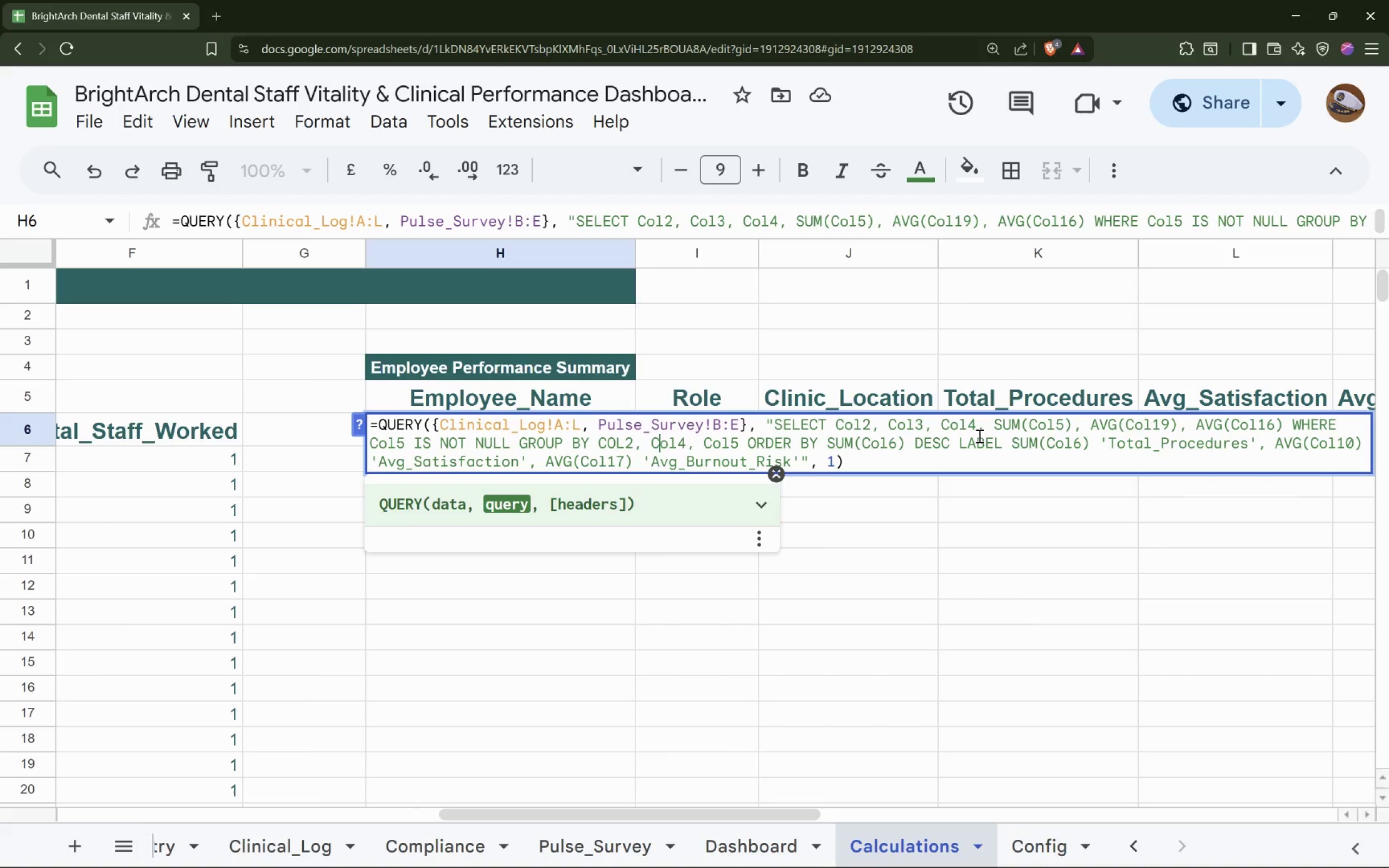 
key(ArrowRight)
 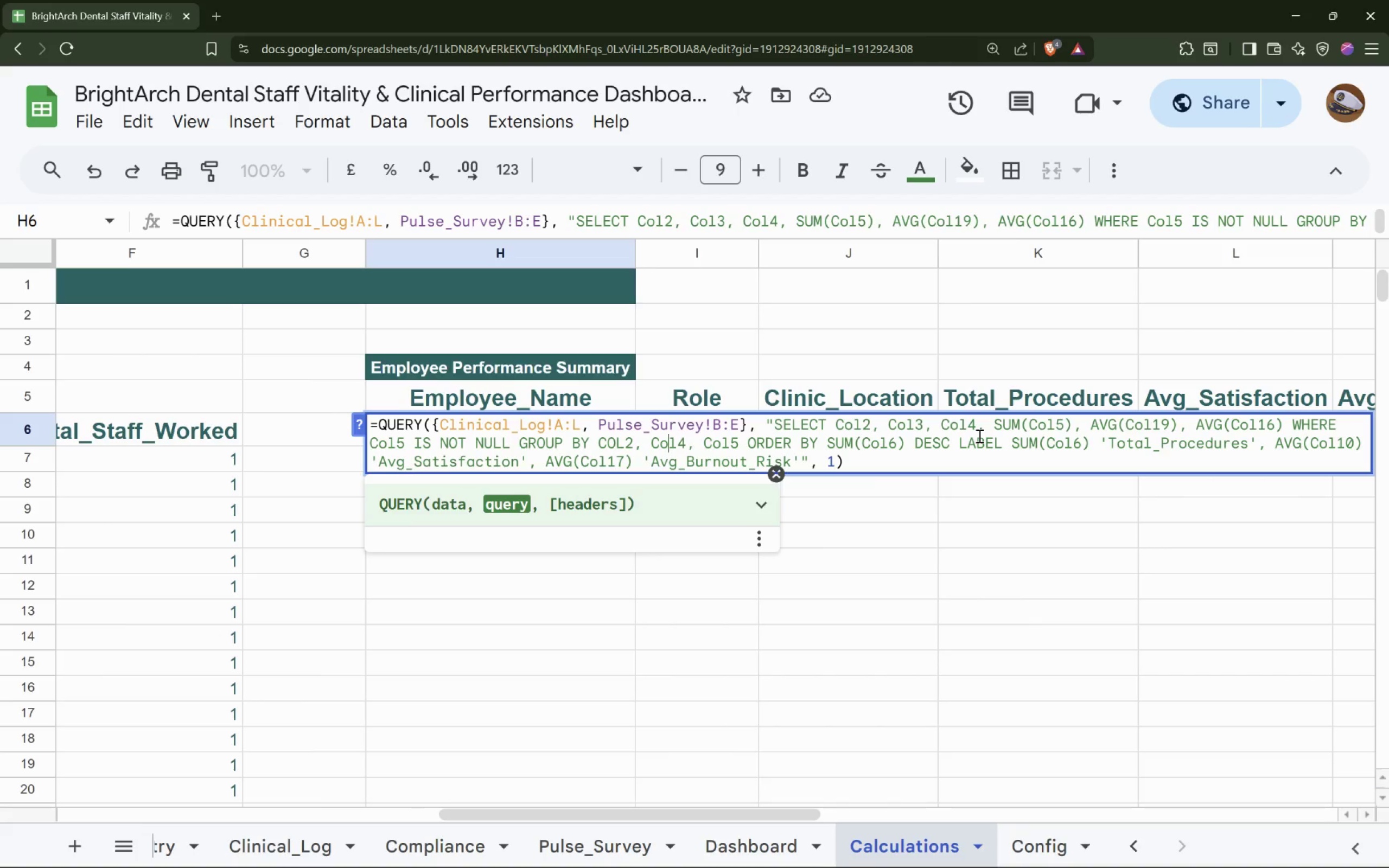 
key(ArrowRight)
 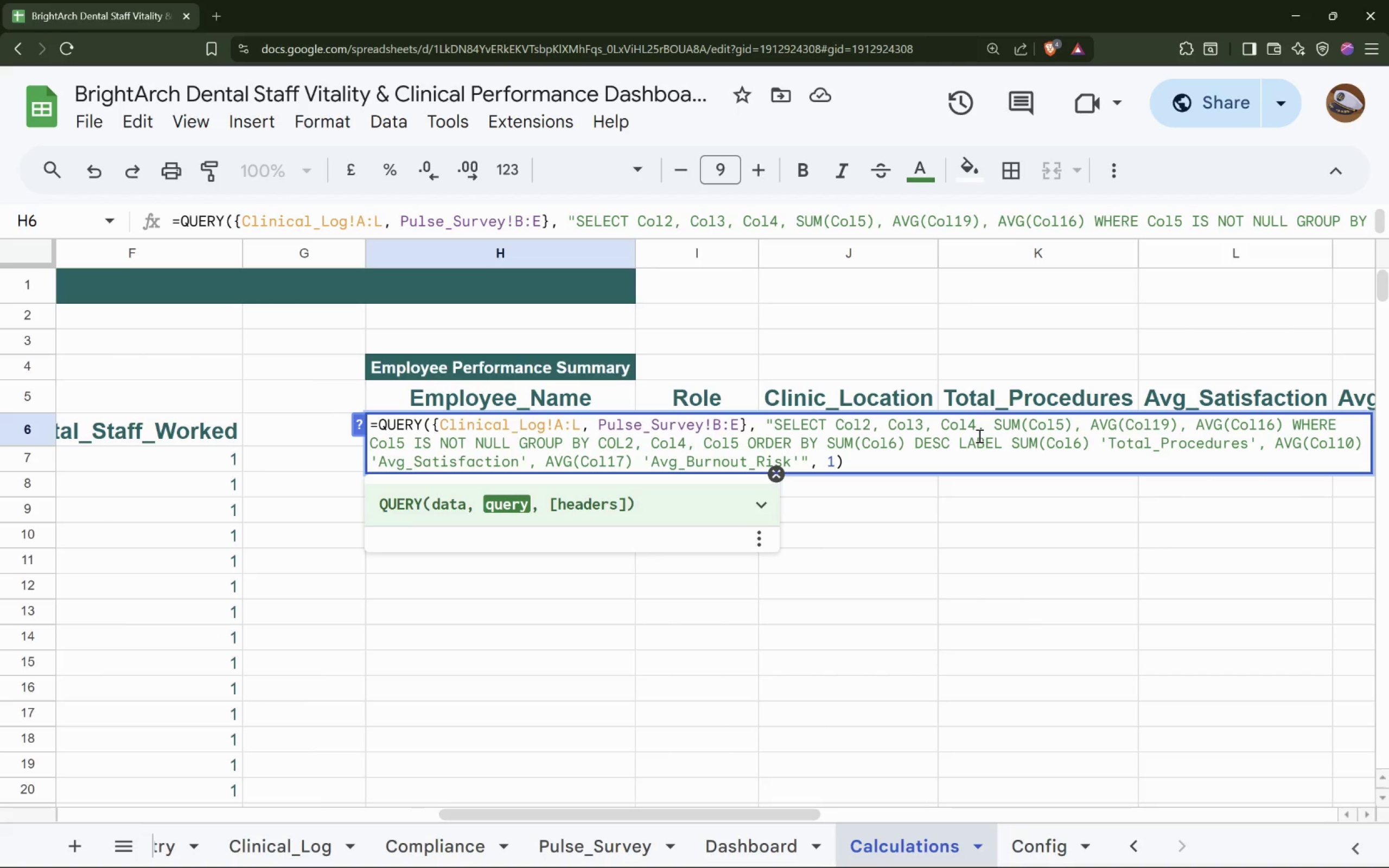 
key(Delete)
 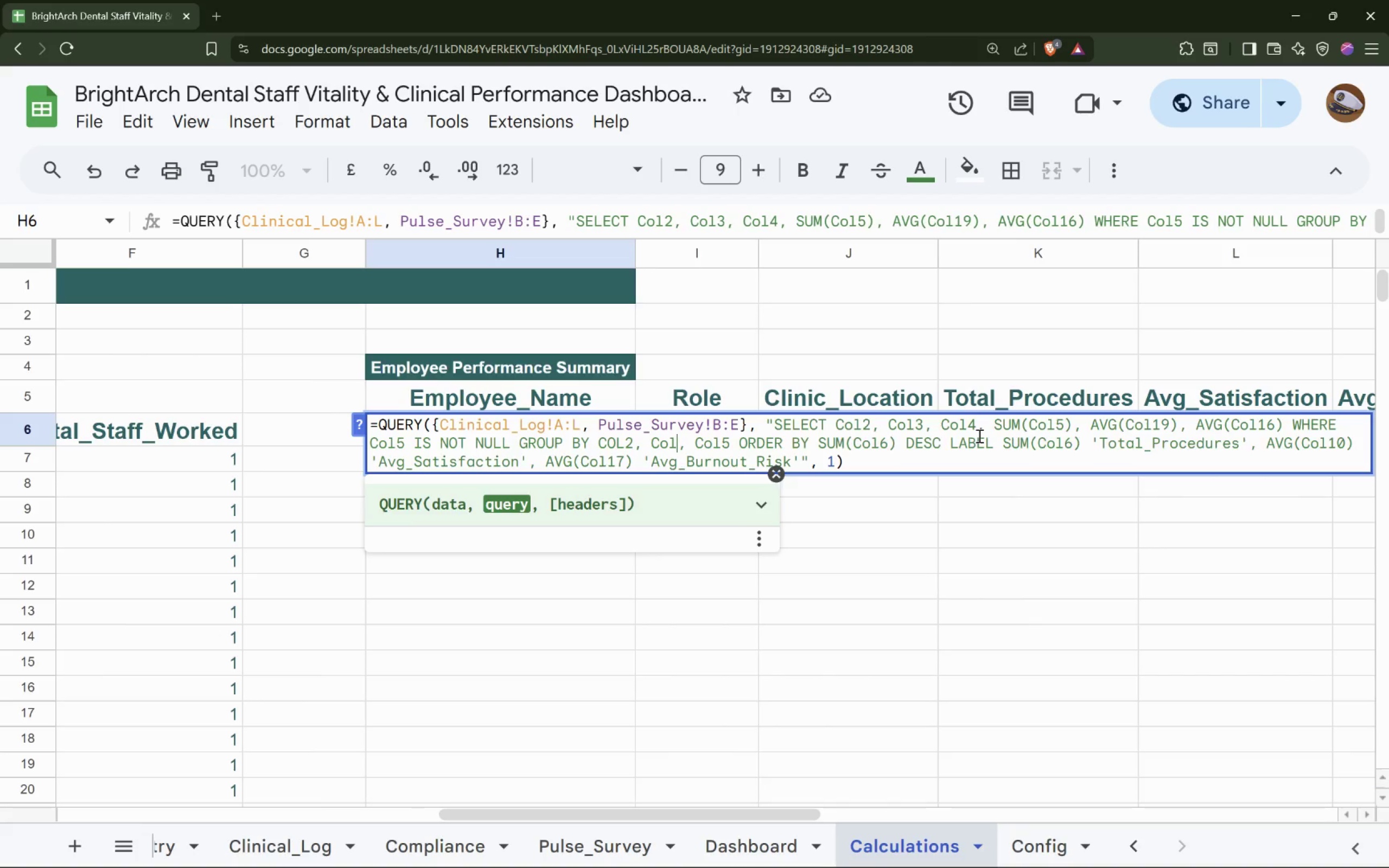 
key(3)
 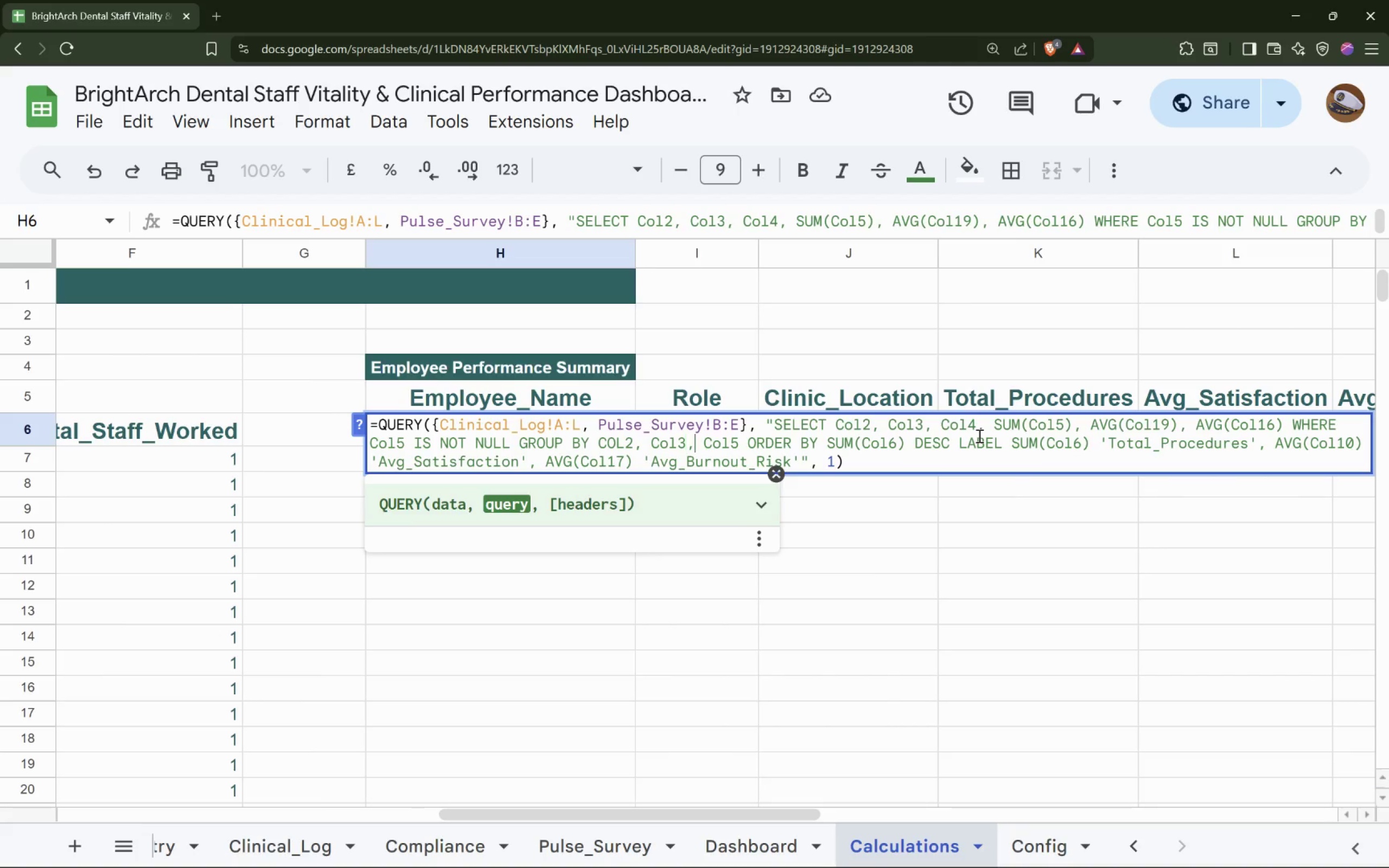 
hold_key(key=ArrowRight, duration=0.58)
 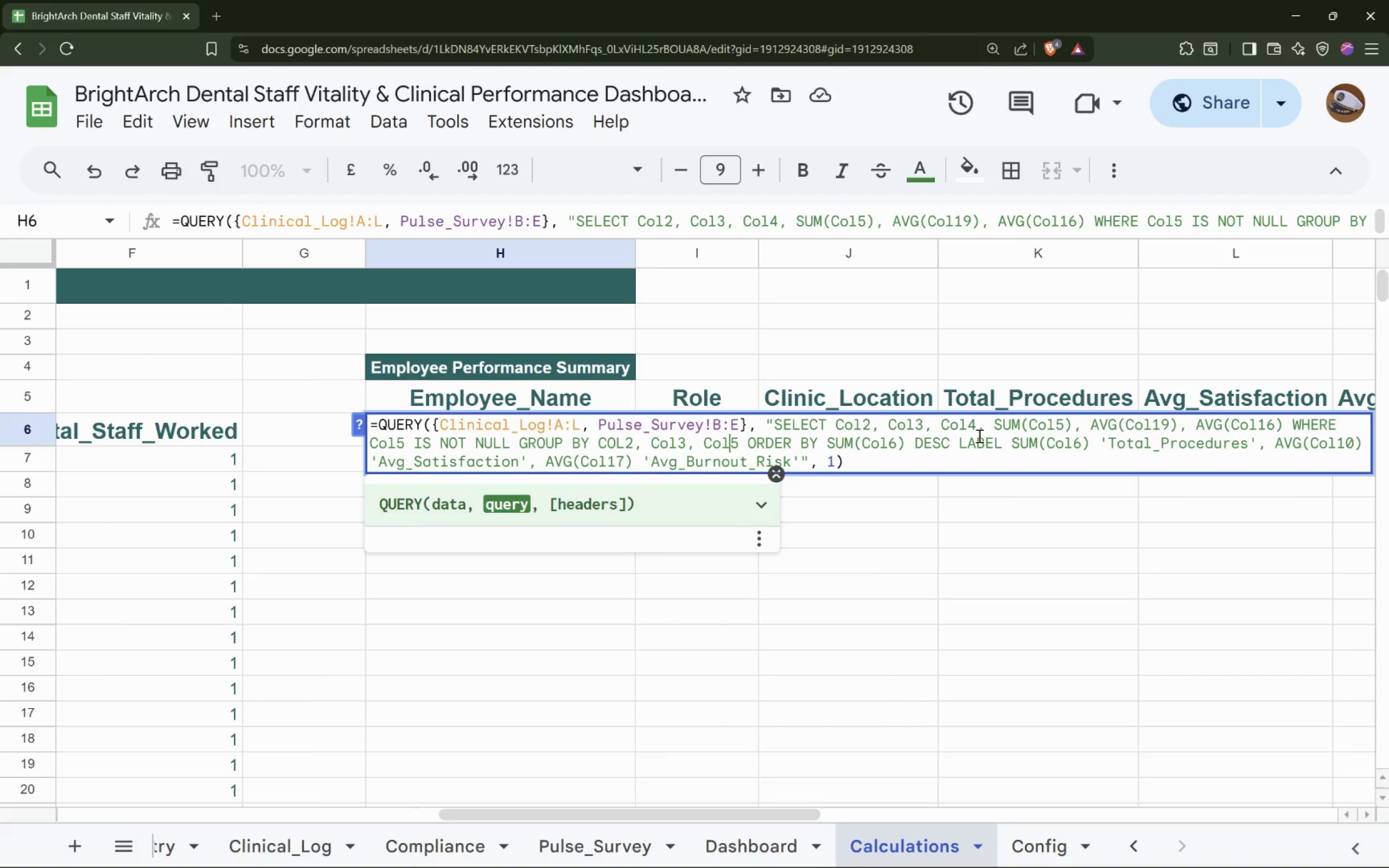 
key(ArrowRight)
 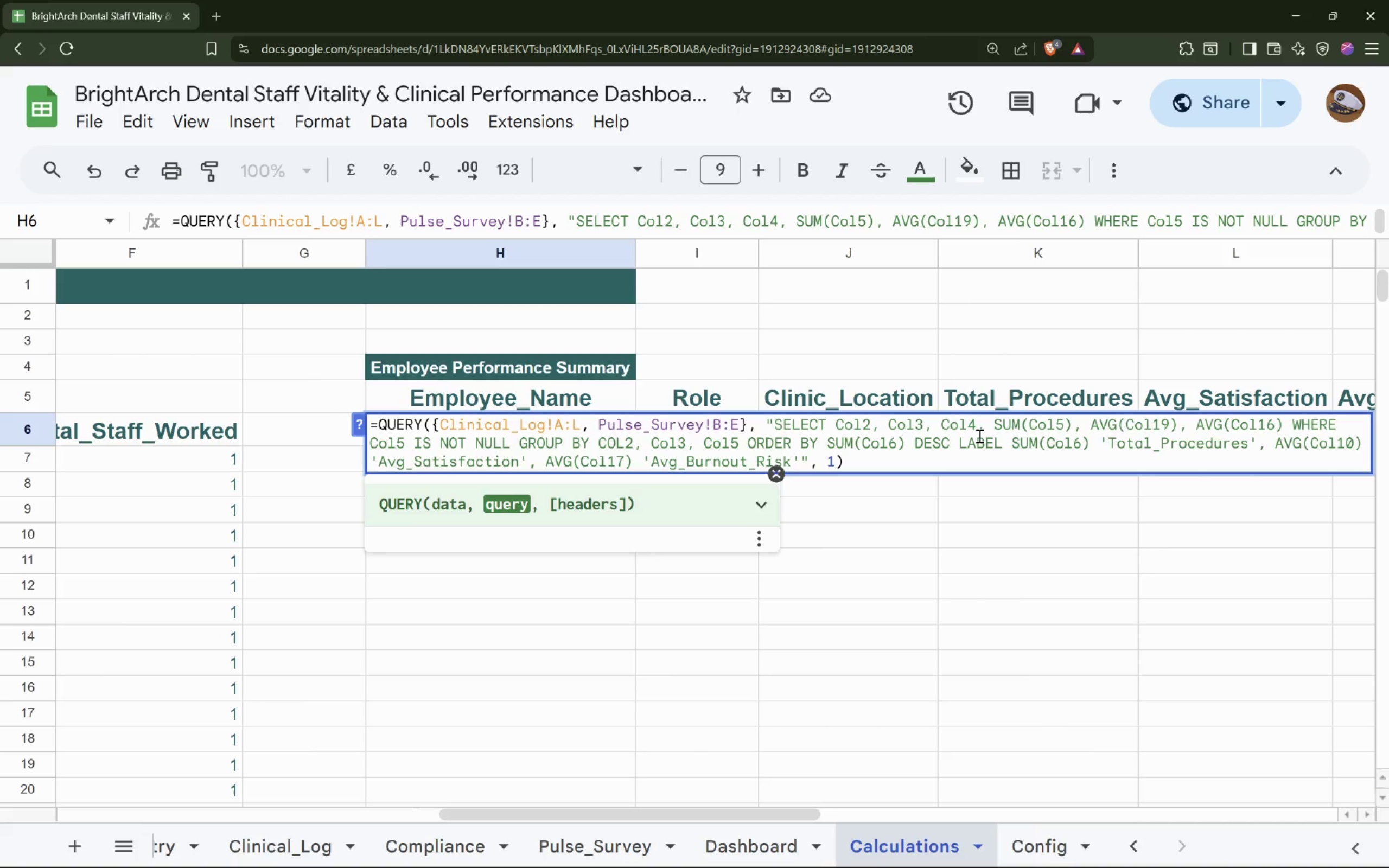 
key(Delete)
 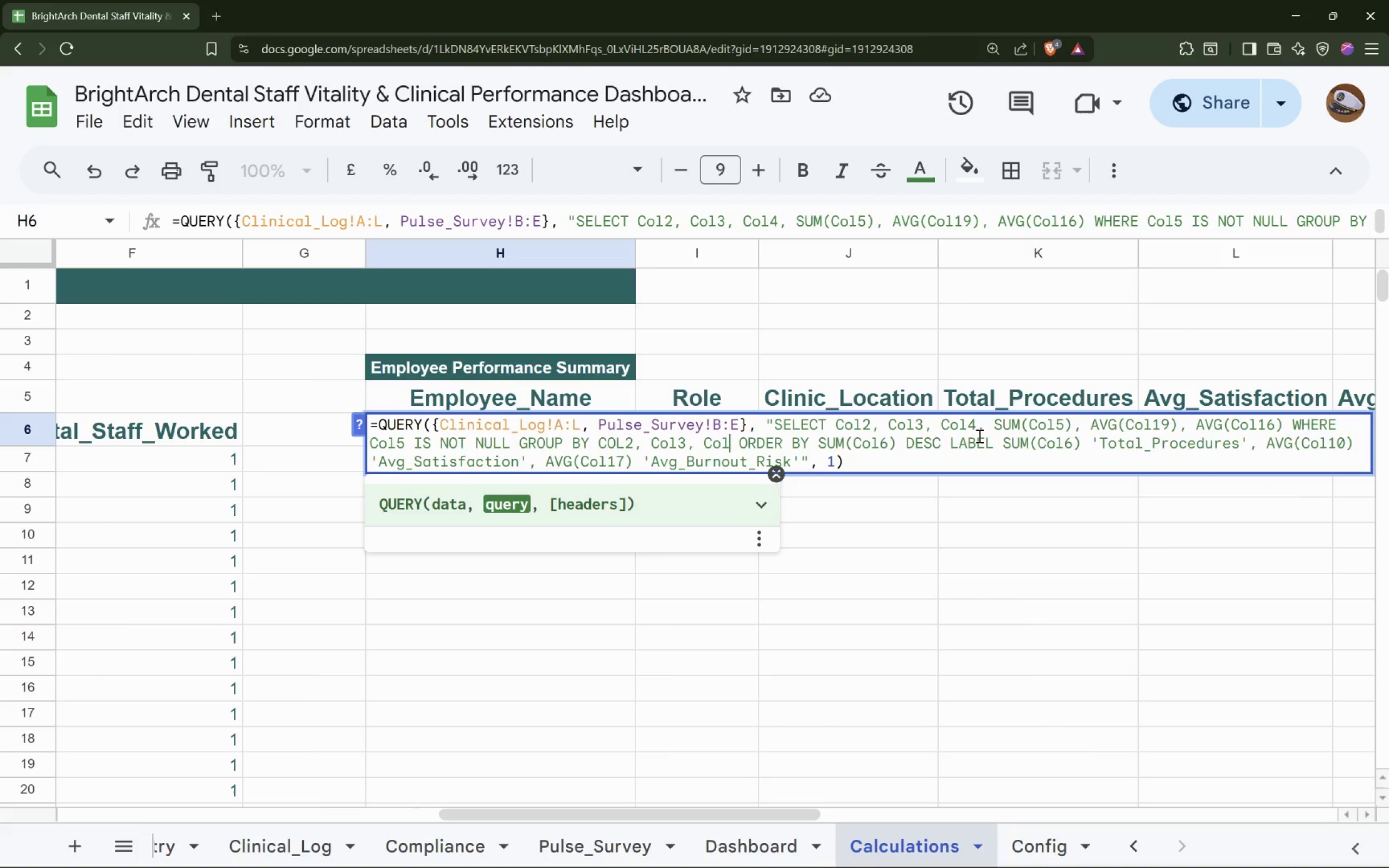 
key(4)
 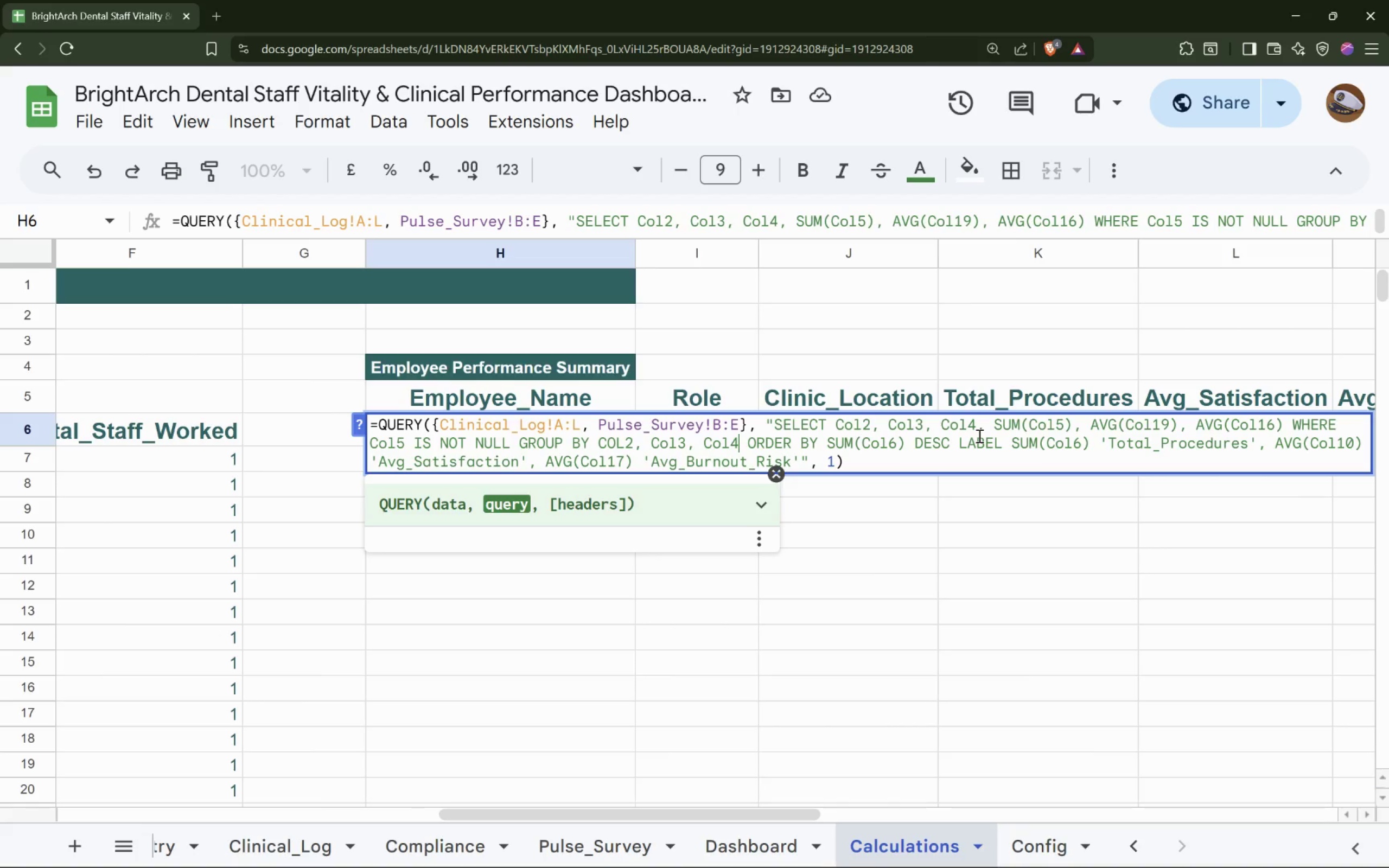 
hold_key(key=ArrowRight, duration=0.82)
 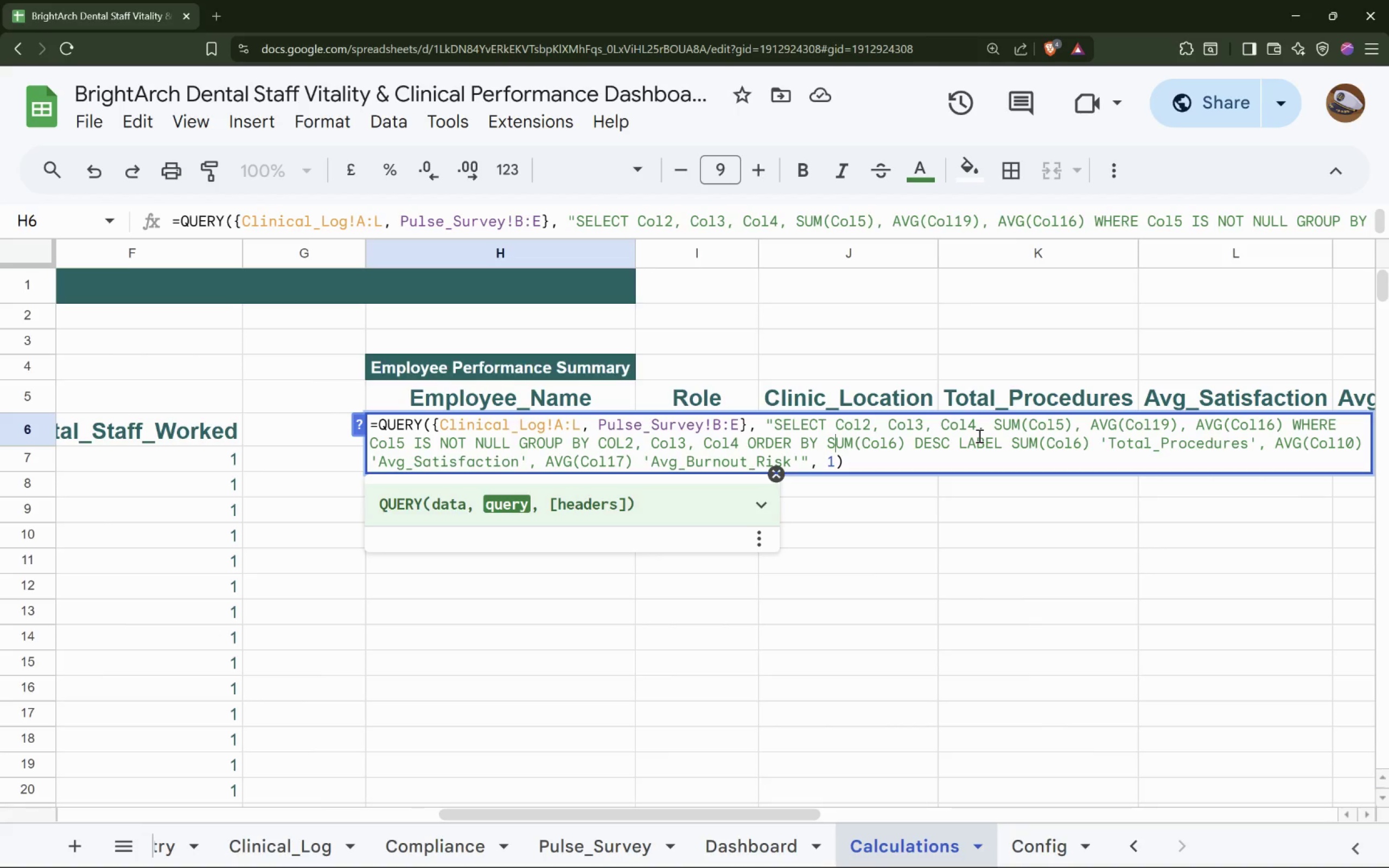 
key(ArrowRight)
 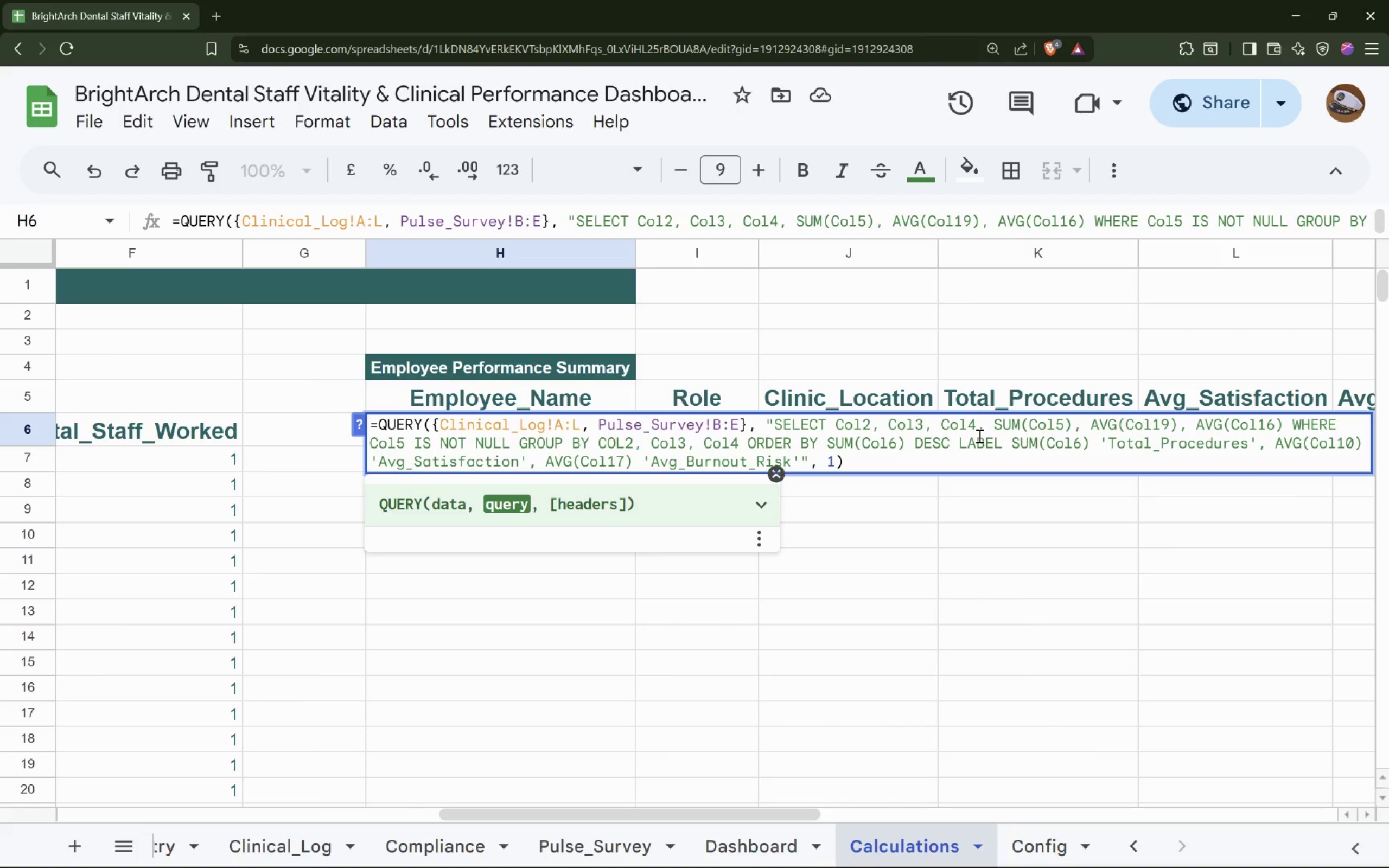 
key(ArrowRight)
 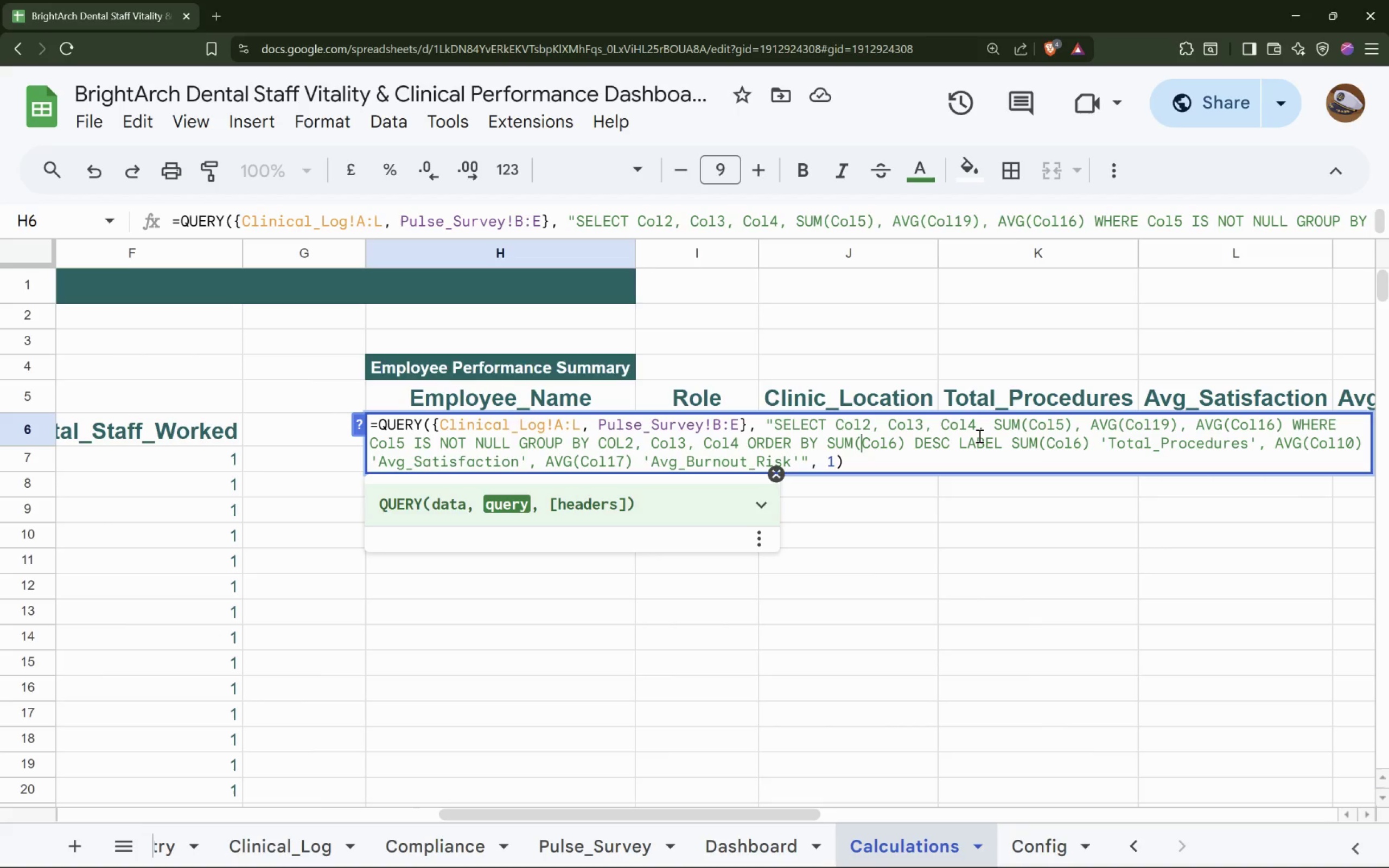 
key(ArrowRight)
 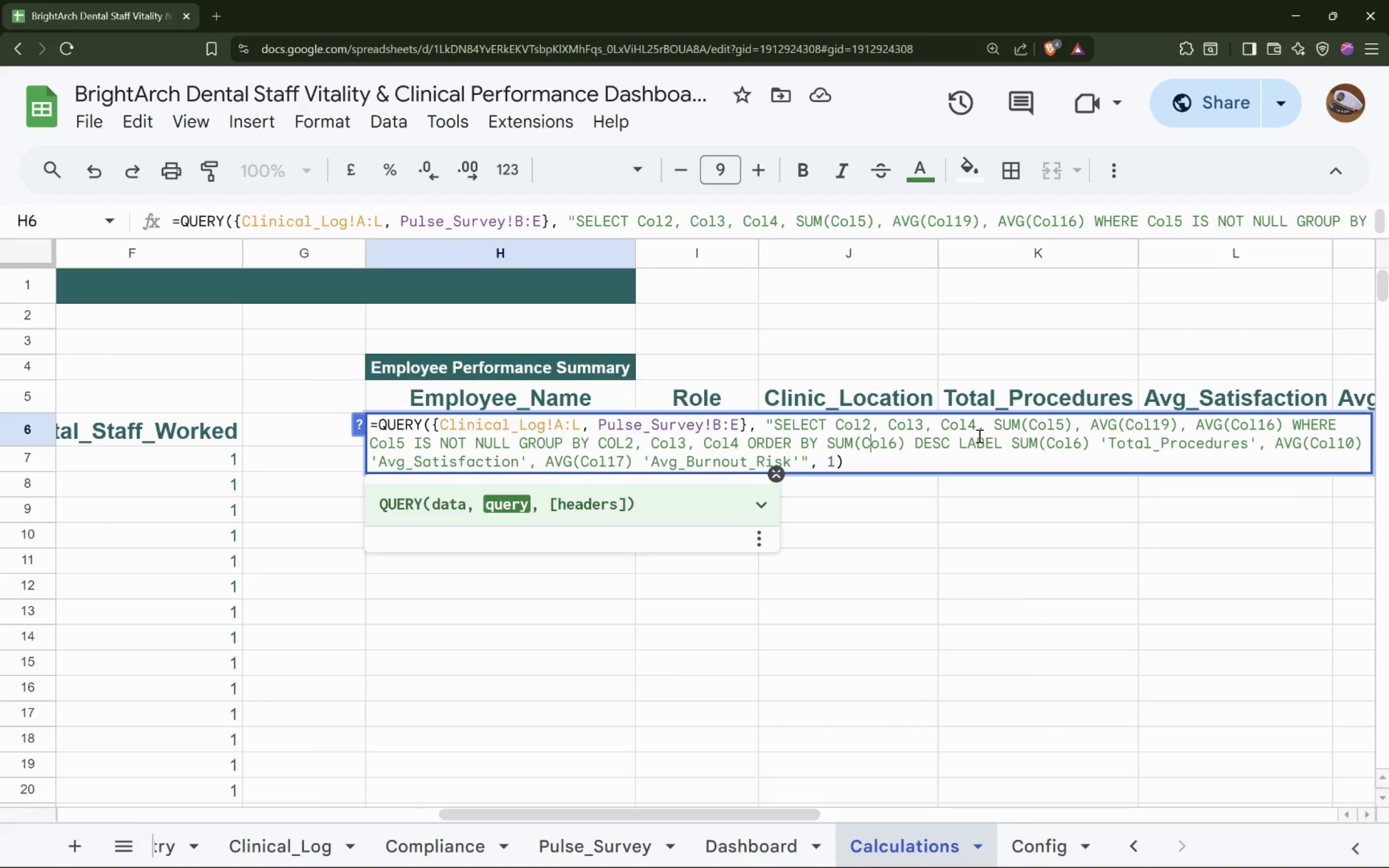 
key(ArrowRight)
 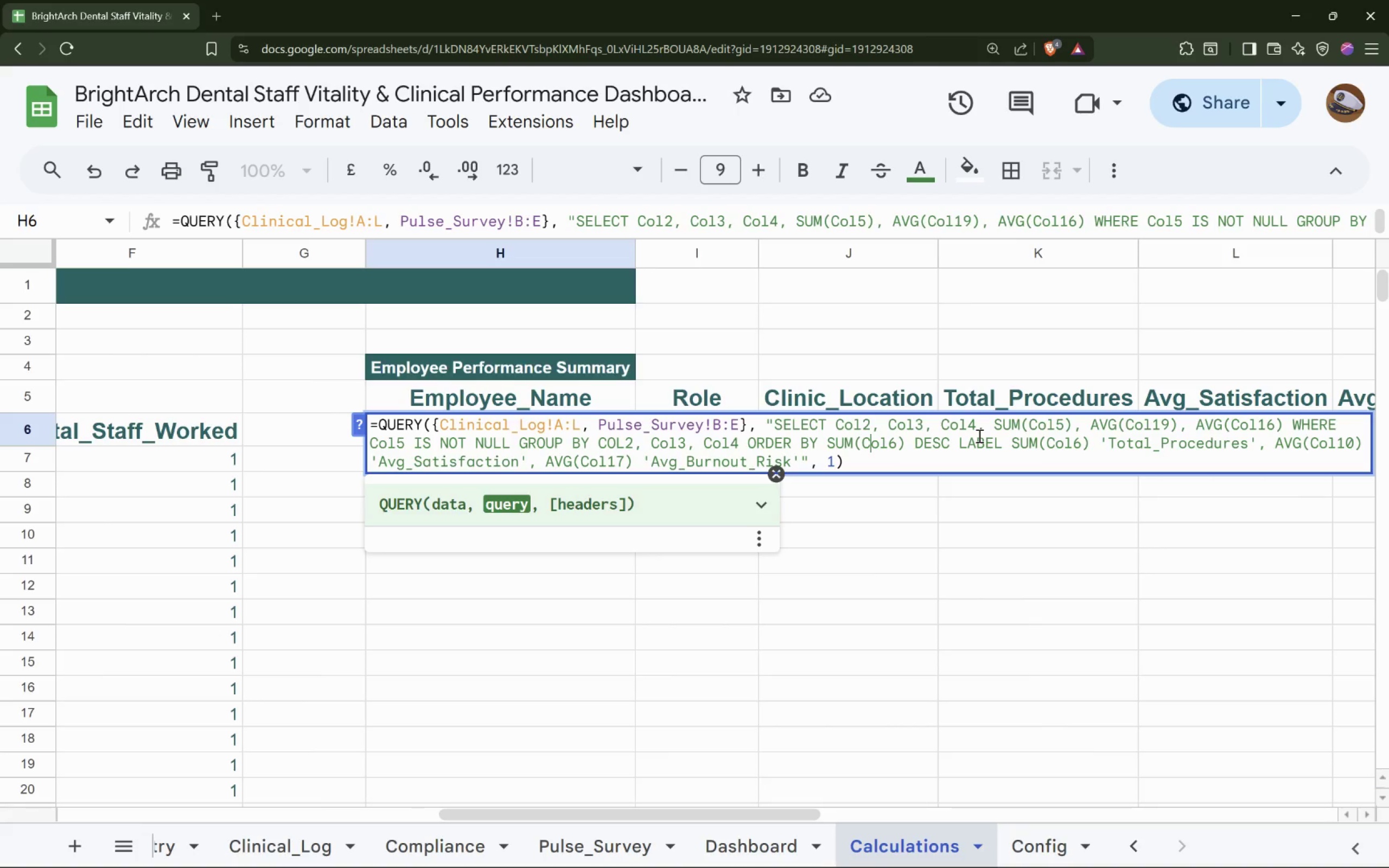 
key(ArrowRight)
 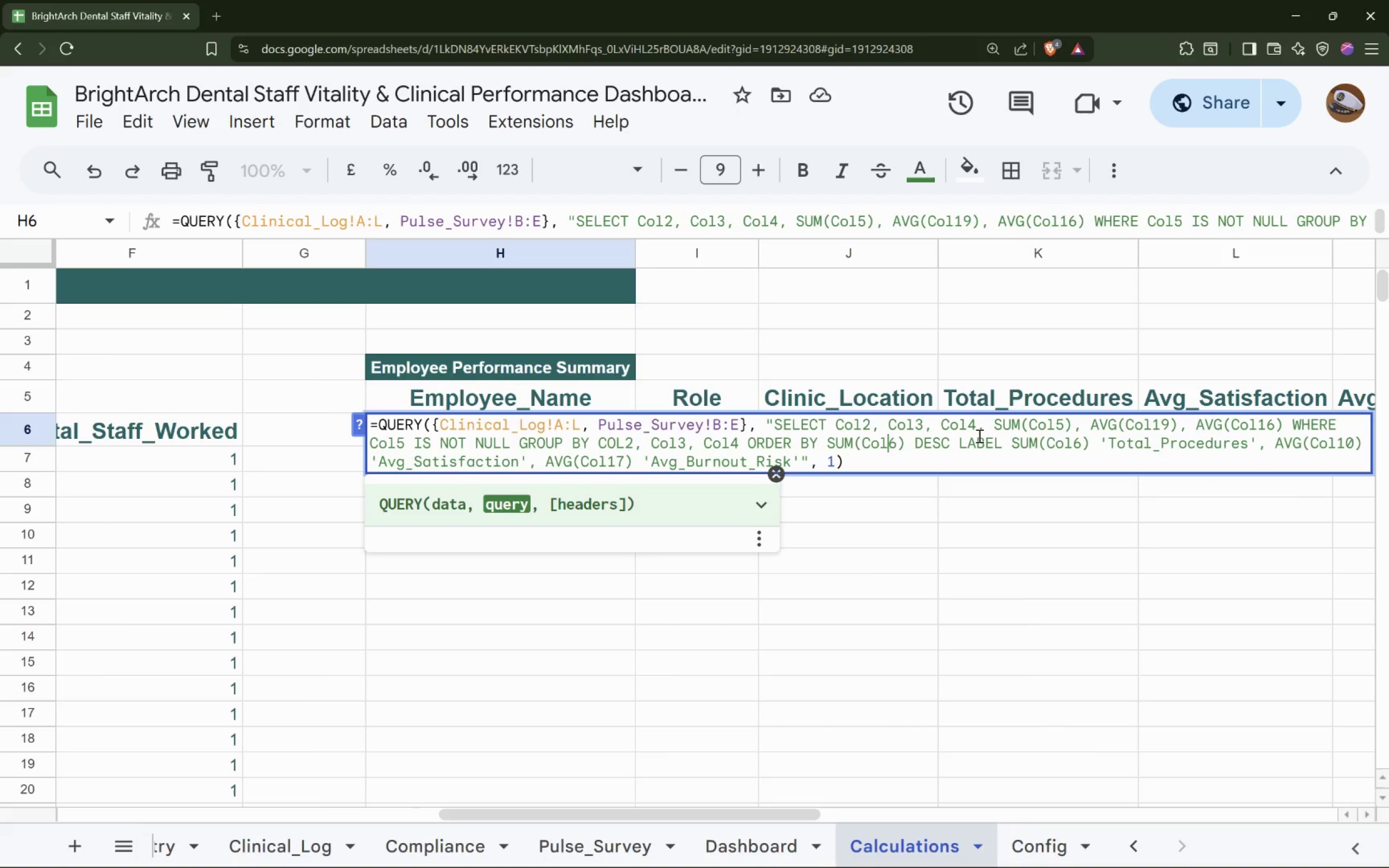 
key(ArrowRight)
 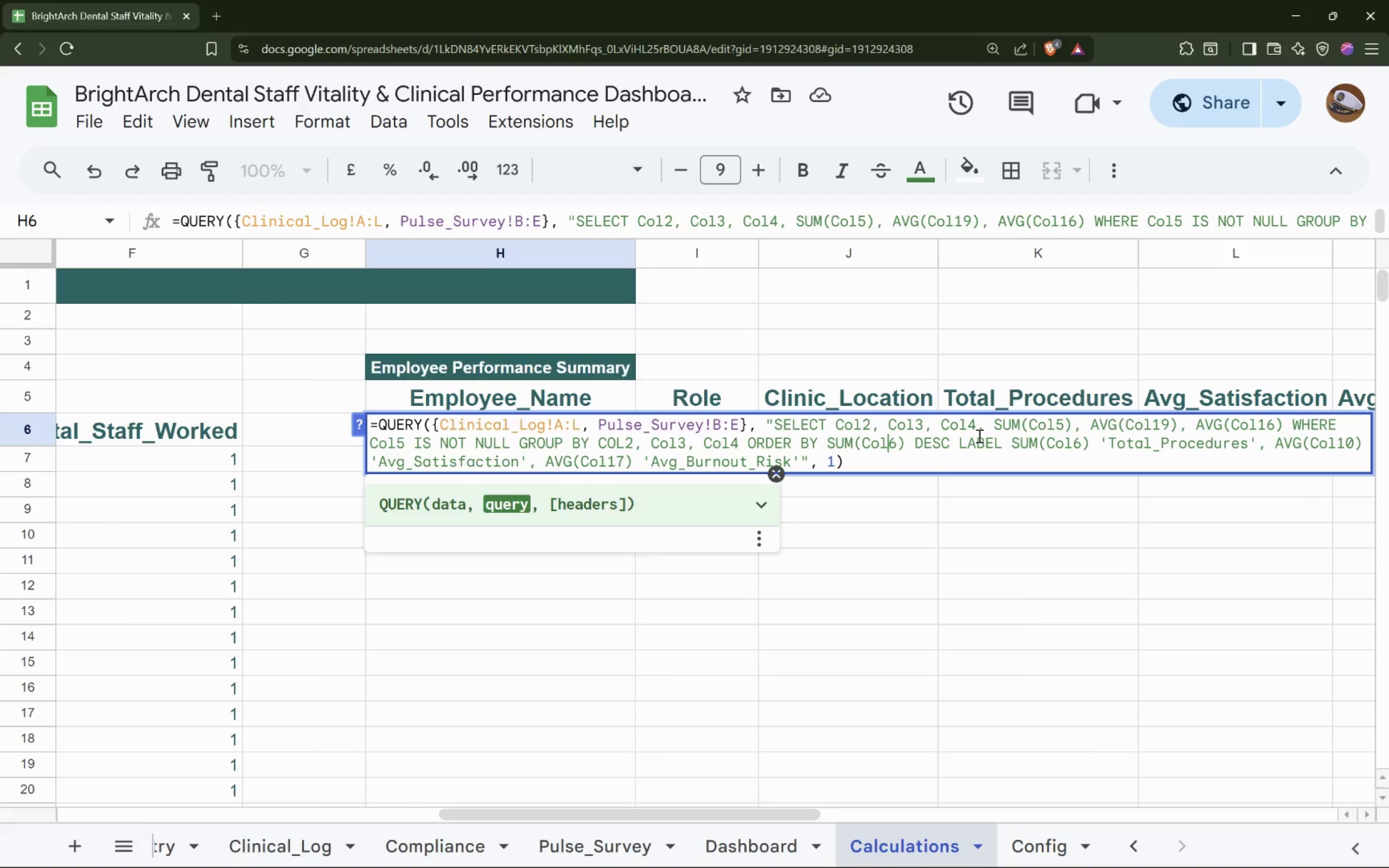 
key(ArrowRight)
 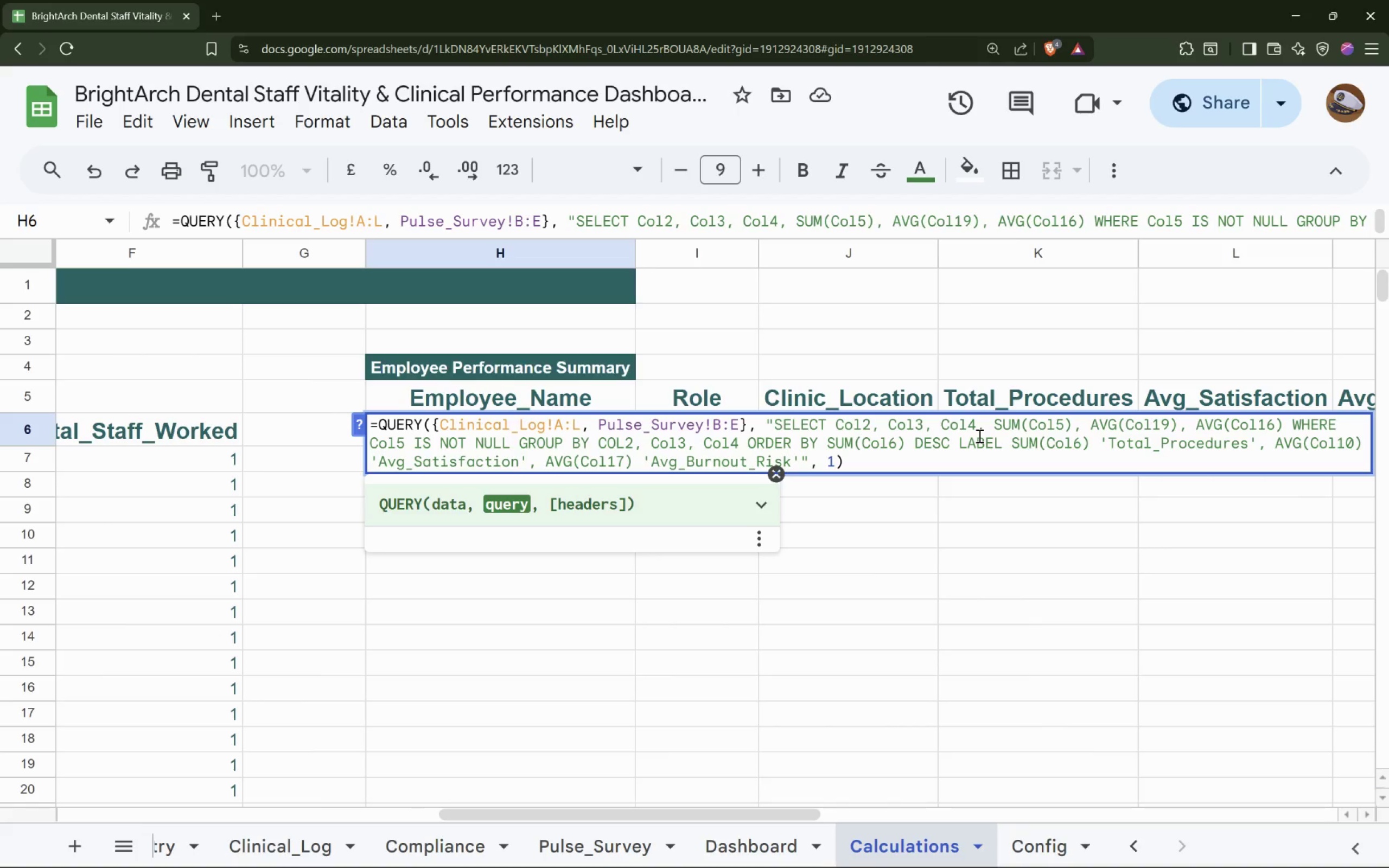 
key(Backspace)
 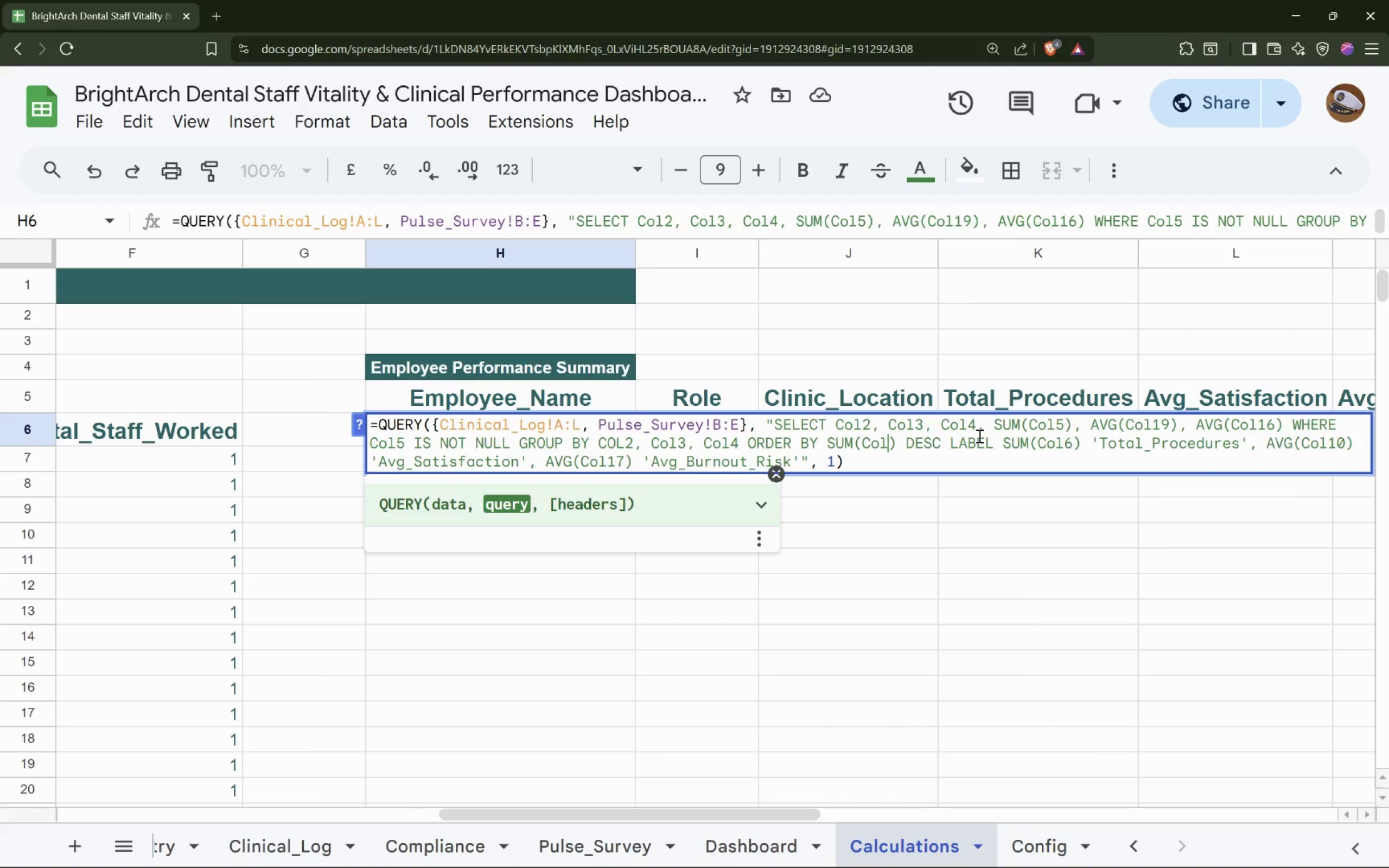 
key(5)
 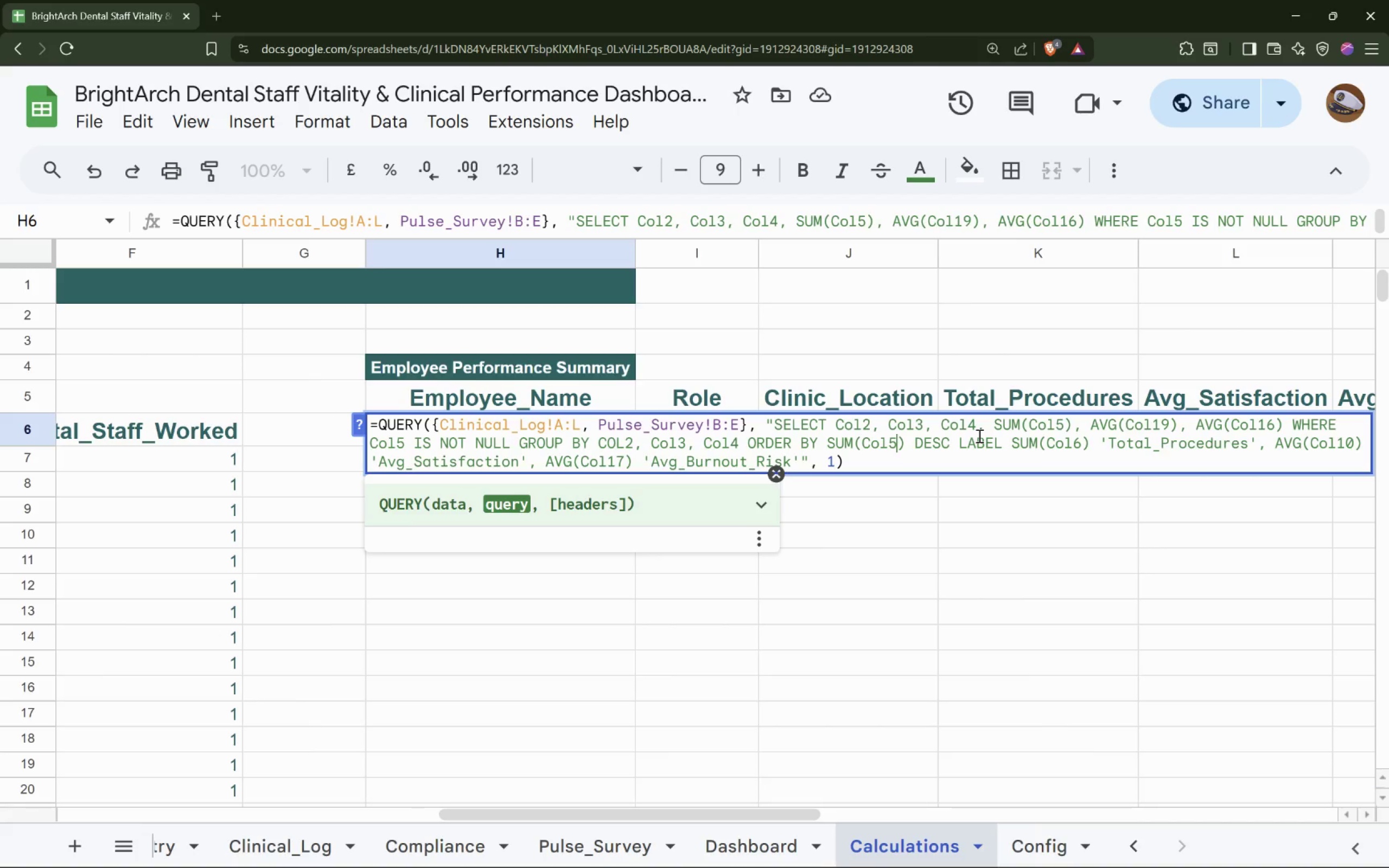 
hold_key(key=ArrowRight, duration=0.73)
 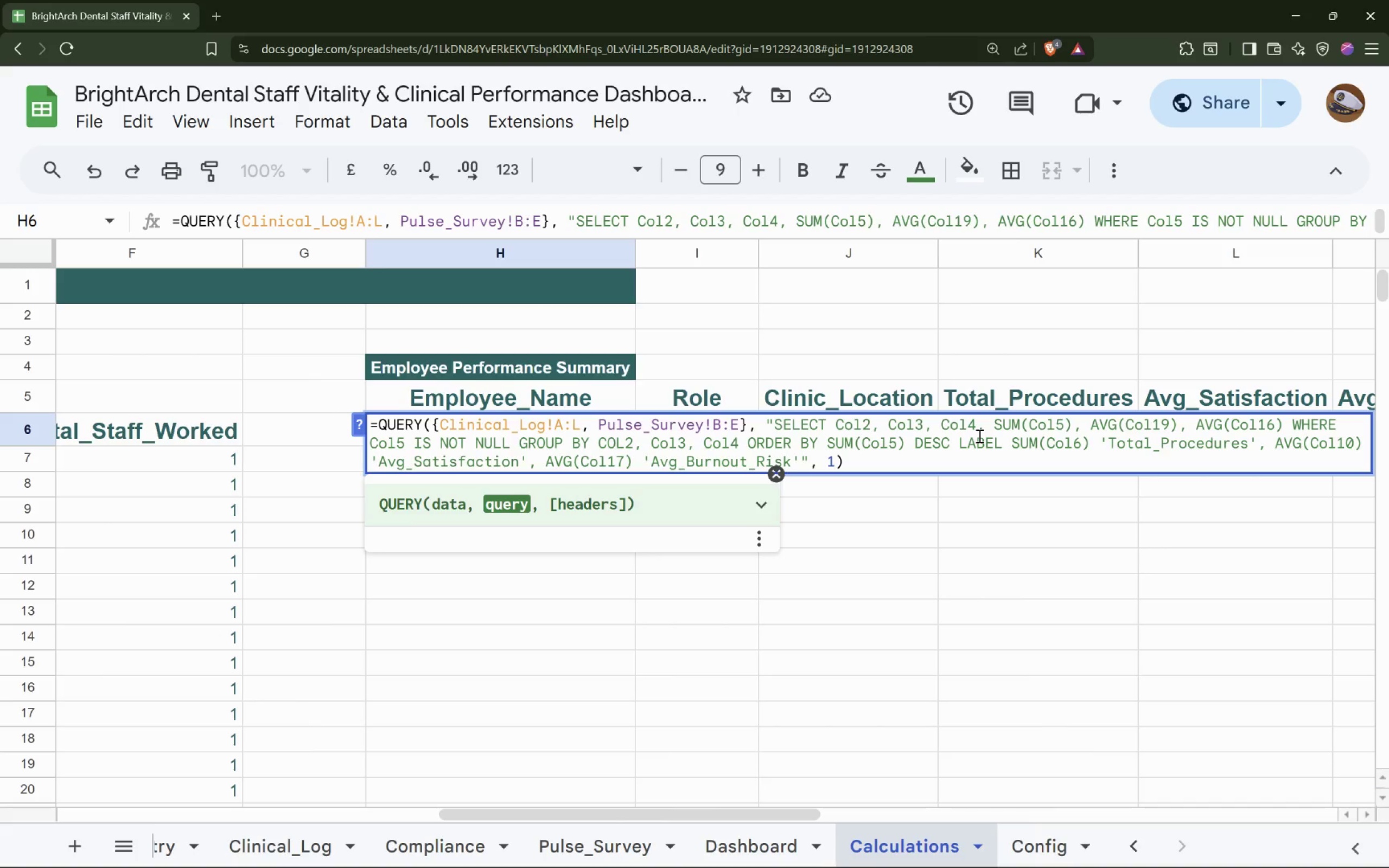 
wait(12.91)
 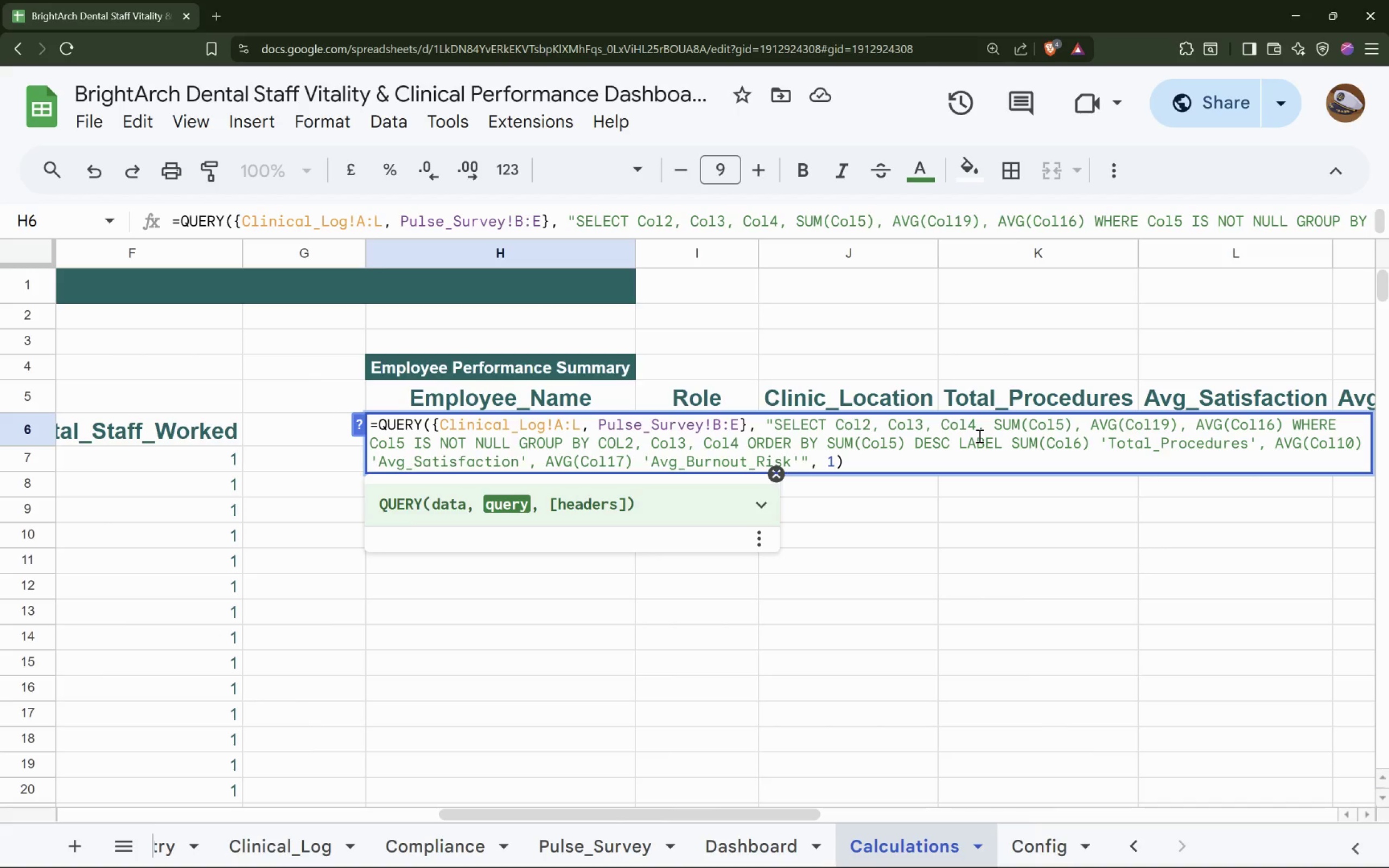 
left_click_drag(start_coordinate=[1009, 441], to_coordinate=[795, 461])
 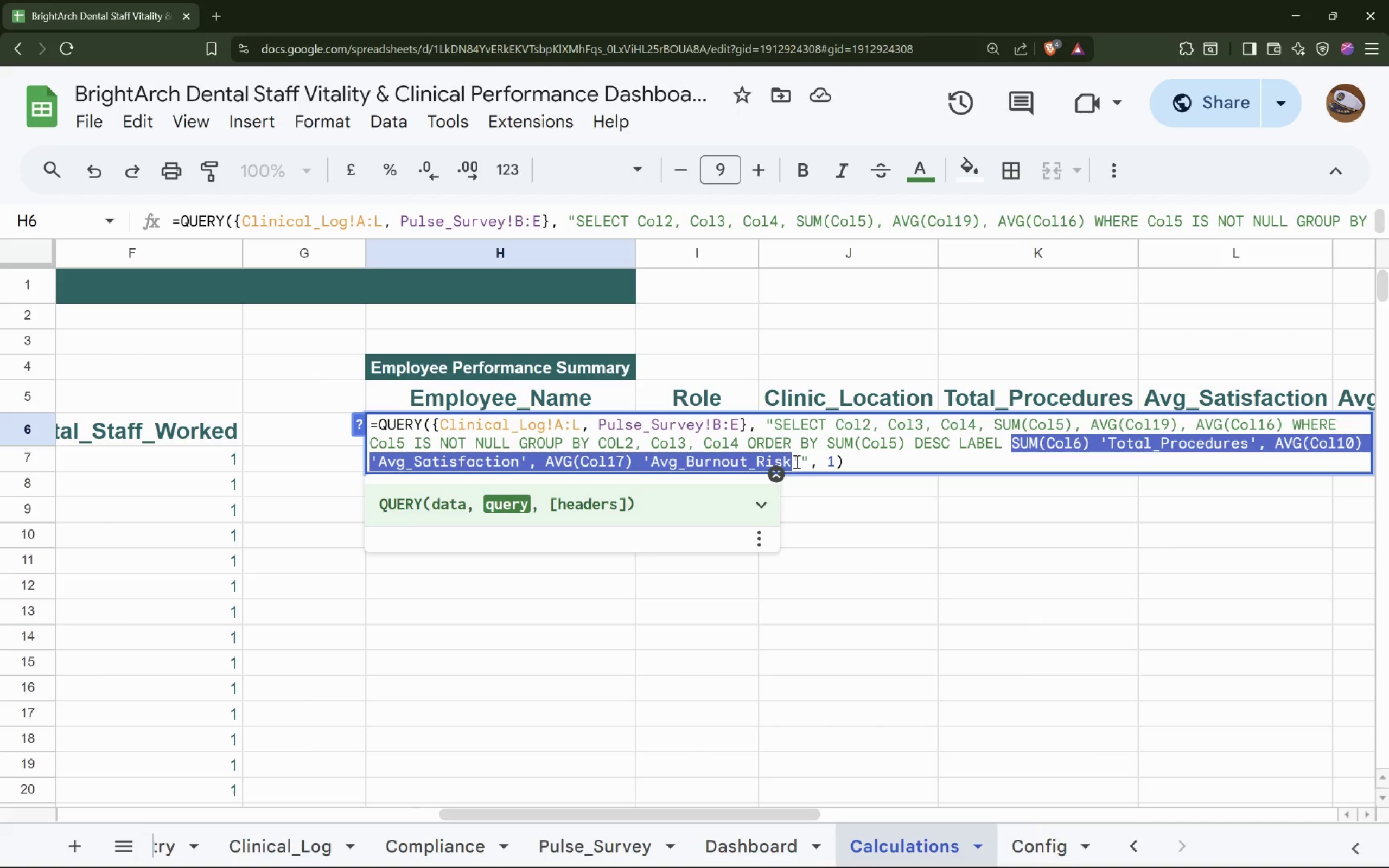 
key(Backspace)
type([Delete]Col2 'Employee_Name', Col3 'Role', Col4 'Clinic_Location', Su)
key(Backspace)
type(UM(Col5;)
key(Backspace)
type() 'Total_Procedures', AVG(Col19) 'Avg_Satisfaction', AVG(Col16)
 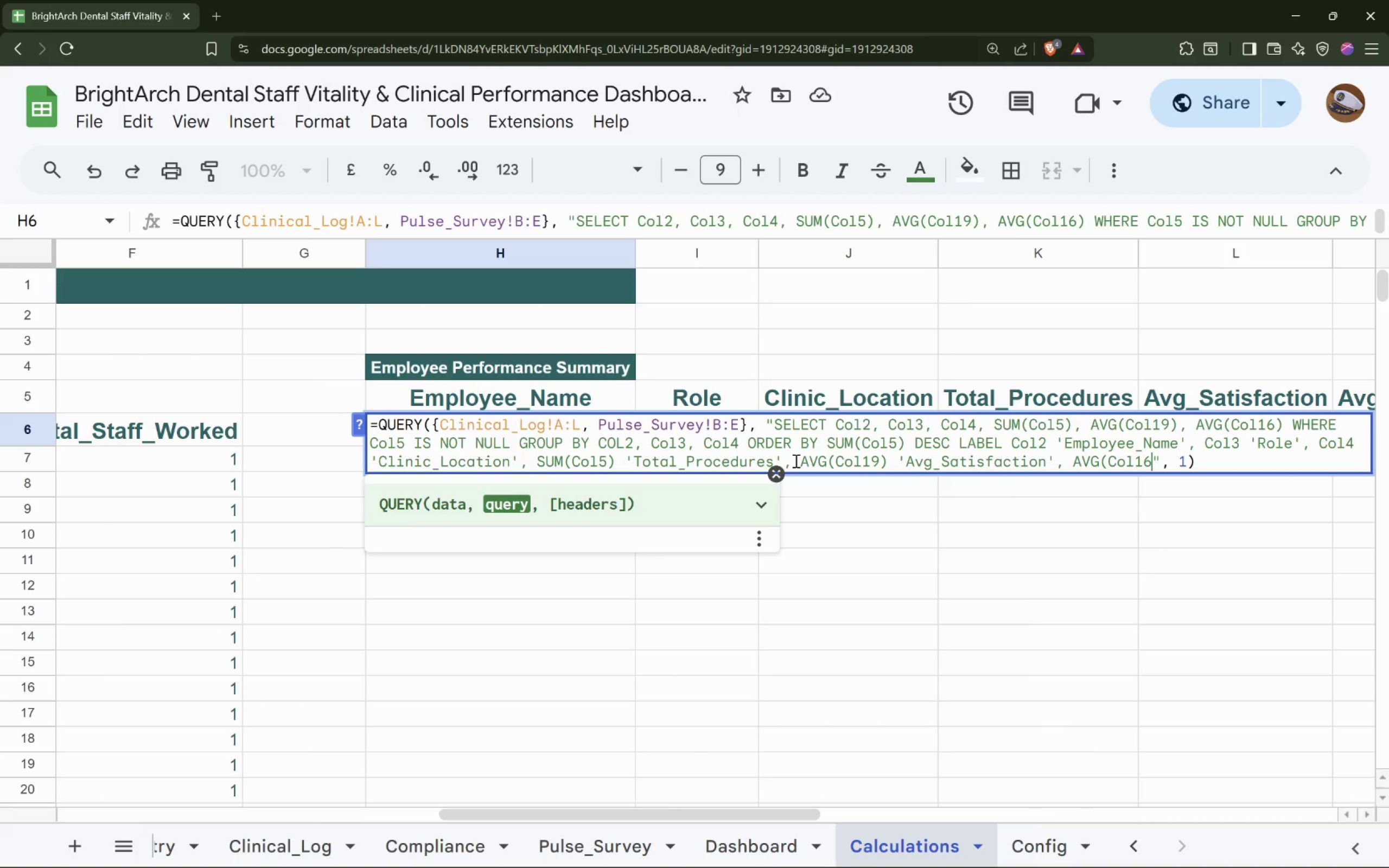 
hold_key(key=ShiftLeft, duration=1.51)
 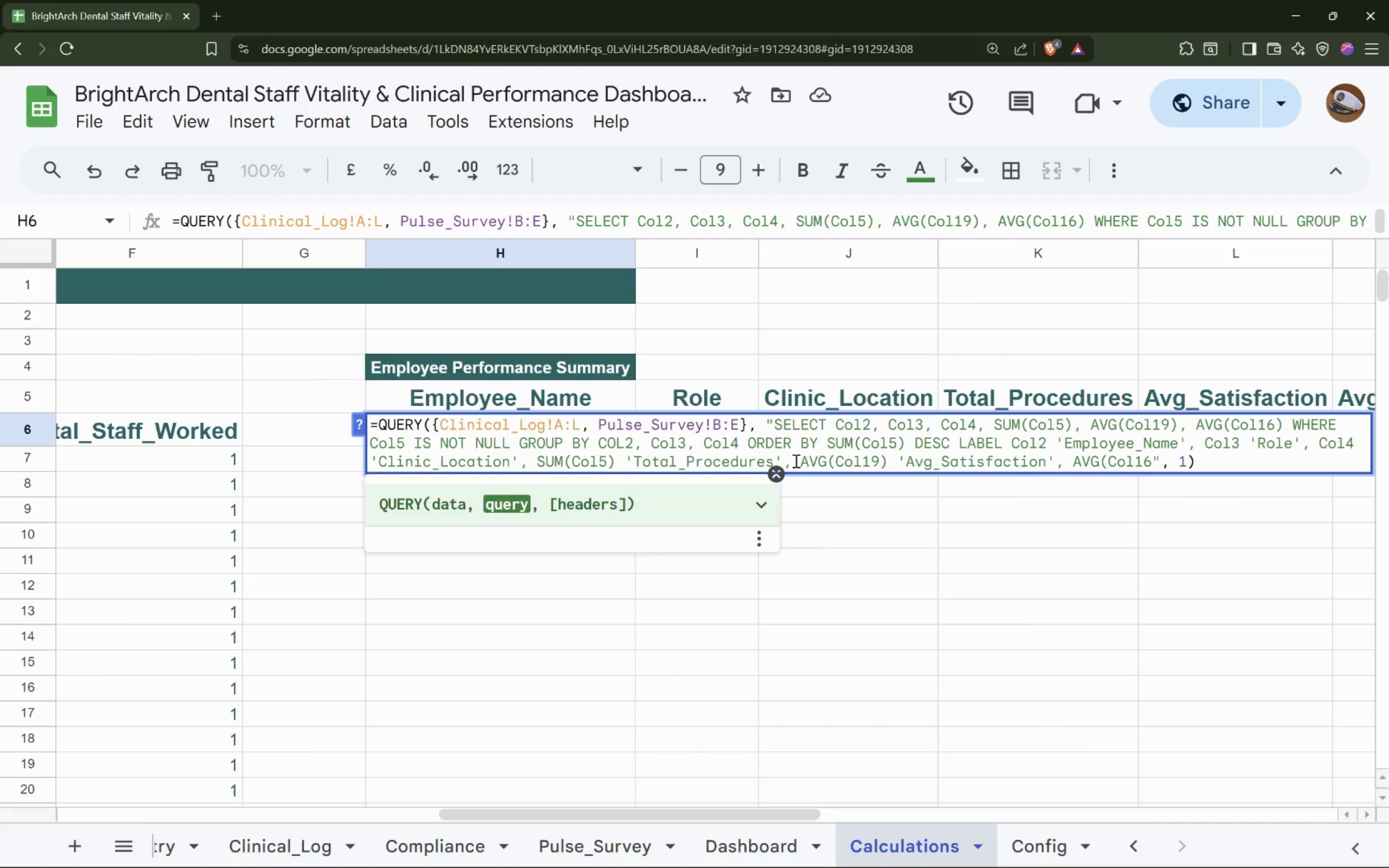 
type() 'Avg_B )
key(Backspace)
type(urnout_Risk')
 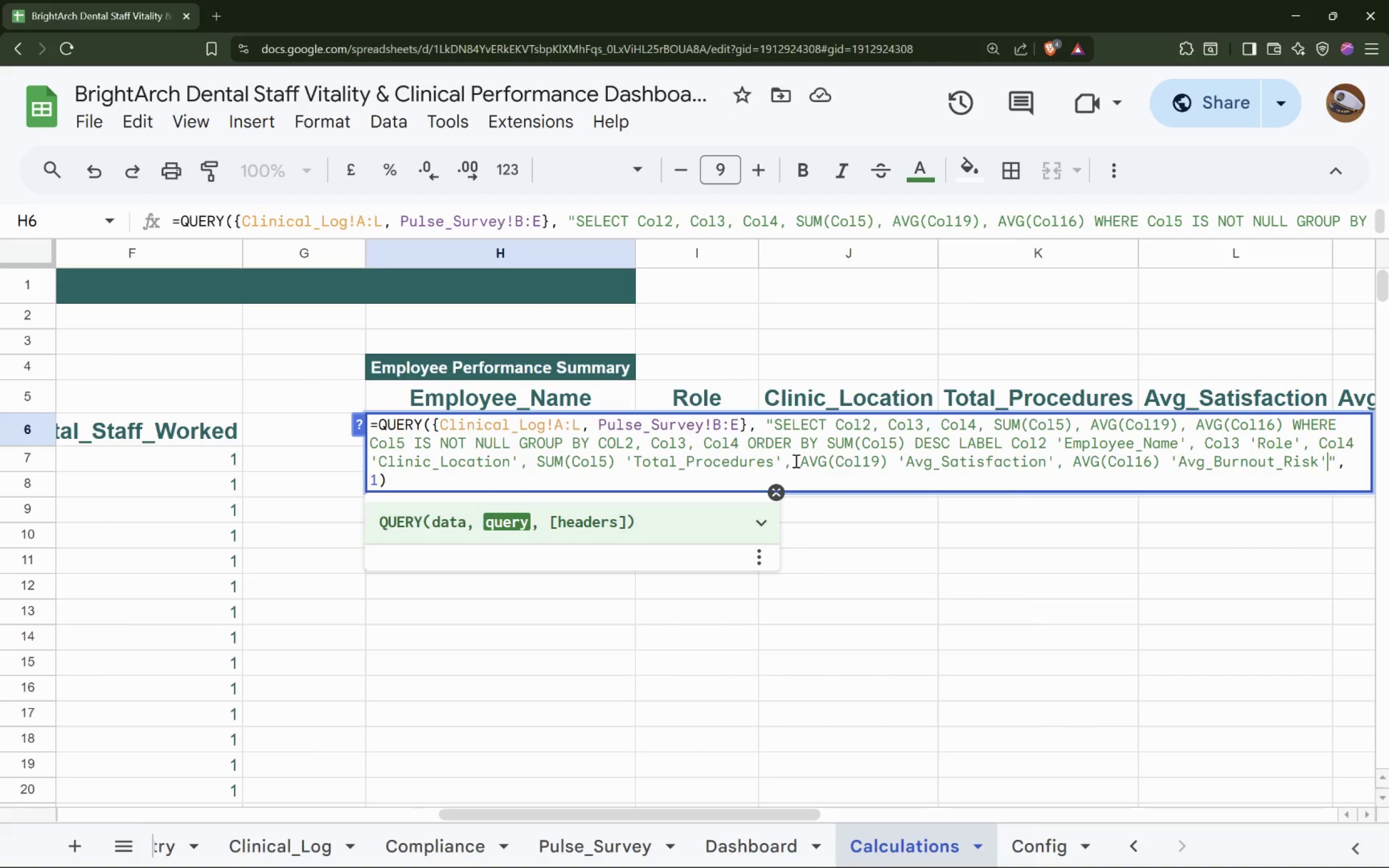 
key(ArrowRight)
 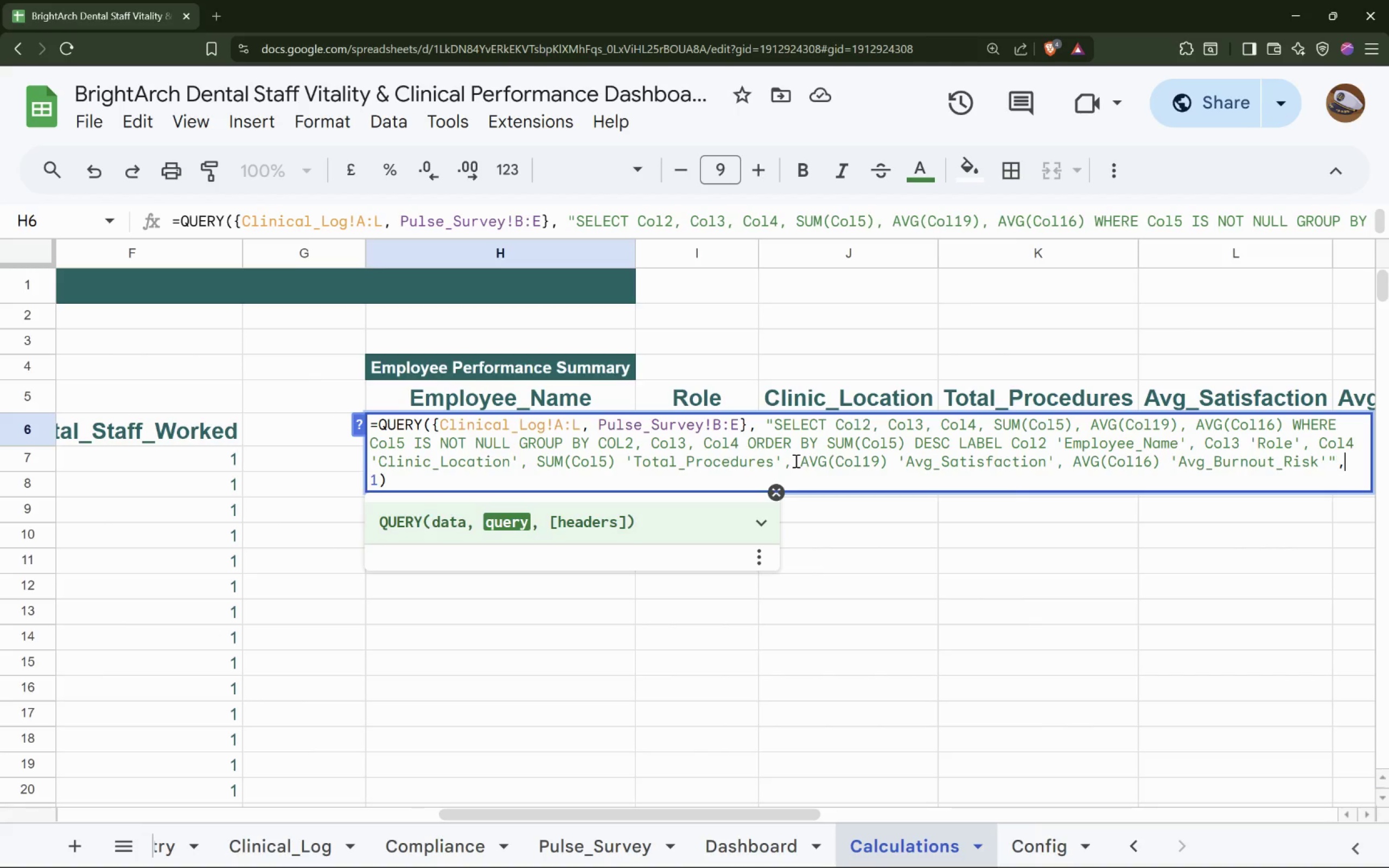 
key(ArrowRight)
 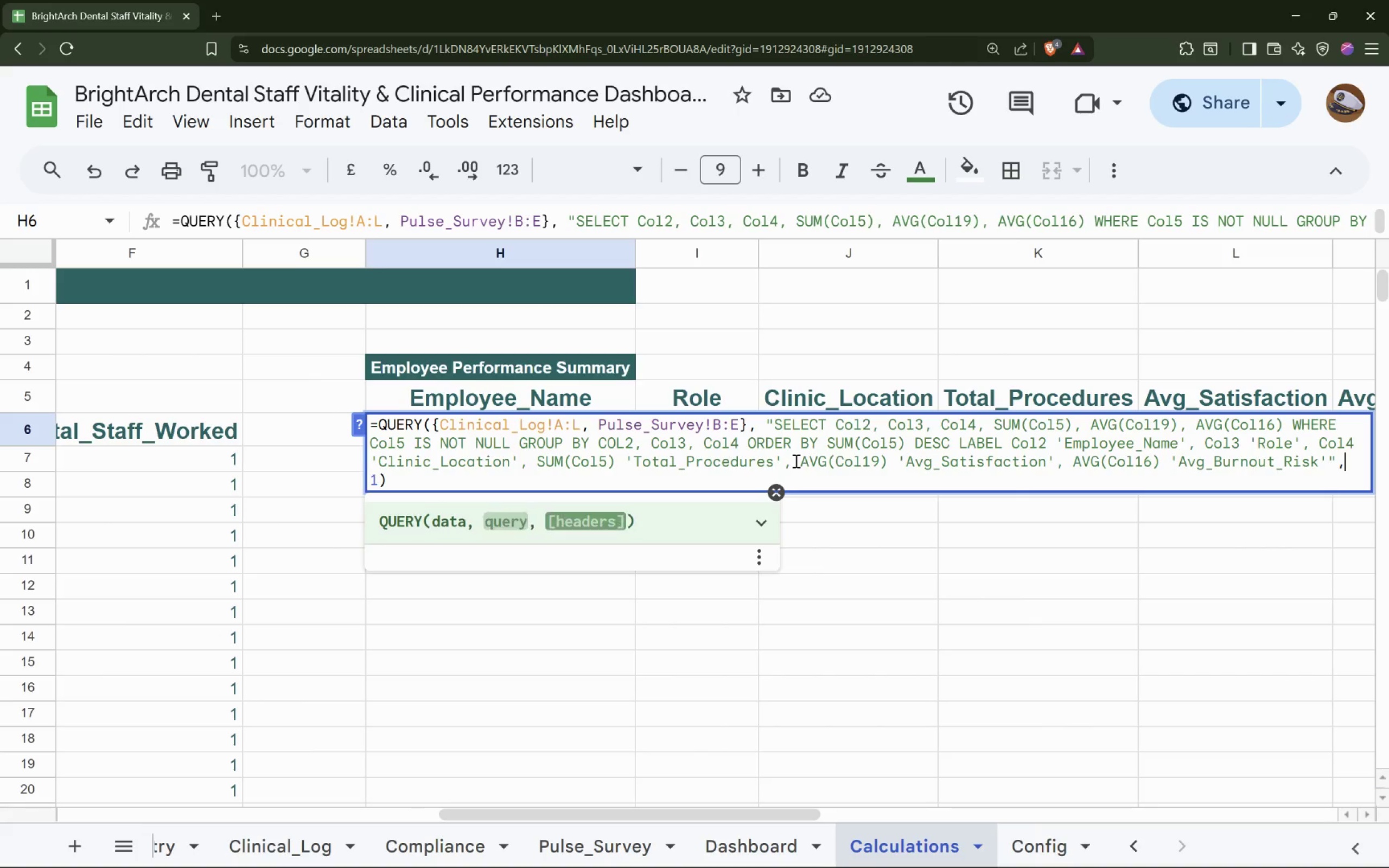 
key(ArrowRight)
 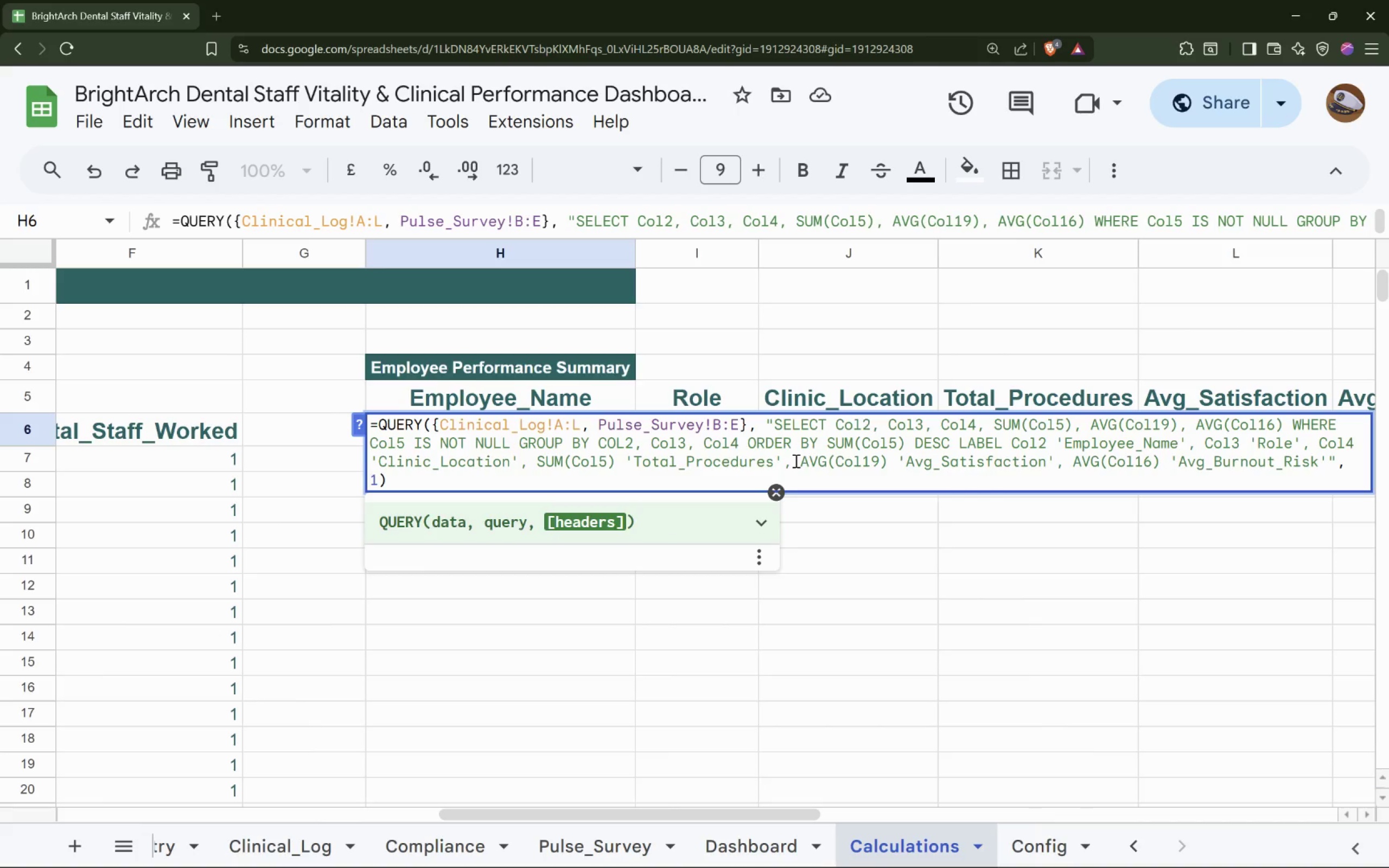 
key(ArrowRight)
 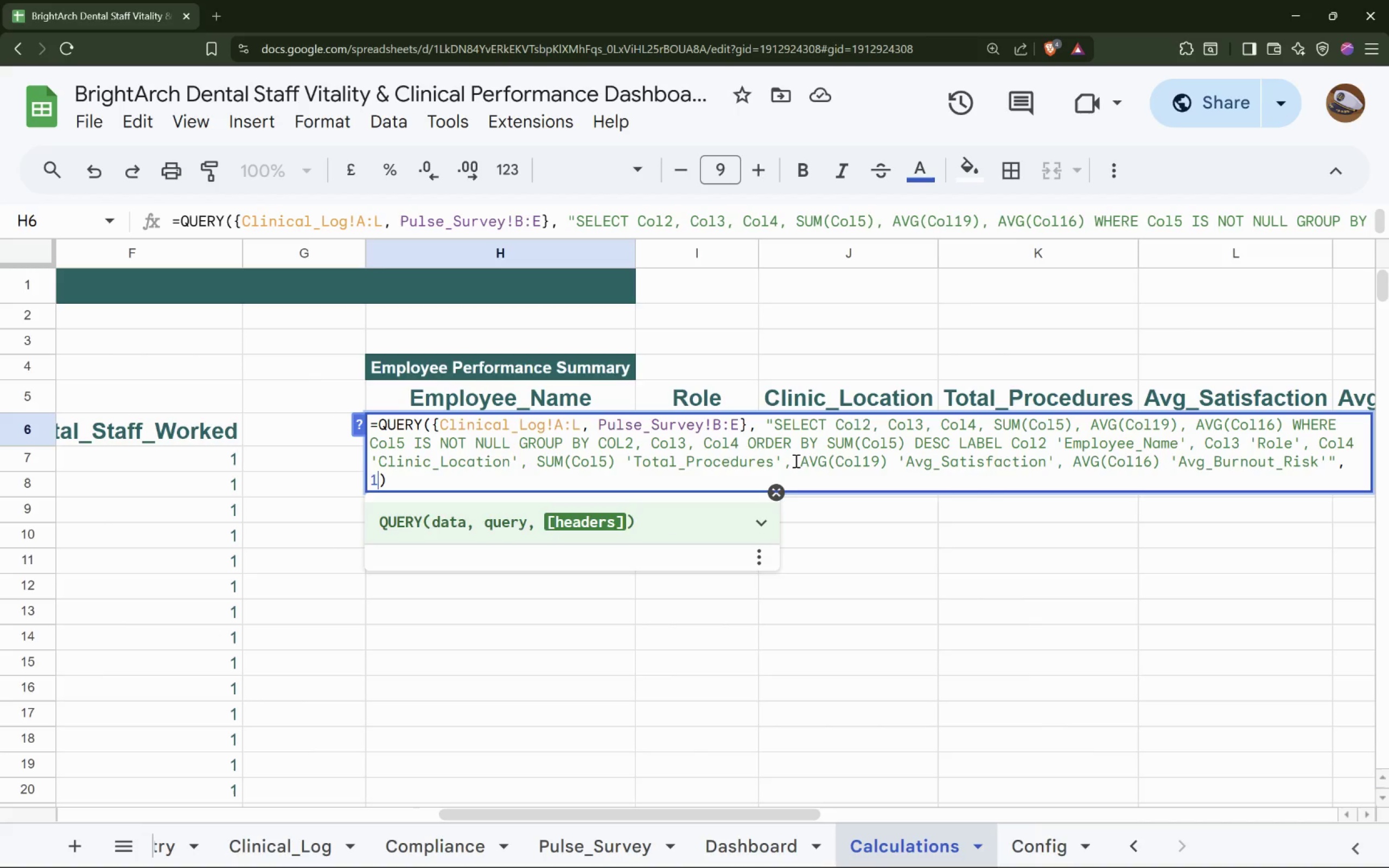 
type(, SELE)
key(Backspace)
key(Backspace)
key(Backspace)
key(Backspace)
type("")
 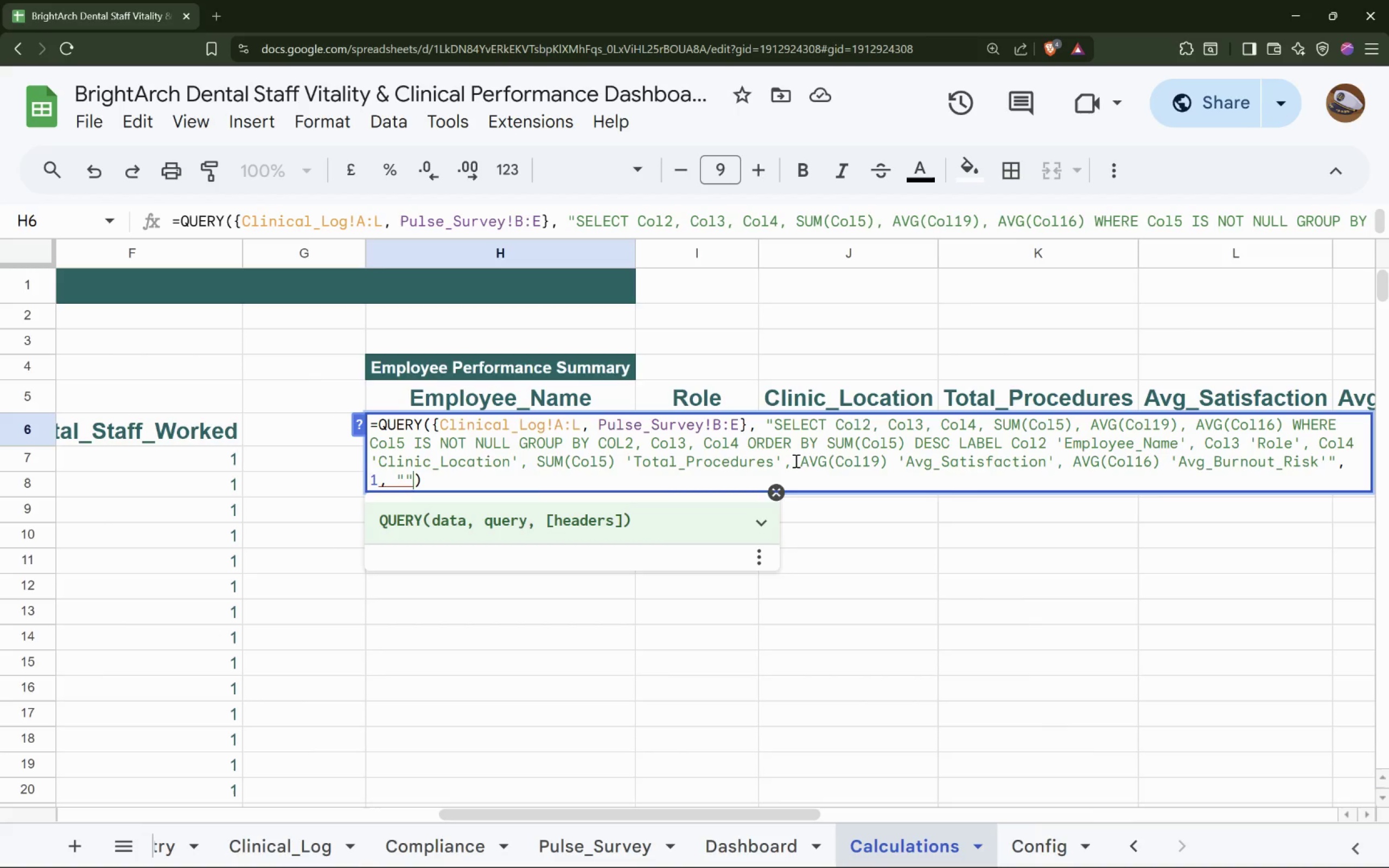 
key(ArrowLeft)
 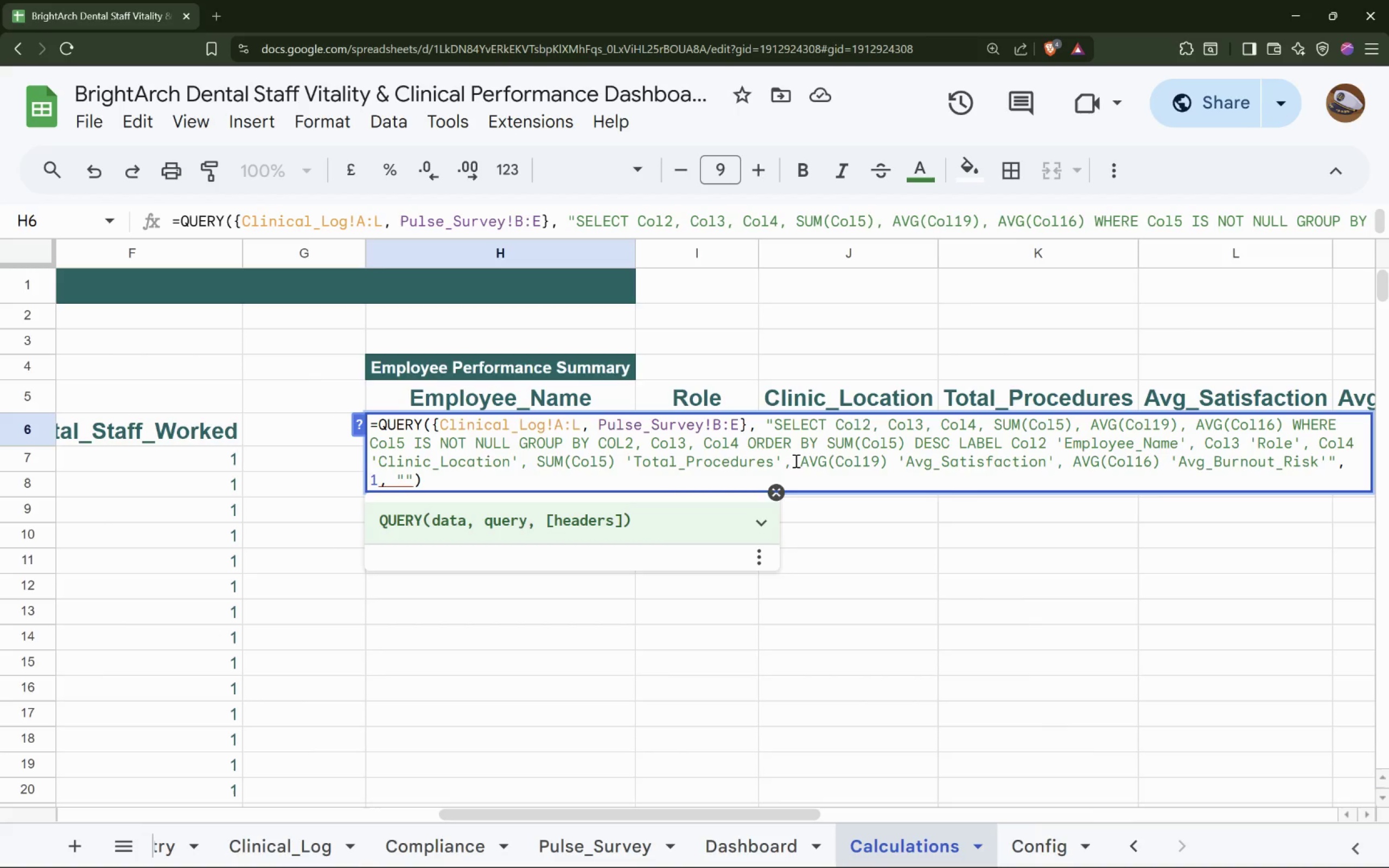 
type(SELECT * WHERE Col1 is not null)
 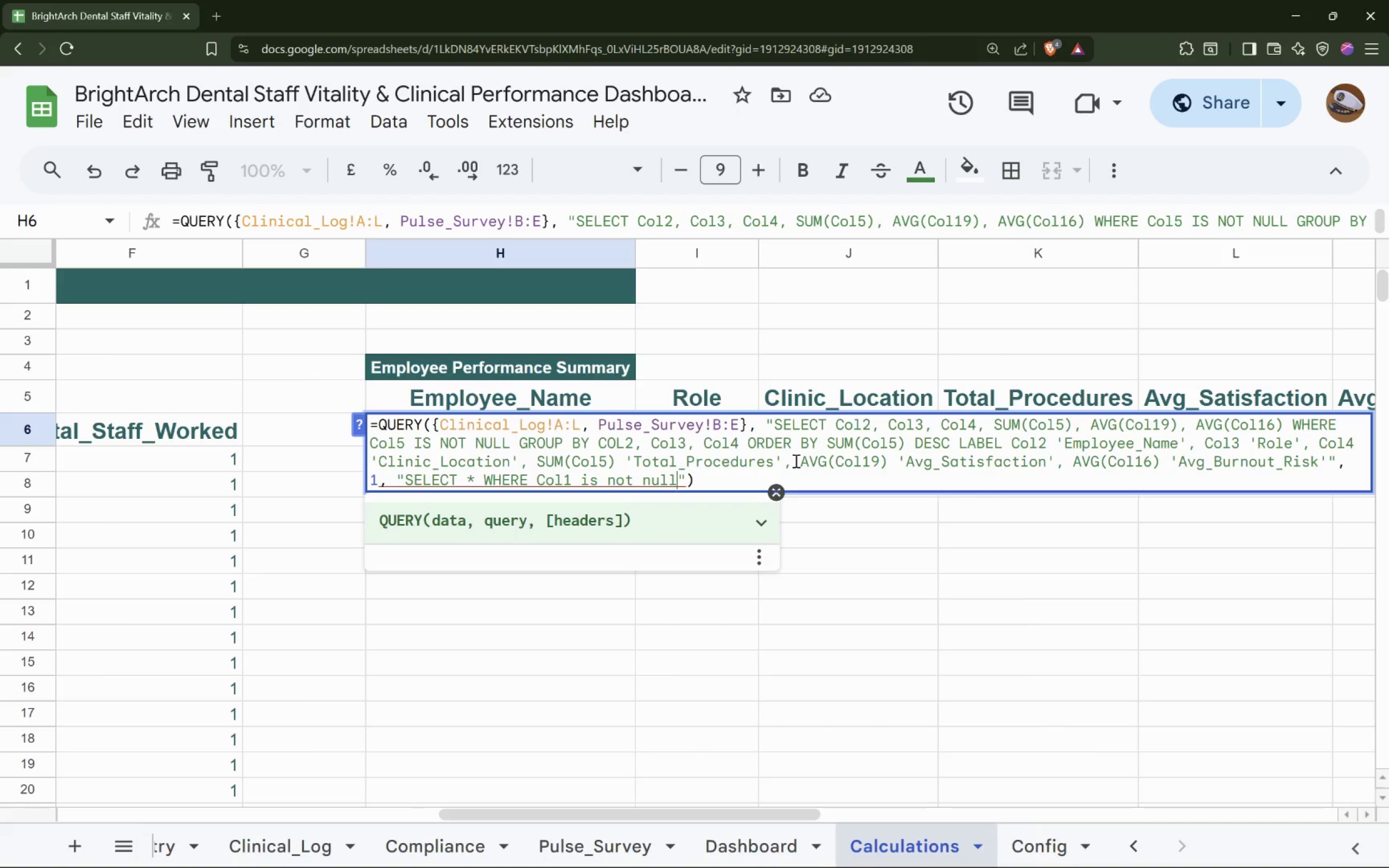 
key(ArrowRight)
 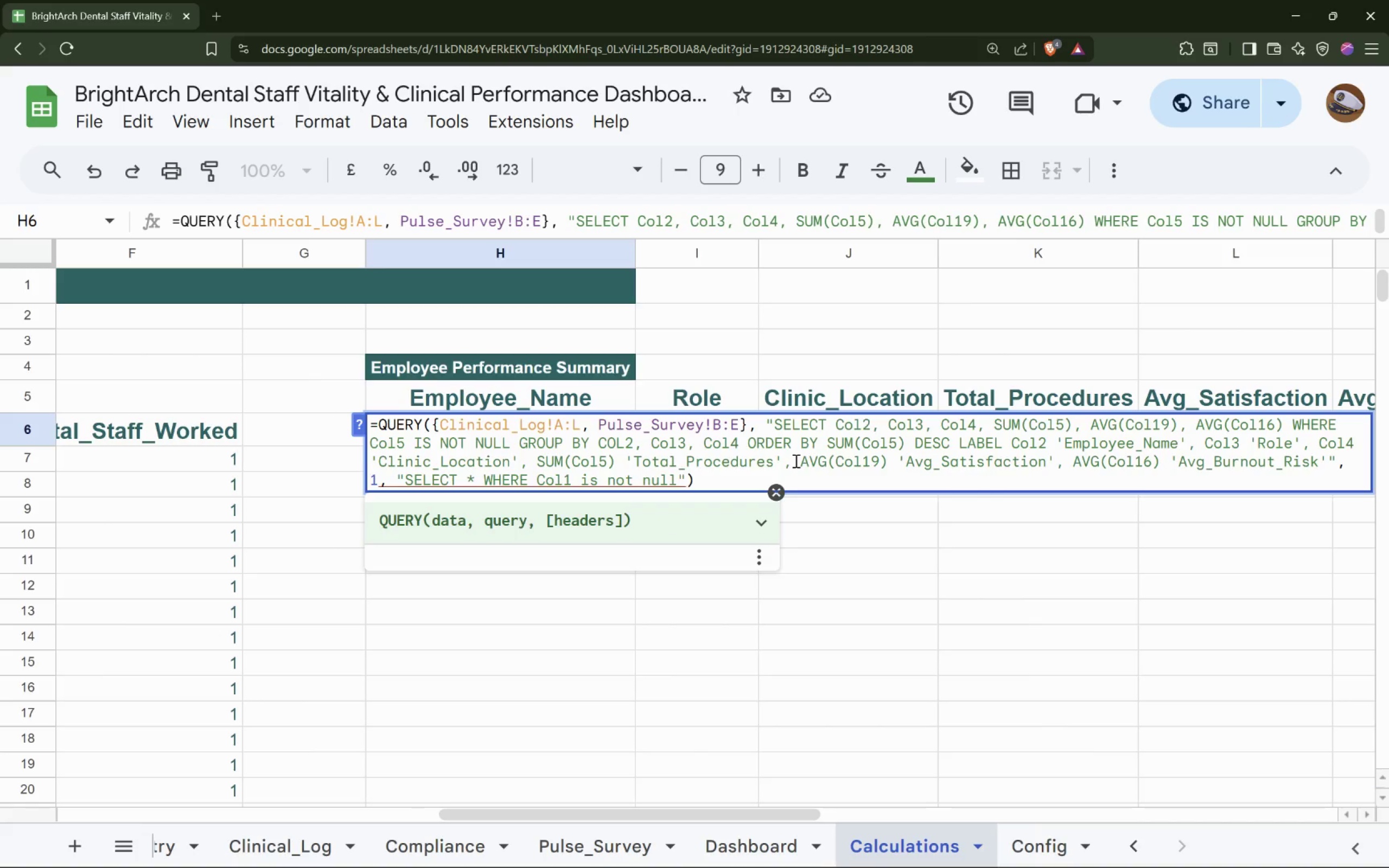 
key(Comma)
 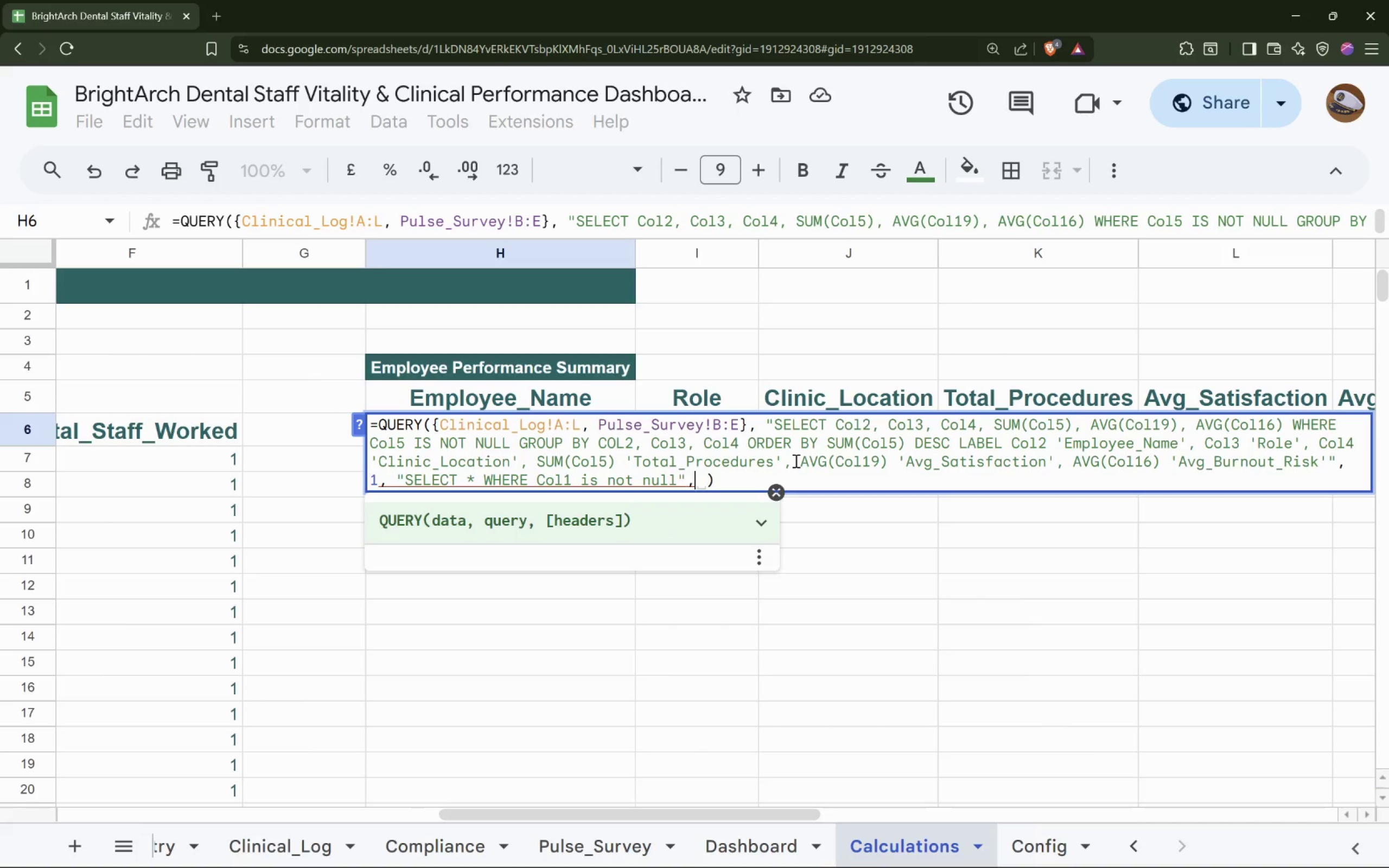 
key(Space)
 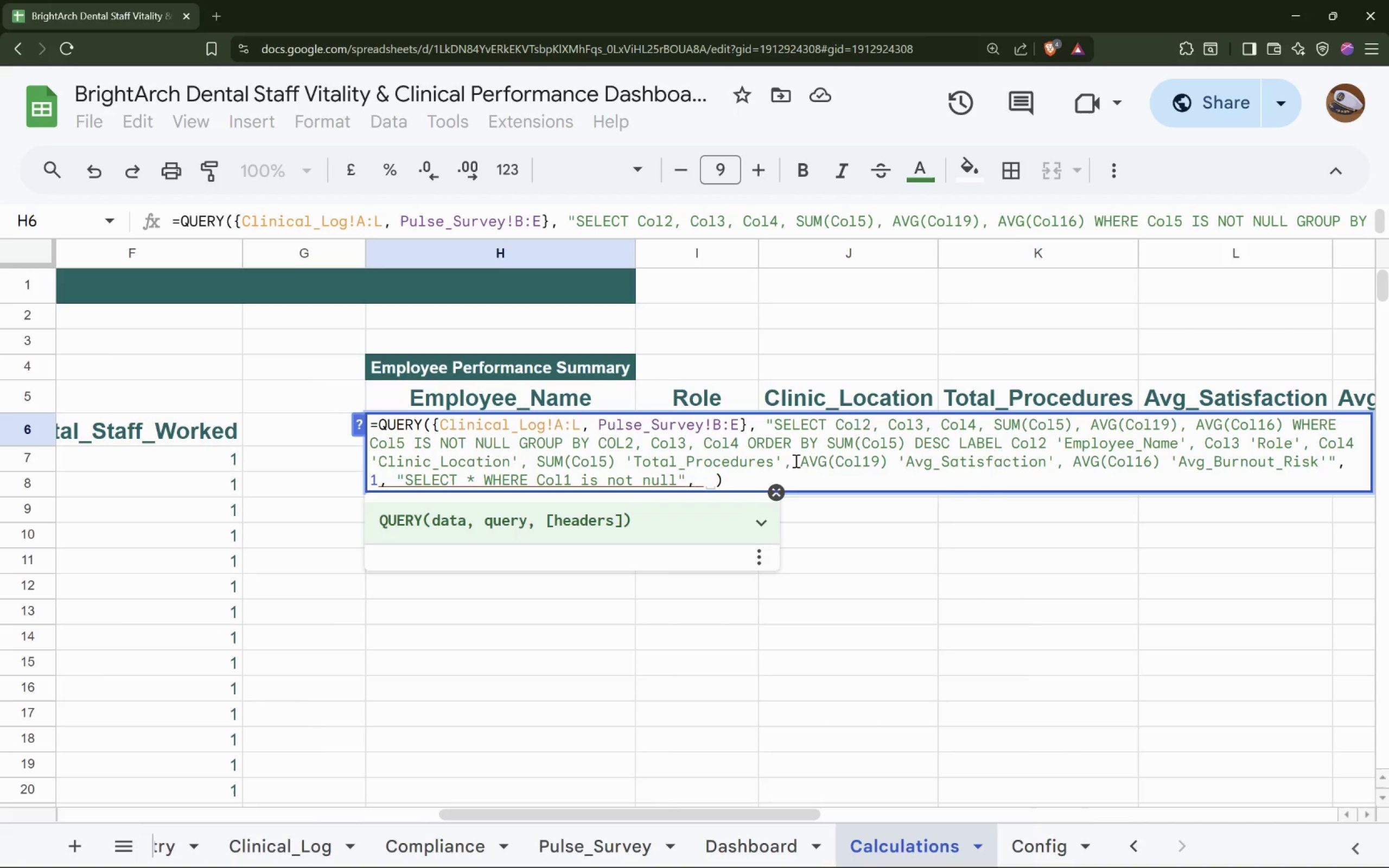 
key(0)
 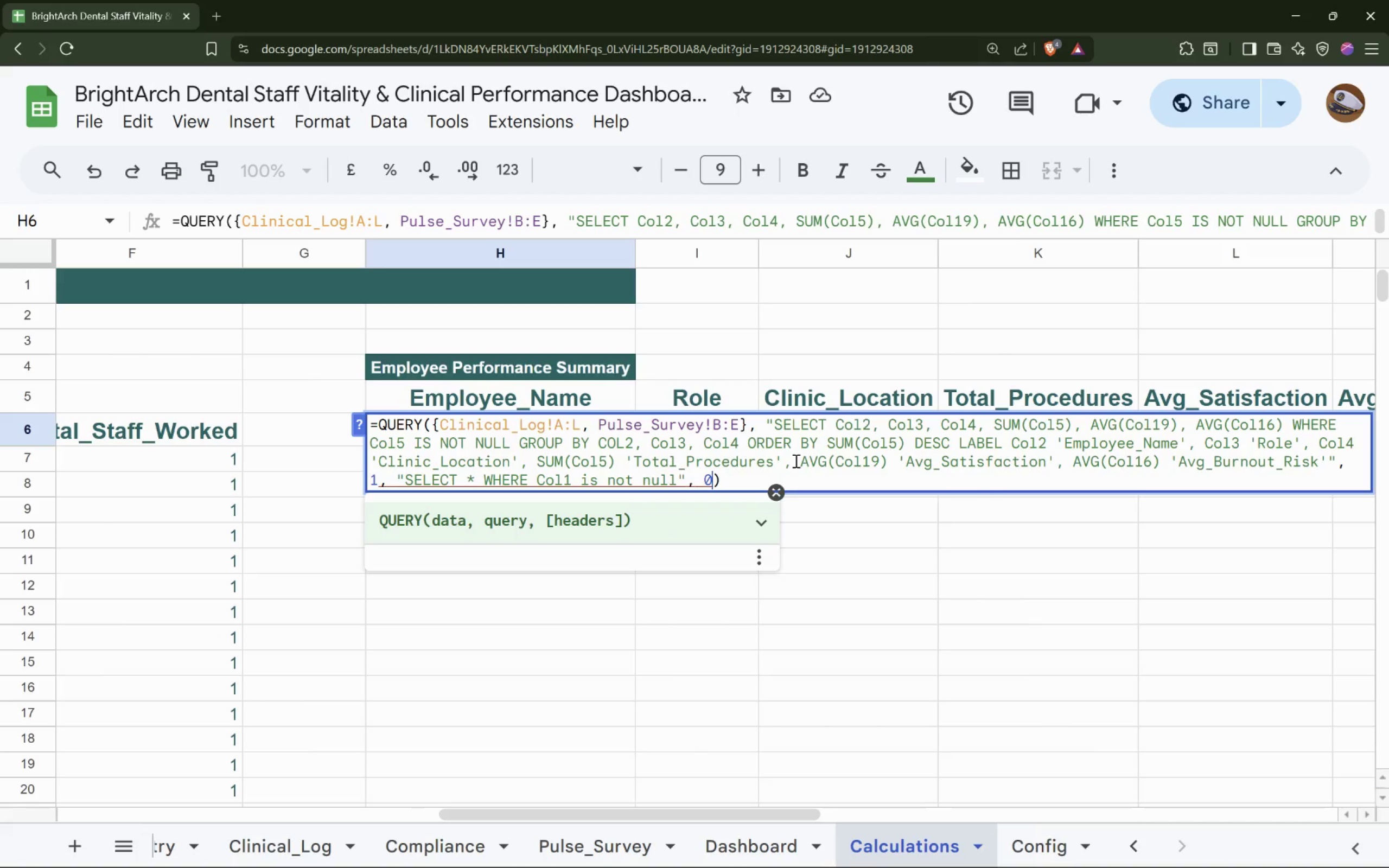 
key(Enter)
 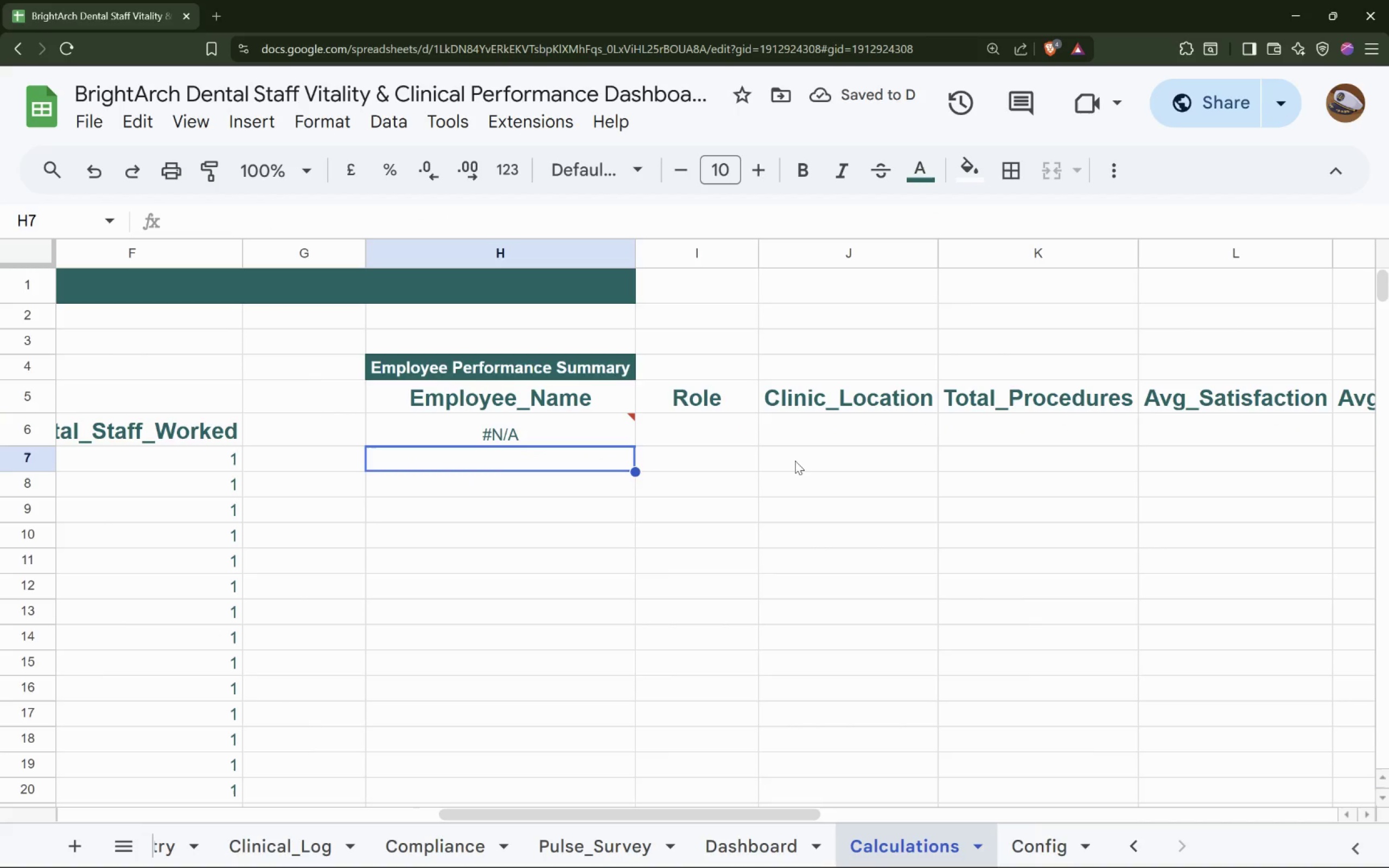 
mouse_move([582, 439])
 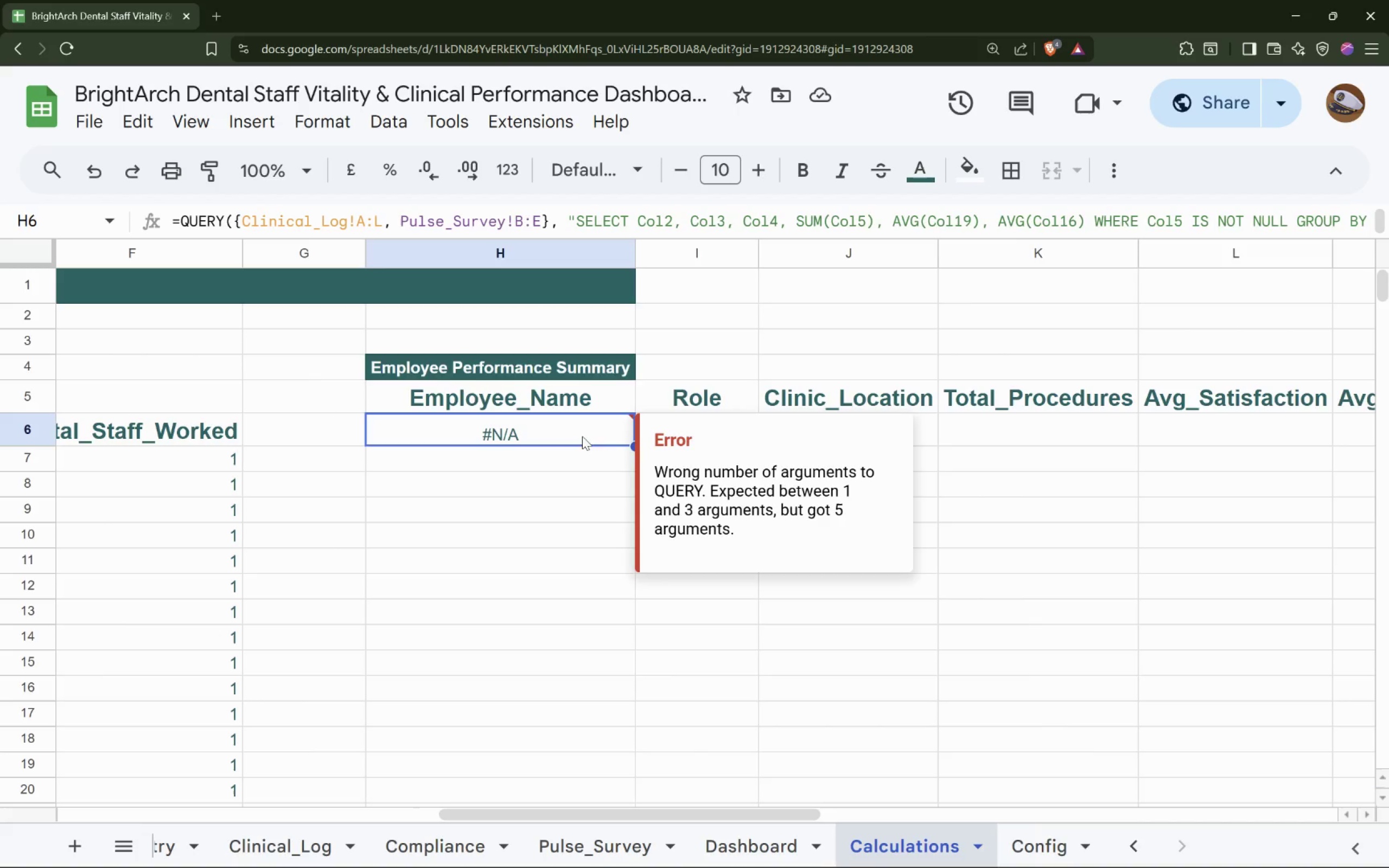 
double_click([582, 436])
 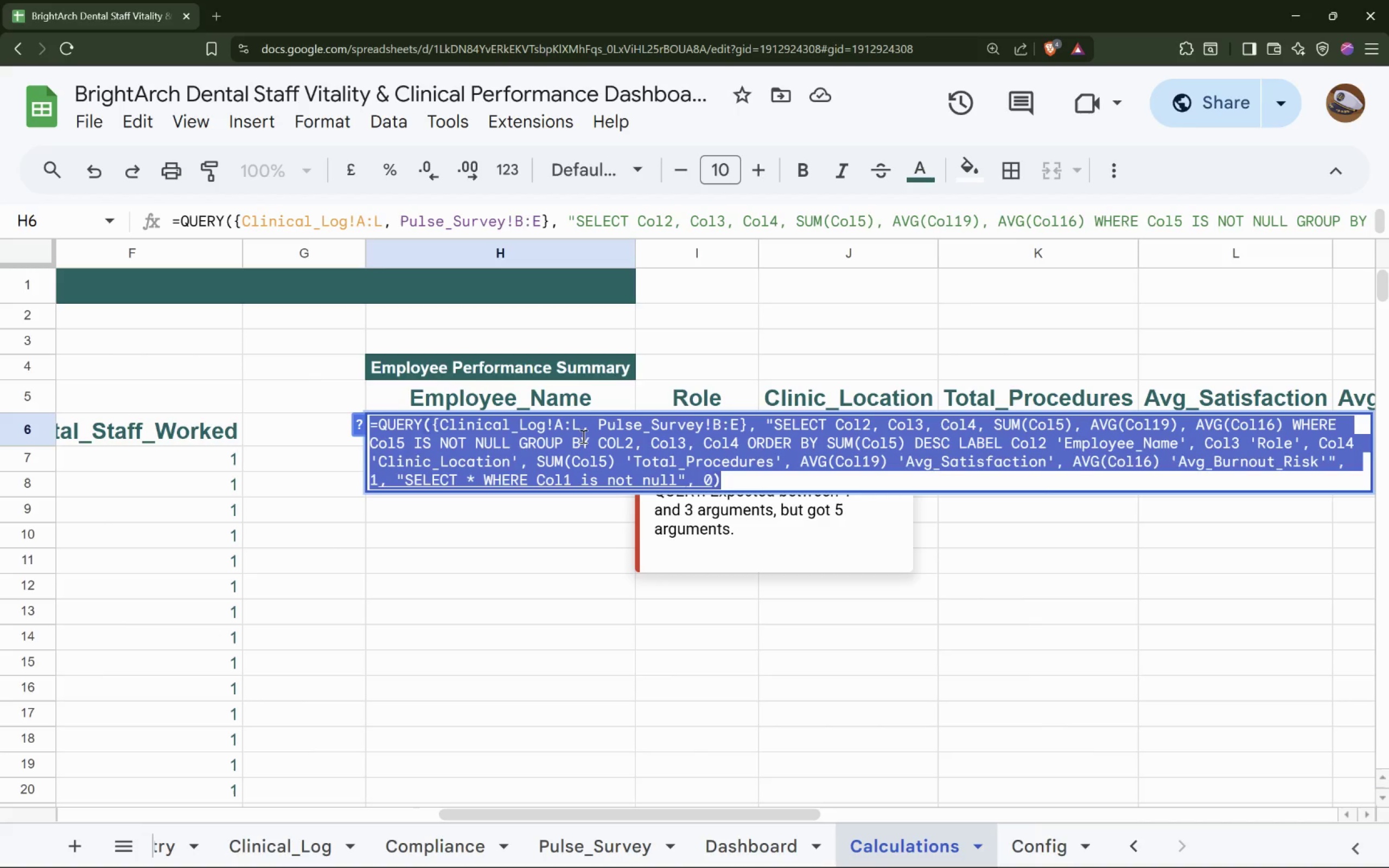 
triple_click([582, 436])
 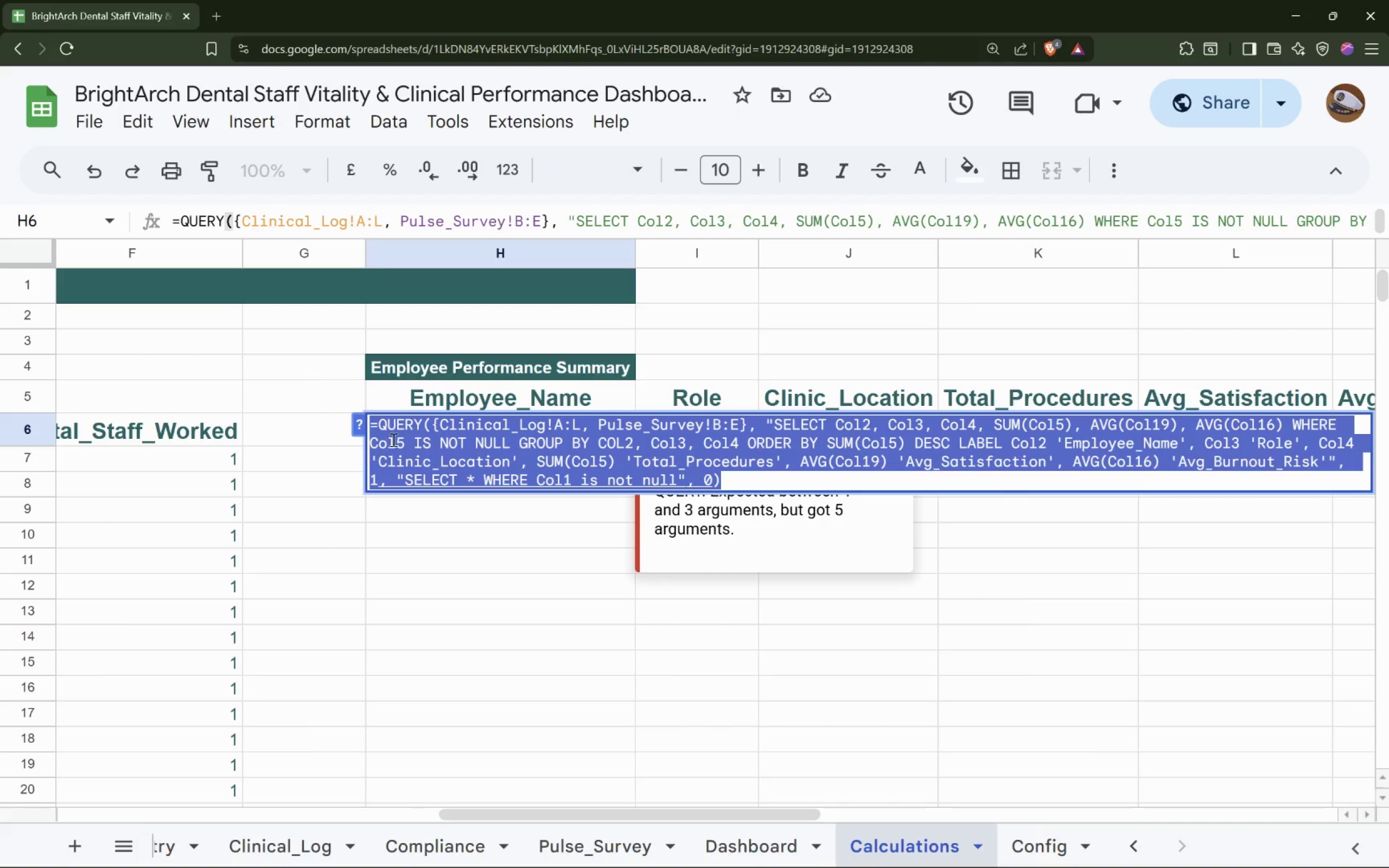 
left_click([377, 426])
 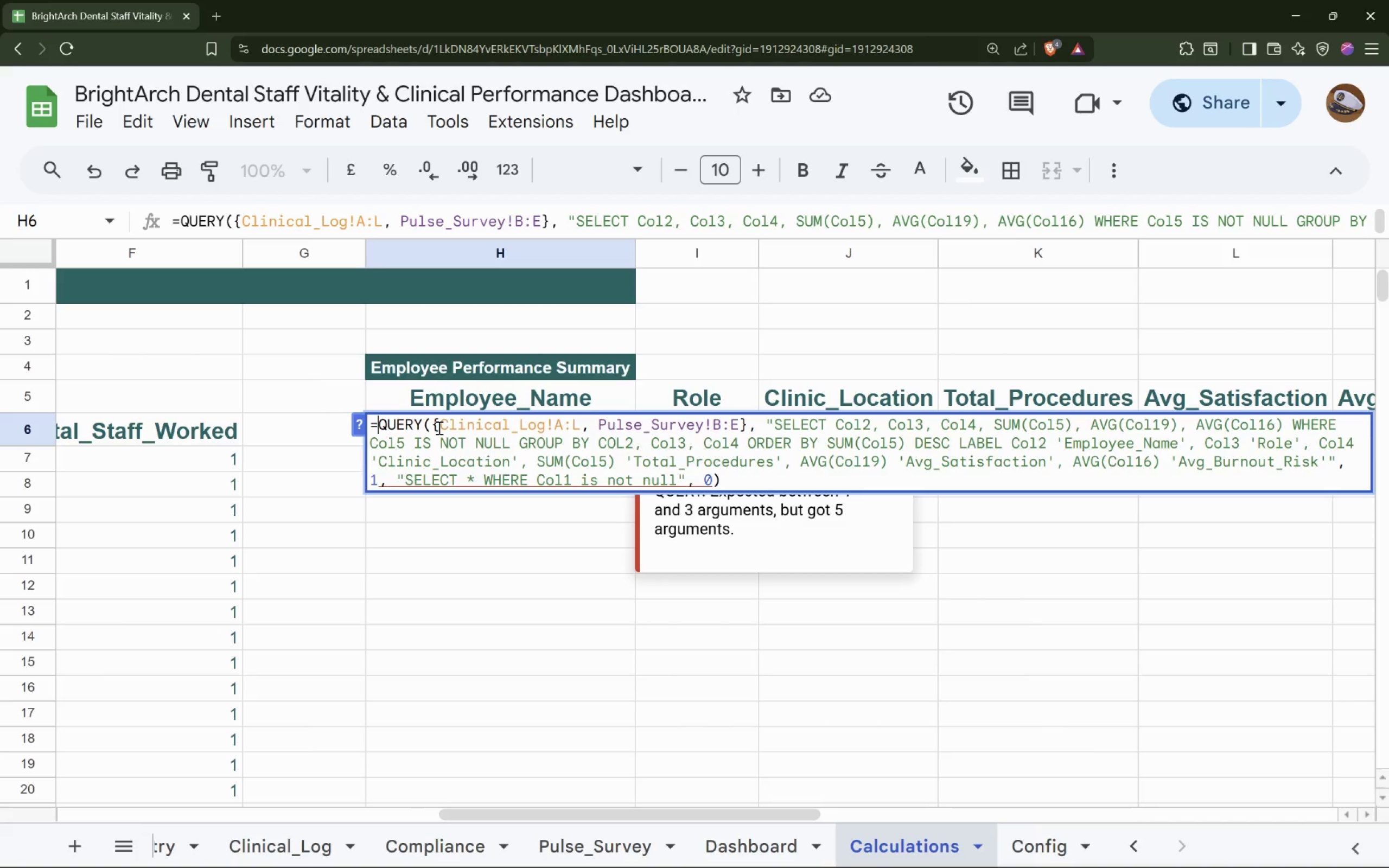 
type(Qu)
key(Backspace)
type(UERY()
 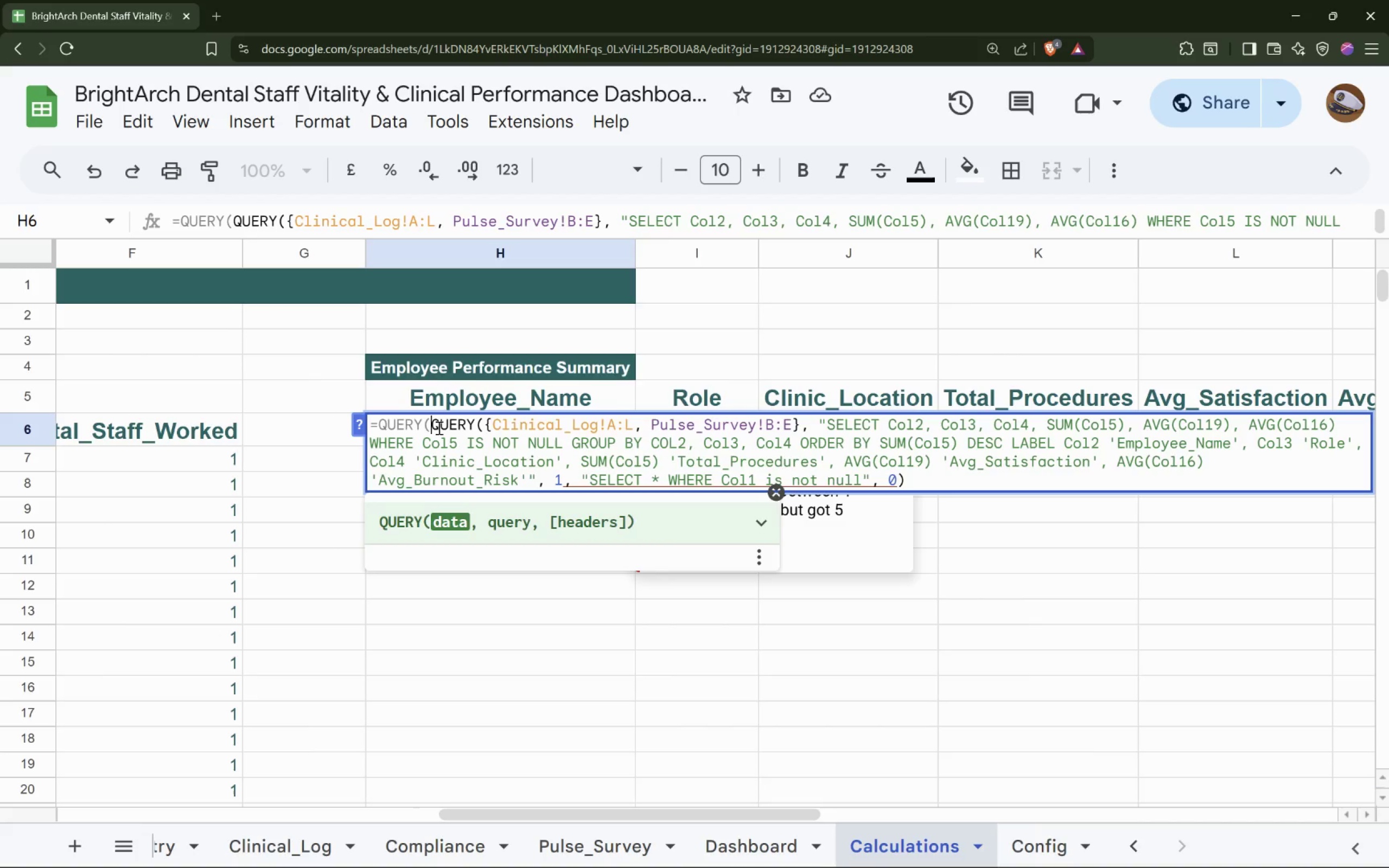 
left_click([936, 482])
 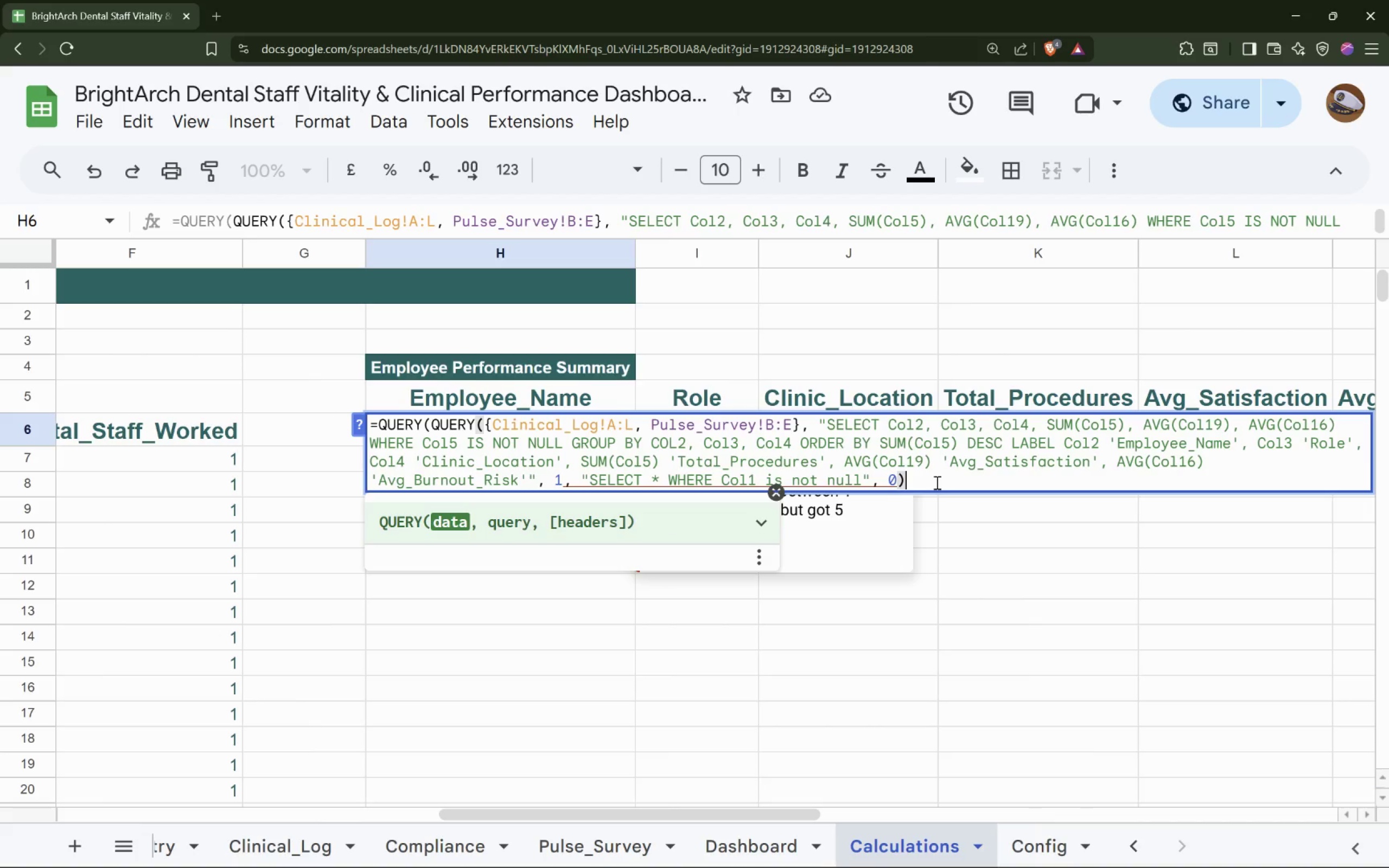 
hold_key(key=ShiftLeft, duration=1.51)
 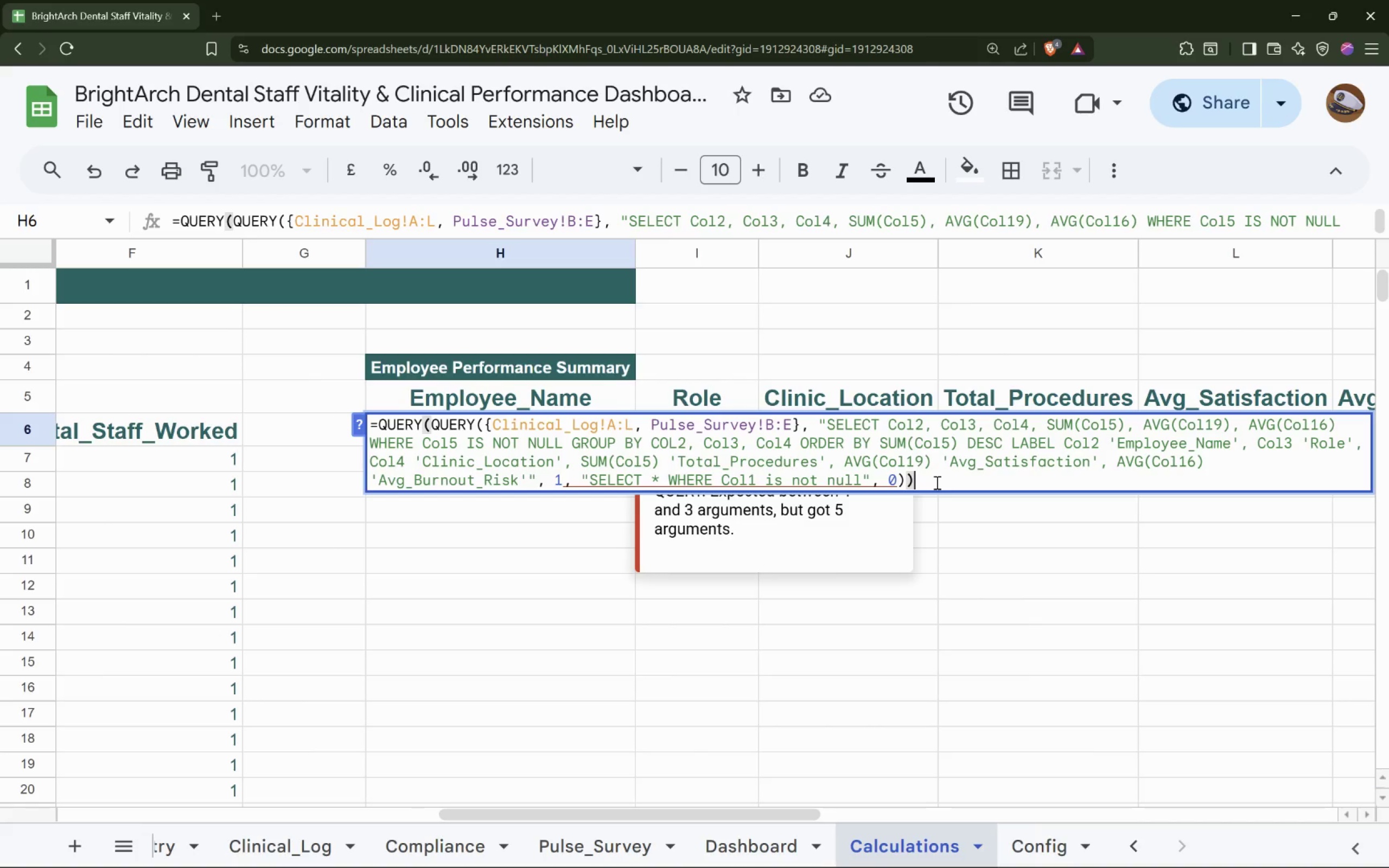 
key(Shift+0)
 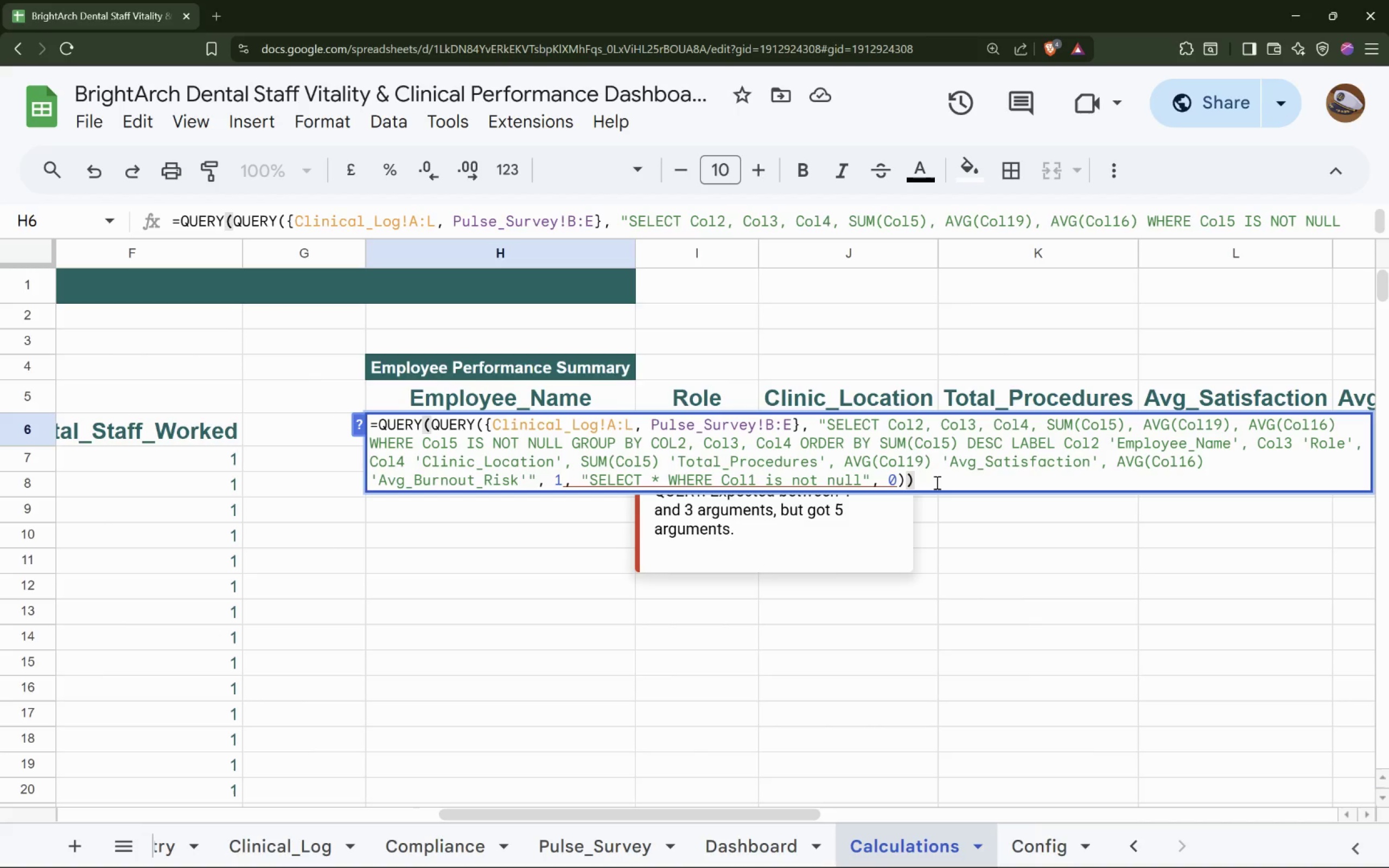 
key(Enter)
 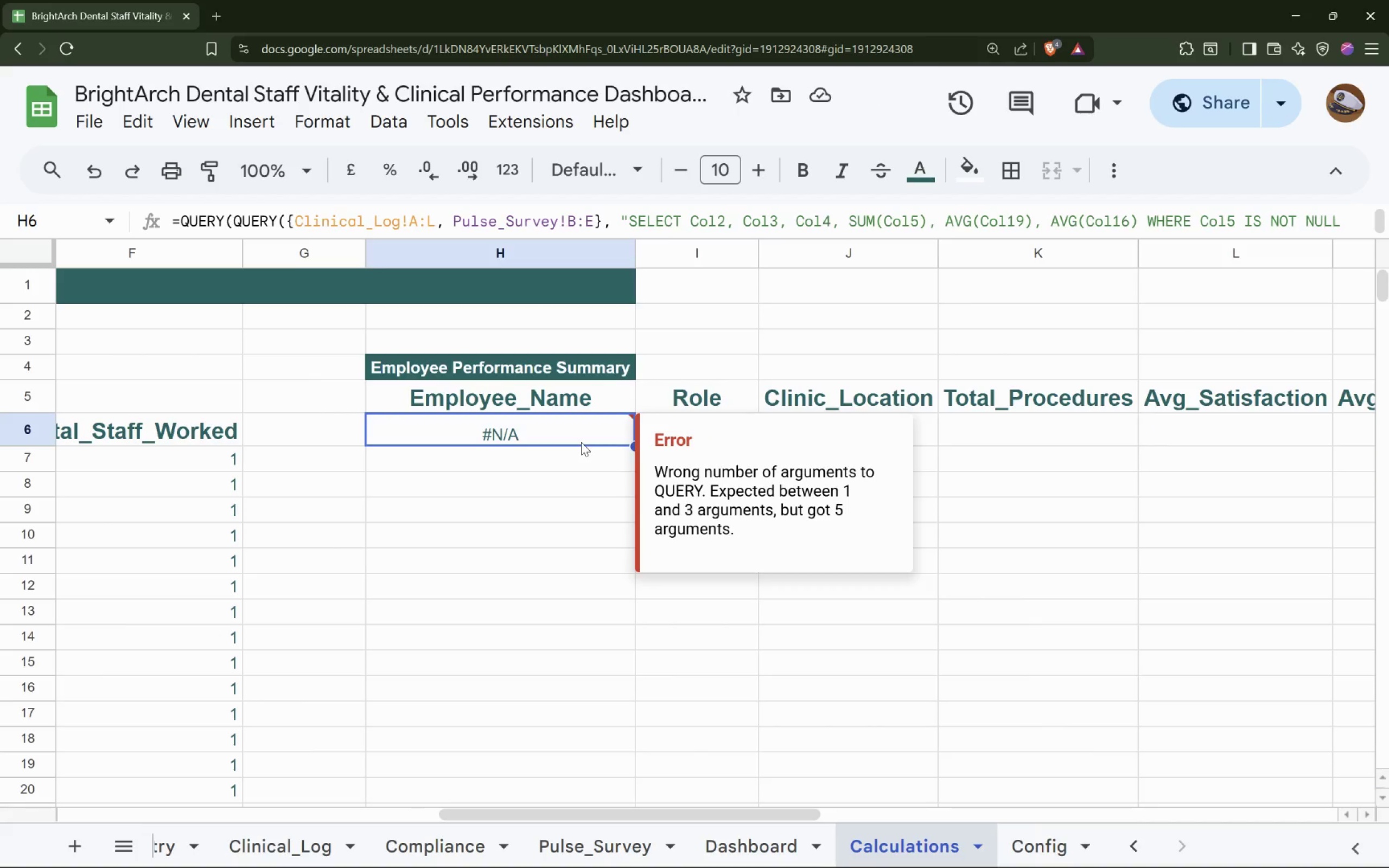 
wait(7.69)
 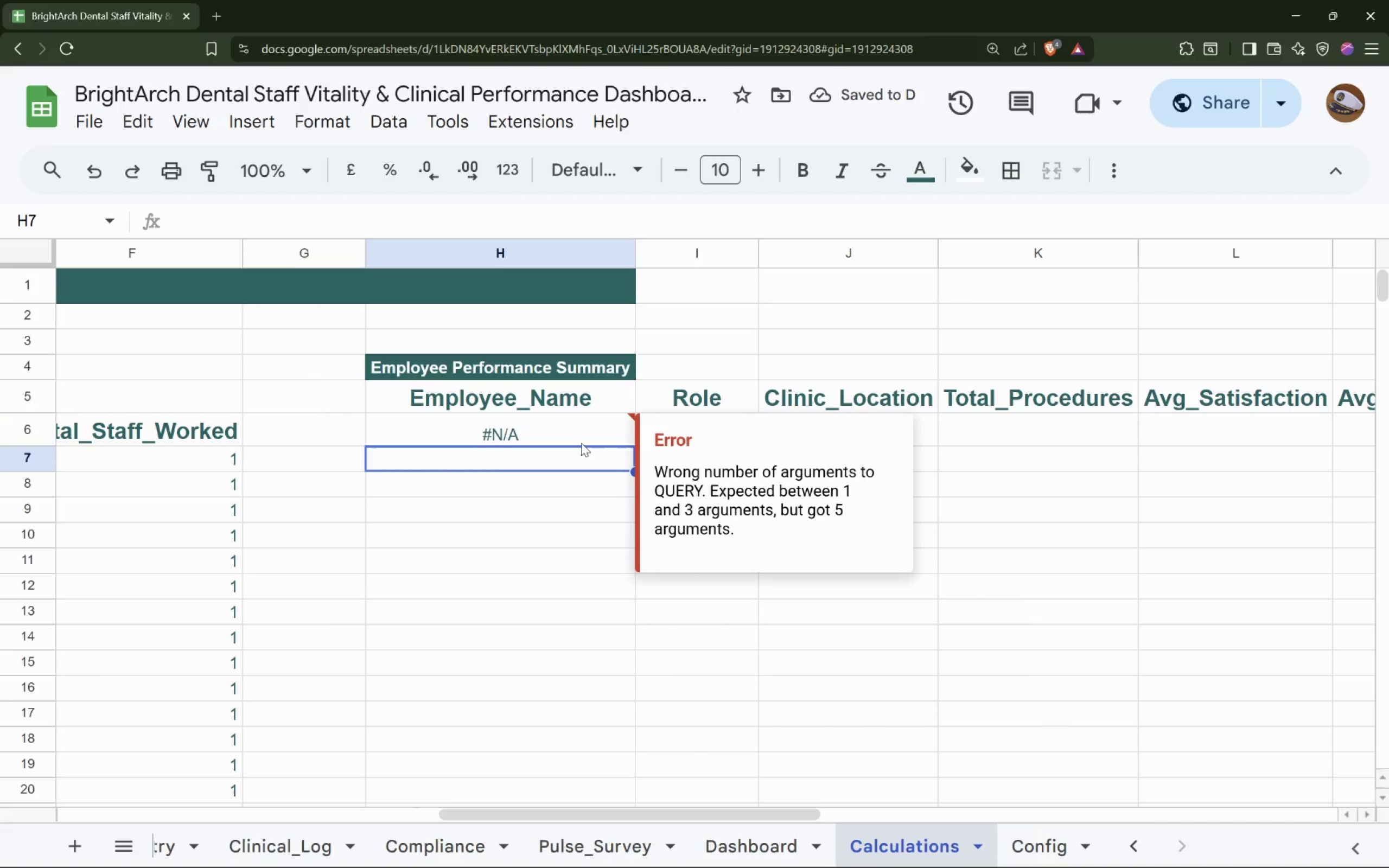 
double_click([581, 442])
 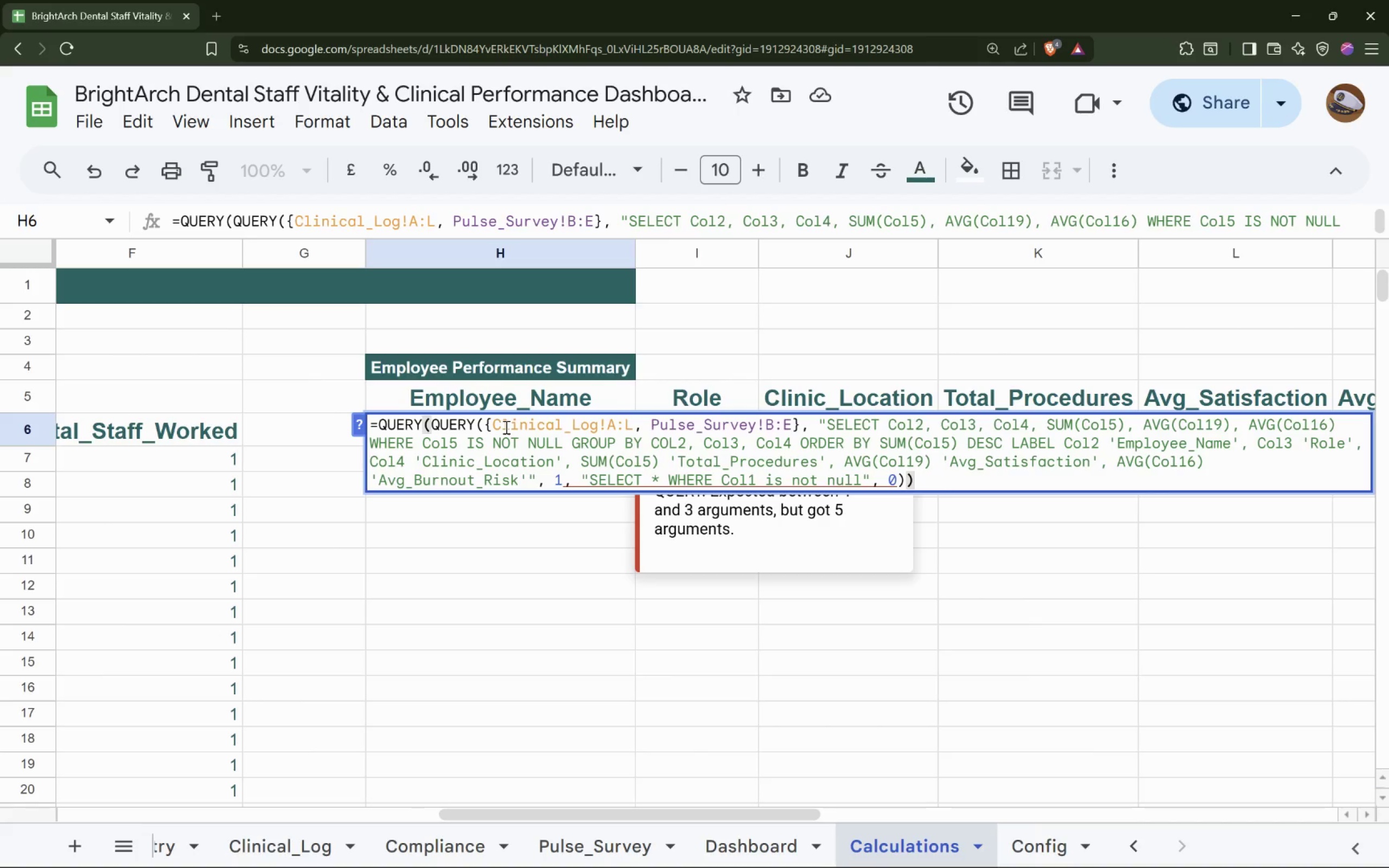 
wait(20.67)
 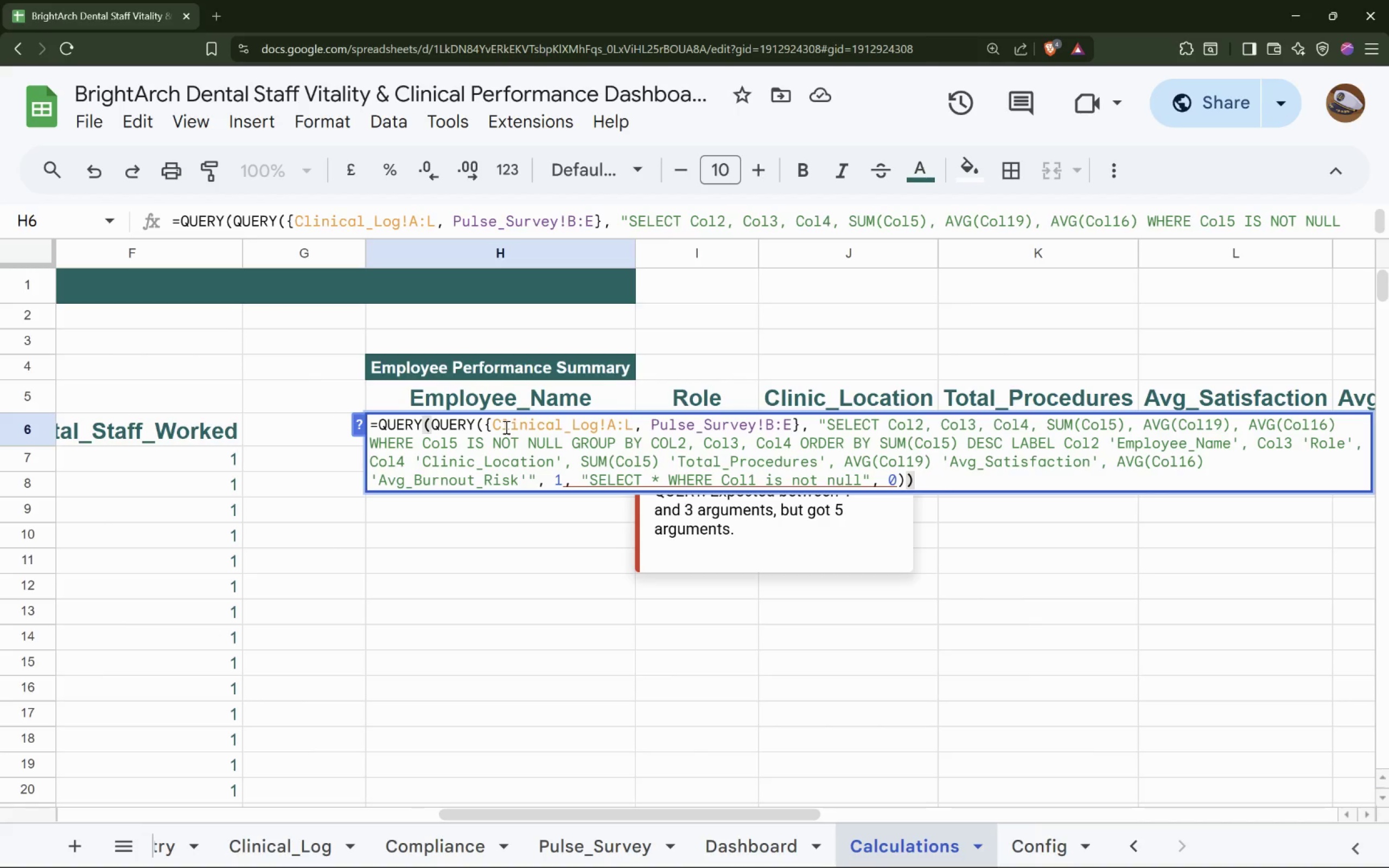 
left_click_drag(start_coordinate=[818, 421], to_coordinate=[872, 477])
 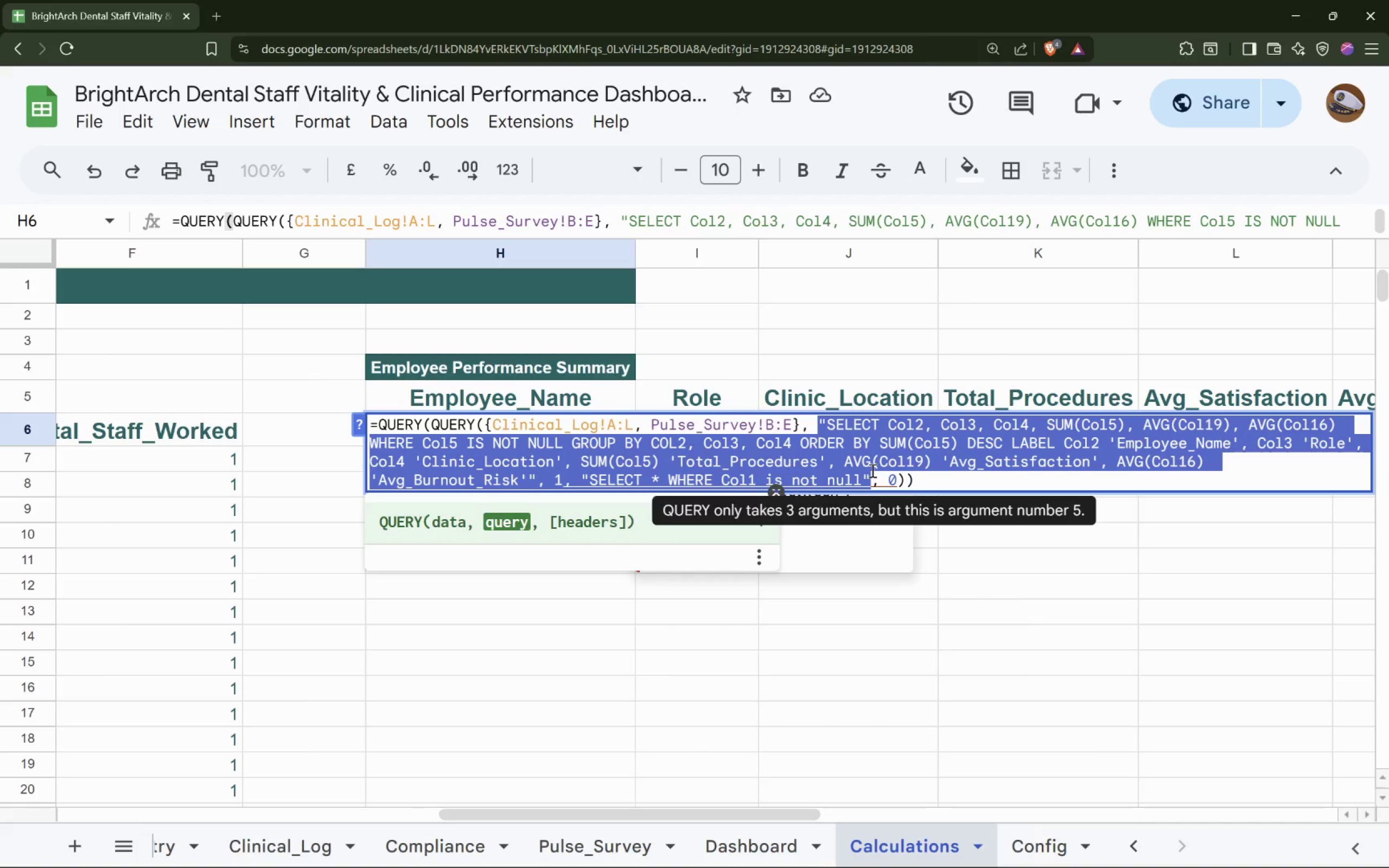 
key(Control+X)
 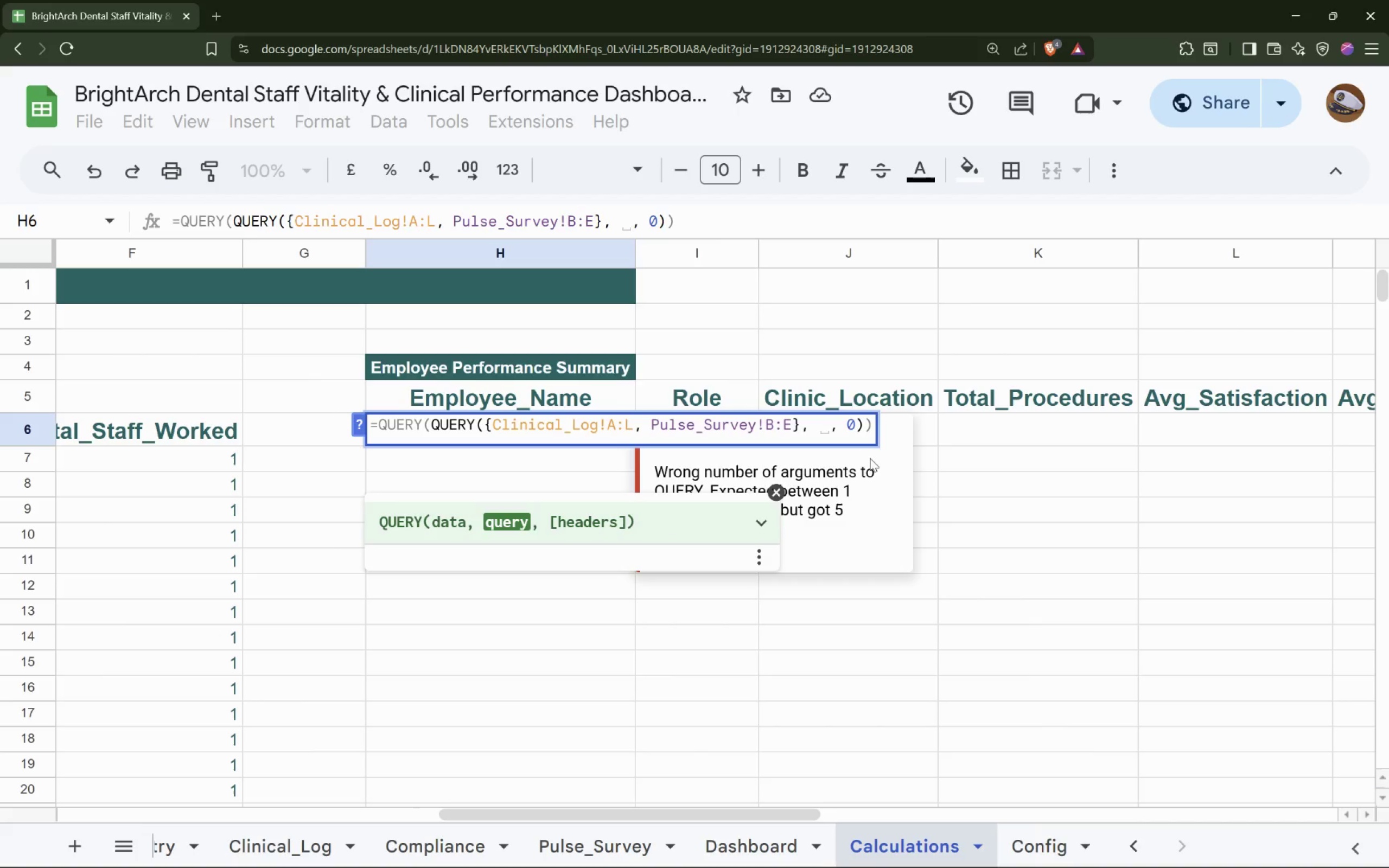 
wait(26.14)
 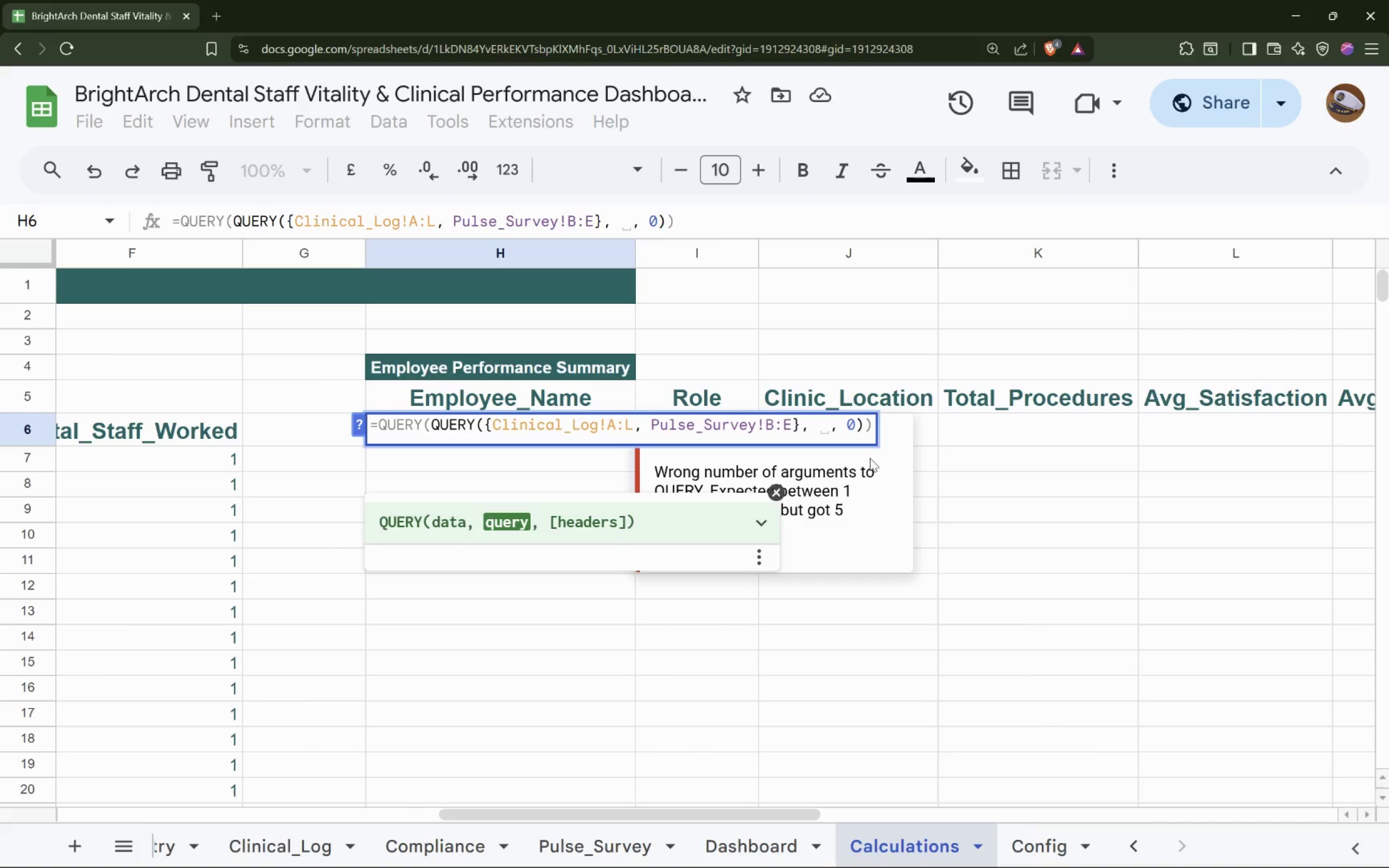 
key(Control+V)
 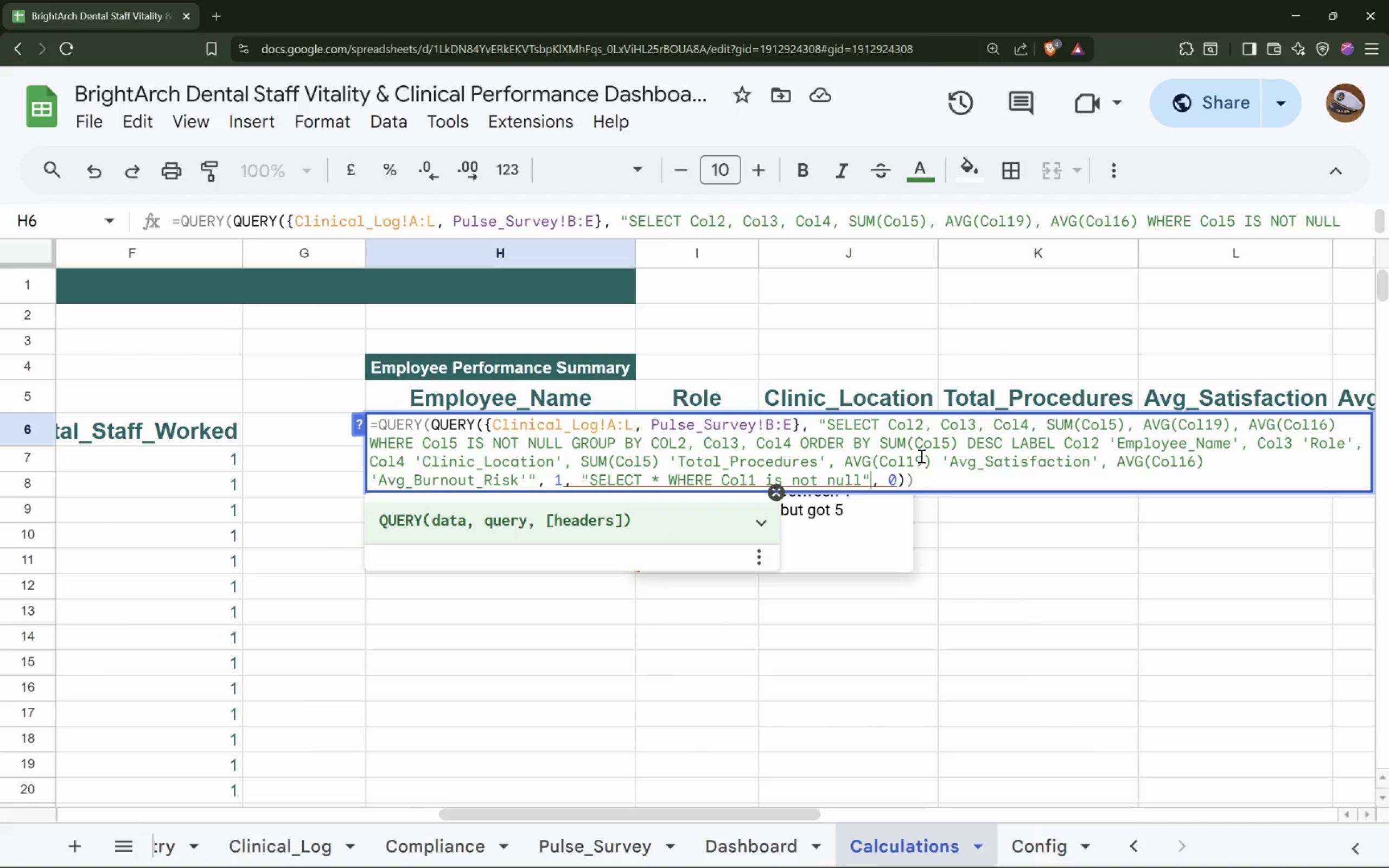 
wait(16.06)
 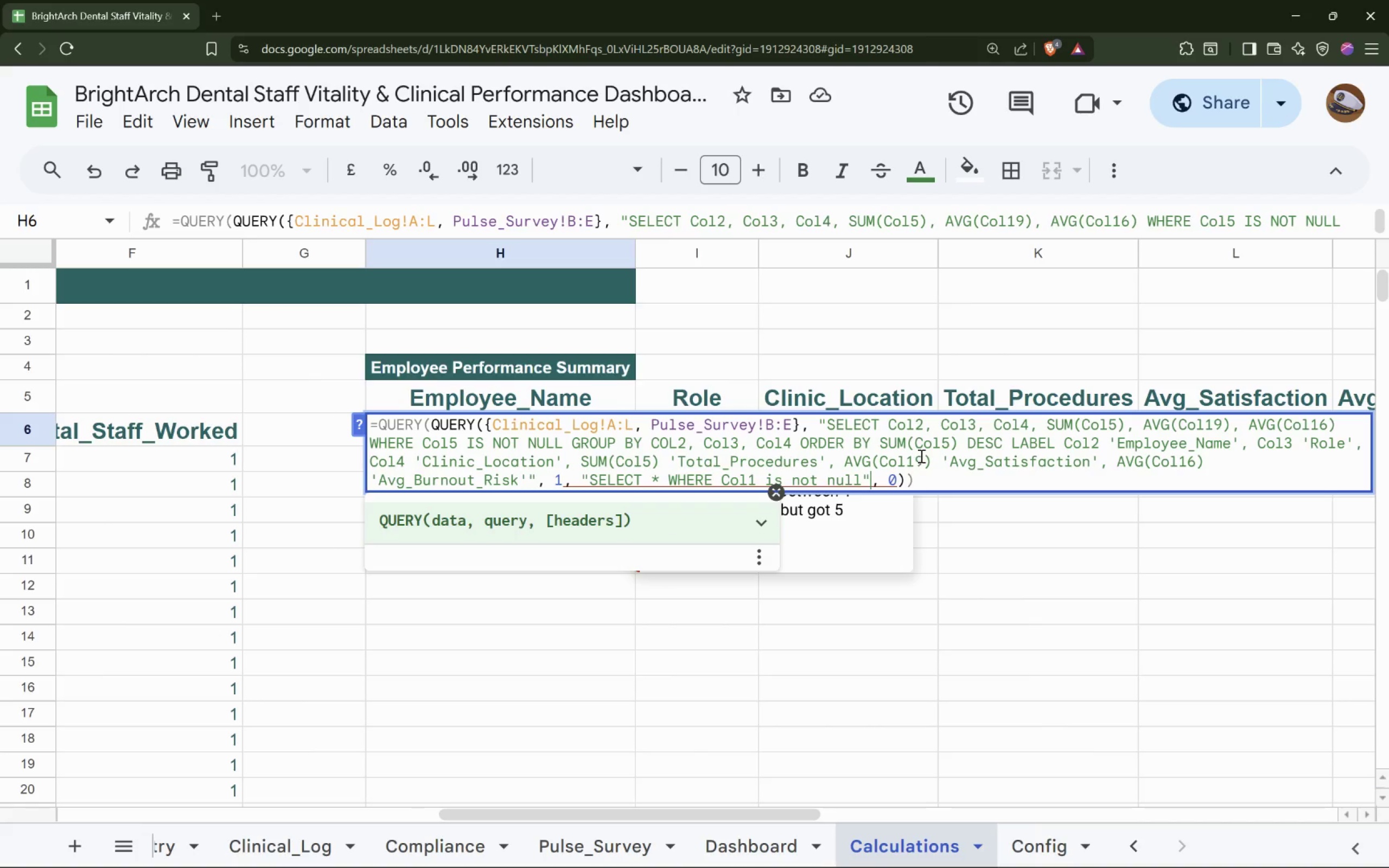 
left_click([934, 481])
 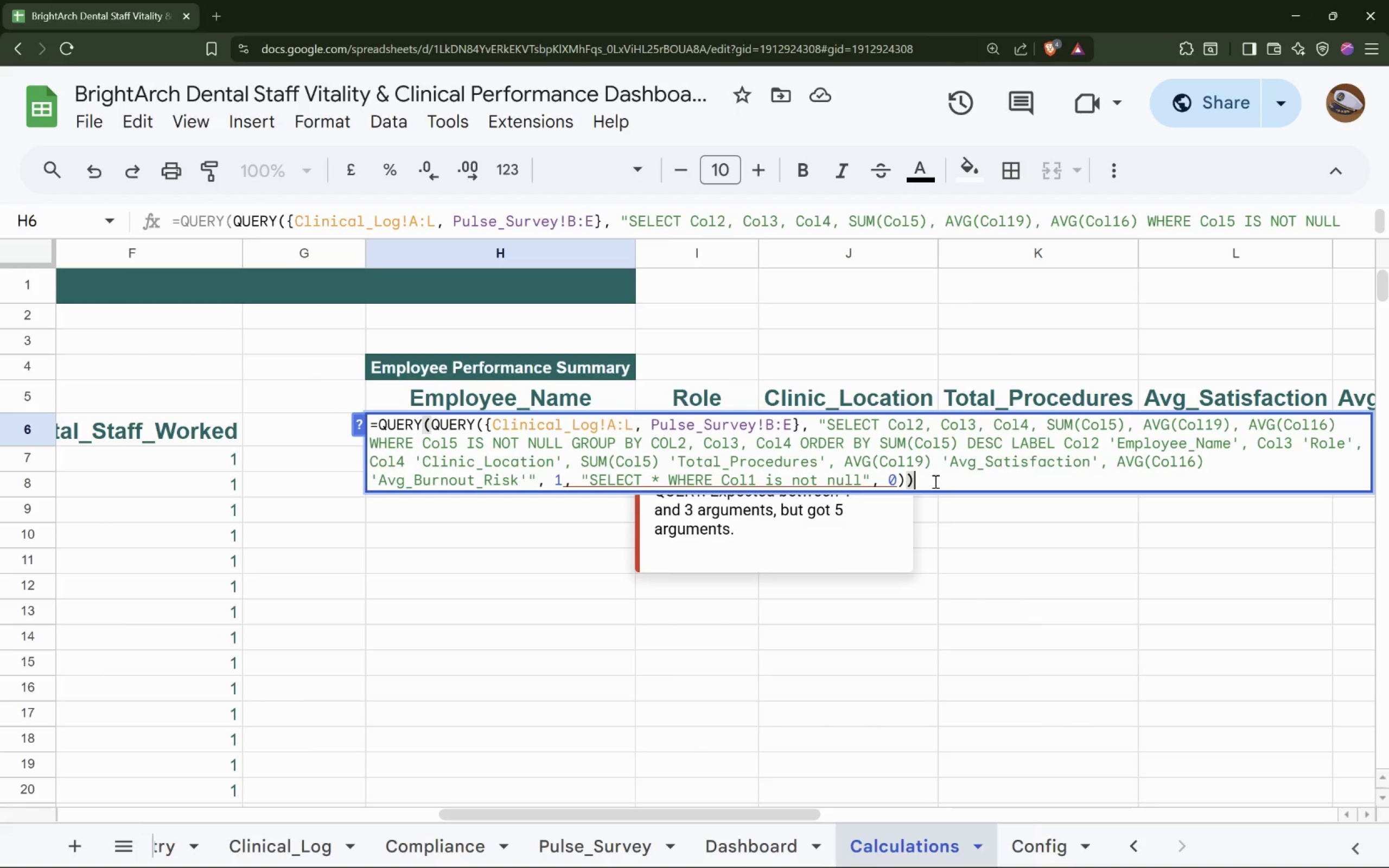 
key(Enter)
 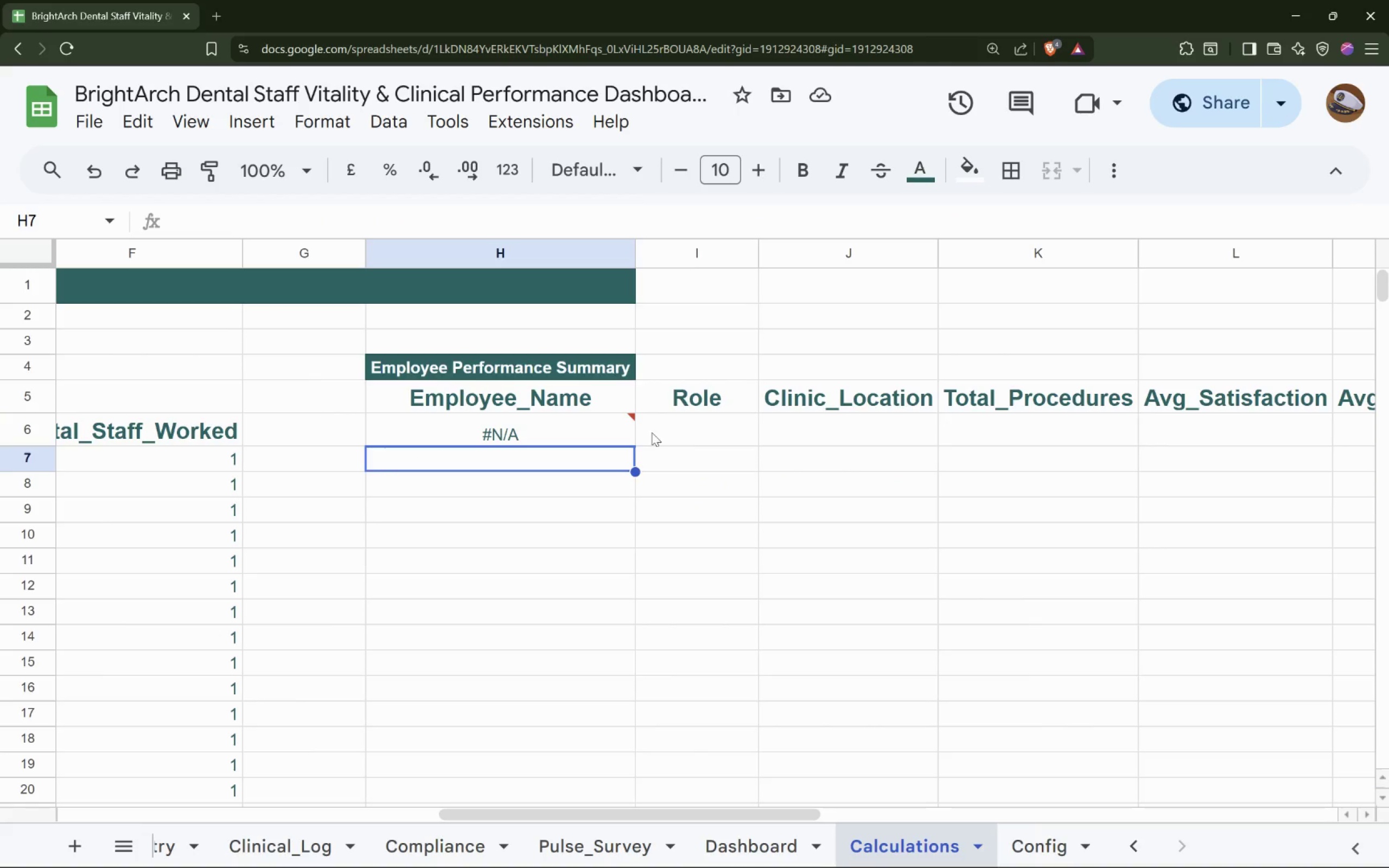 
left_click([616, 424])
 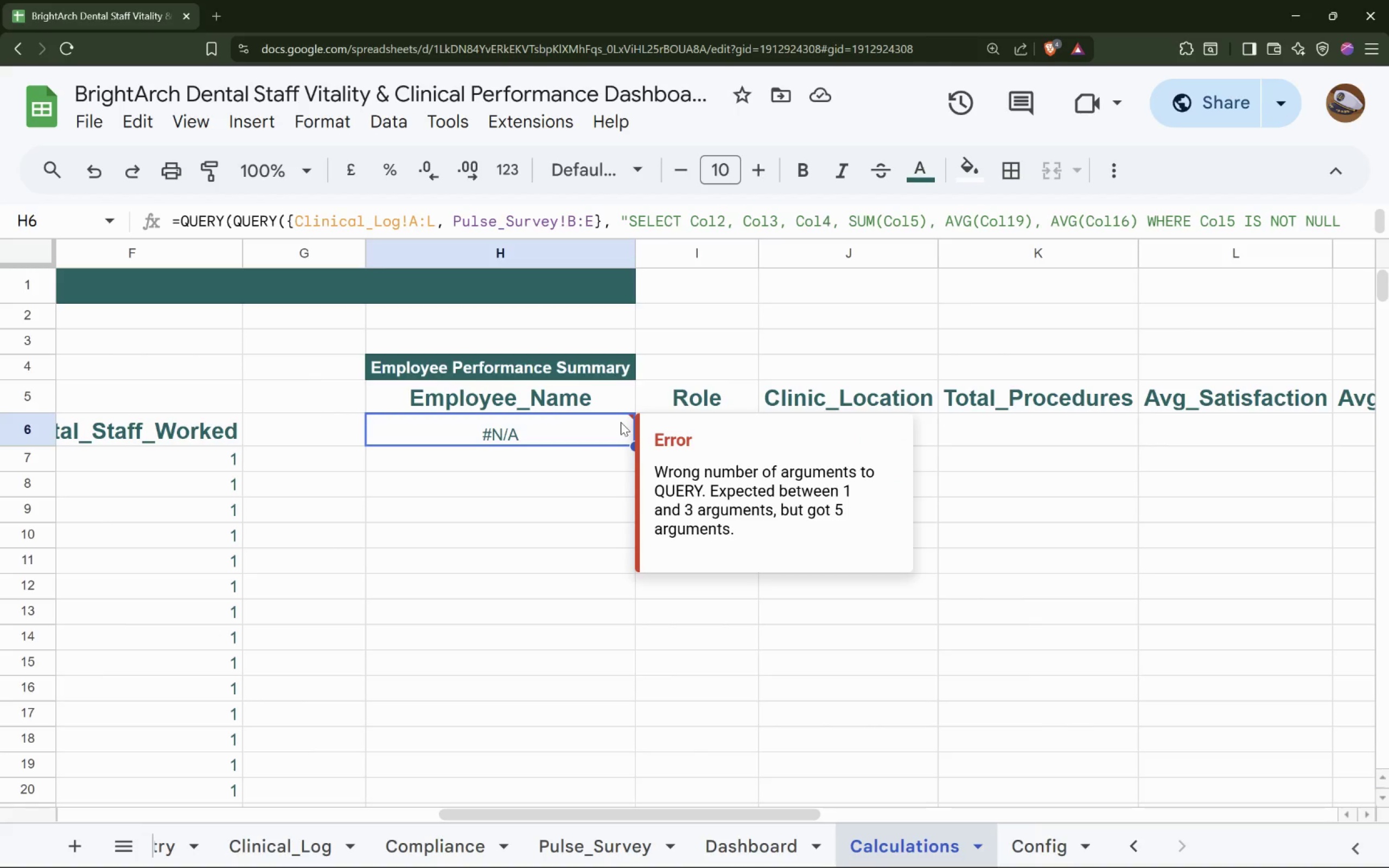 
wait(5.68)
 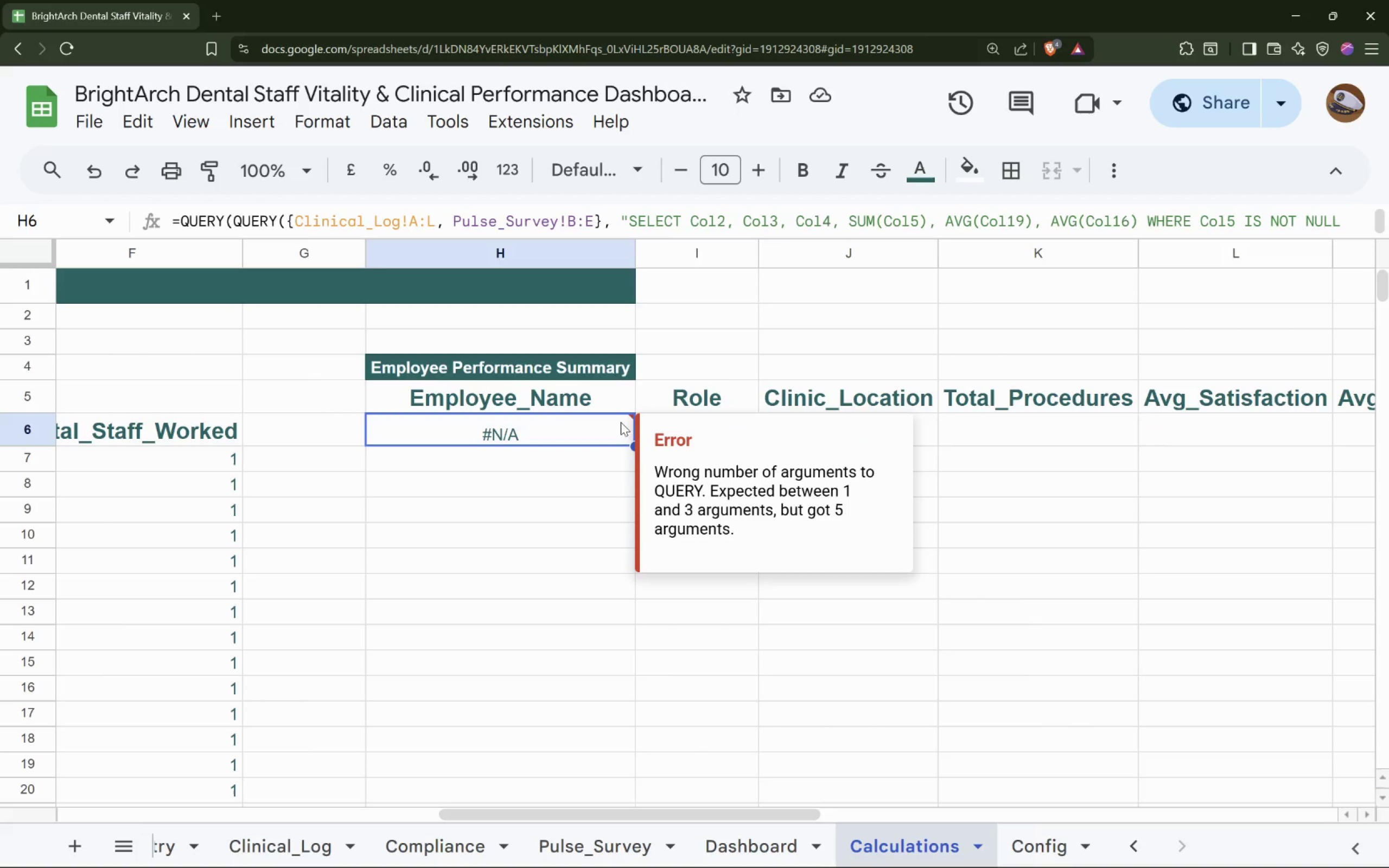 
left_click([551, 441])
 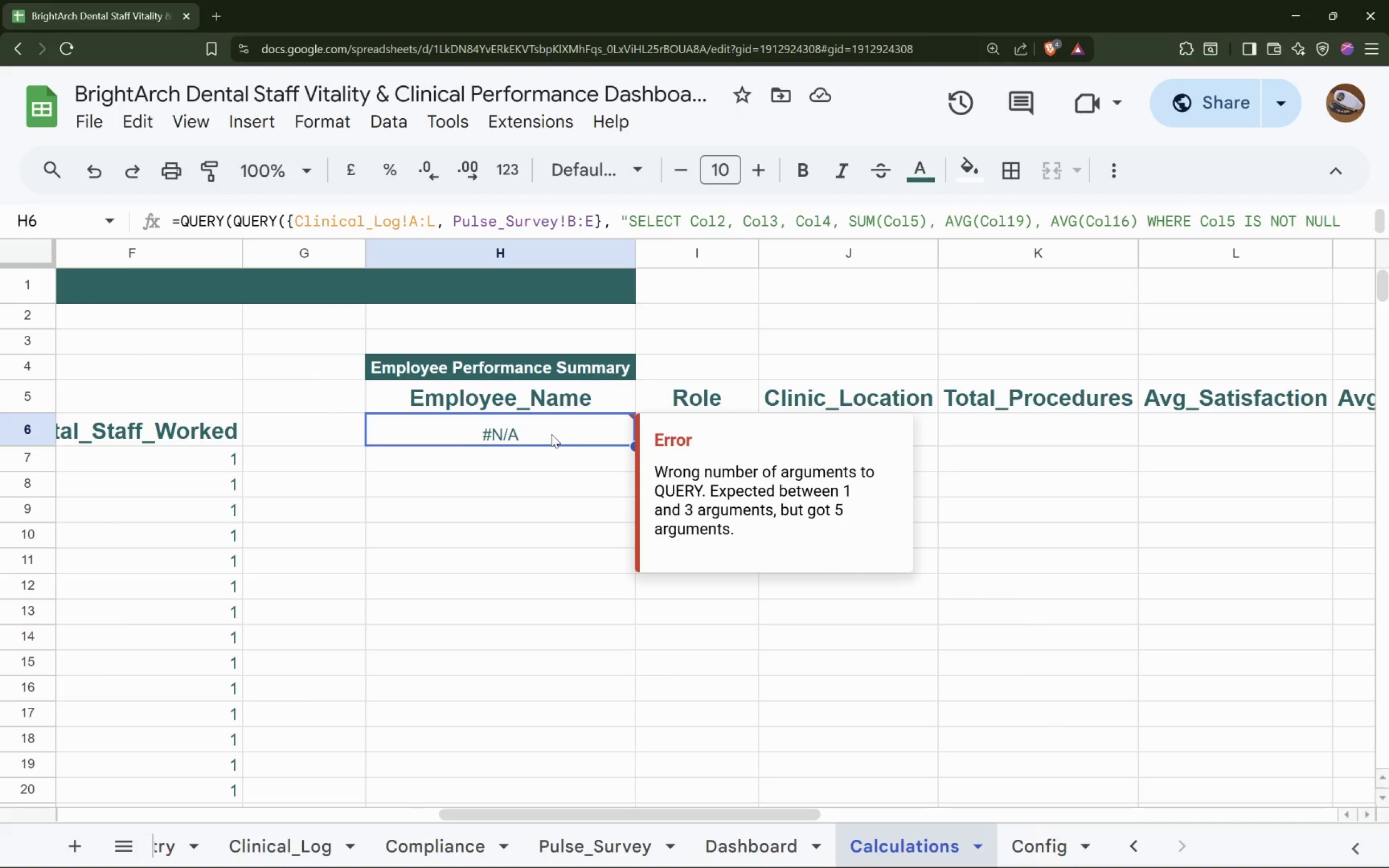 
double_click([551, 434])
 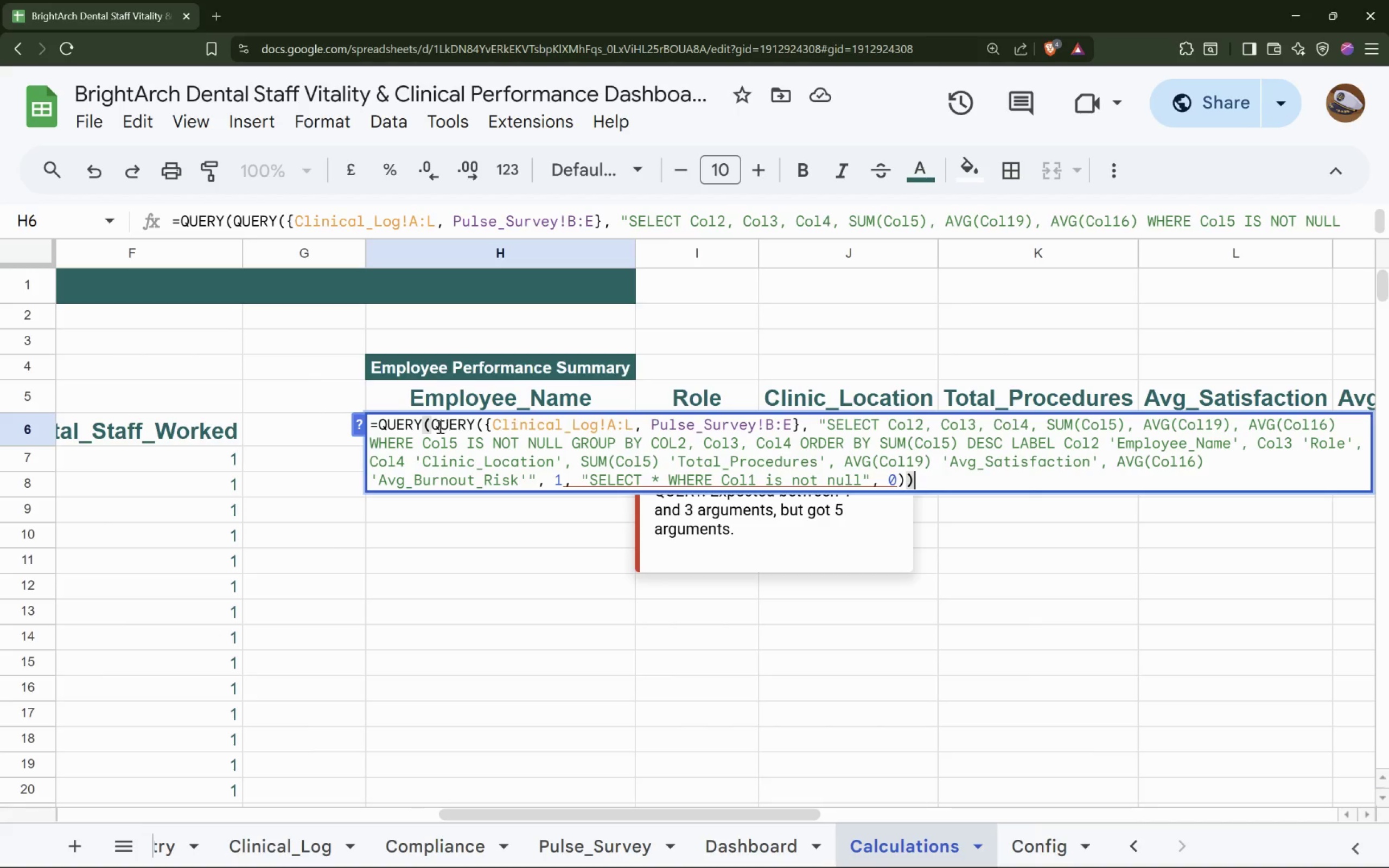 
left_click_drag(start_coordinate=[430, 423], to_coordinate=[378, 424])
 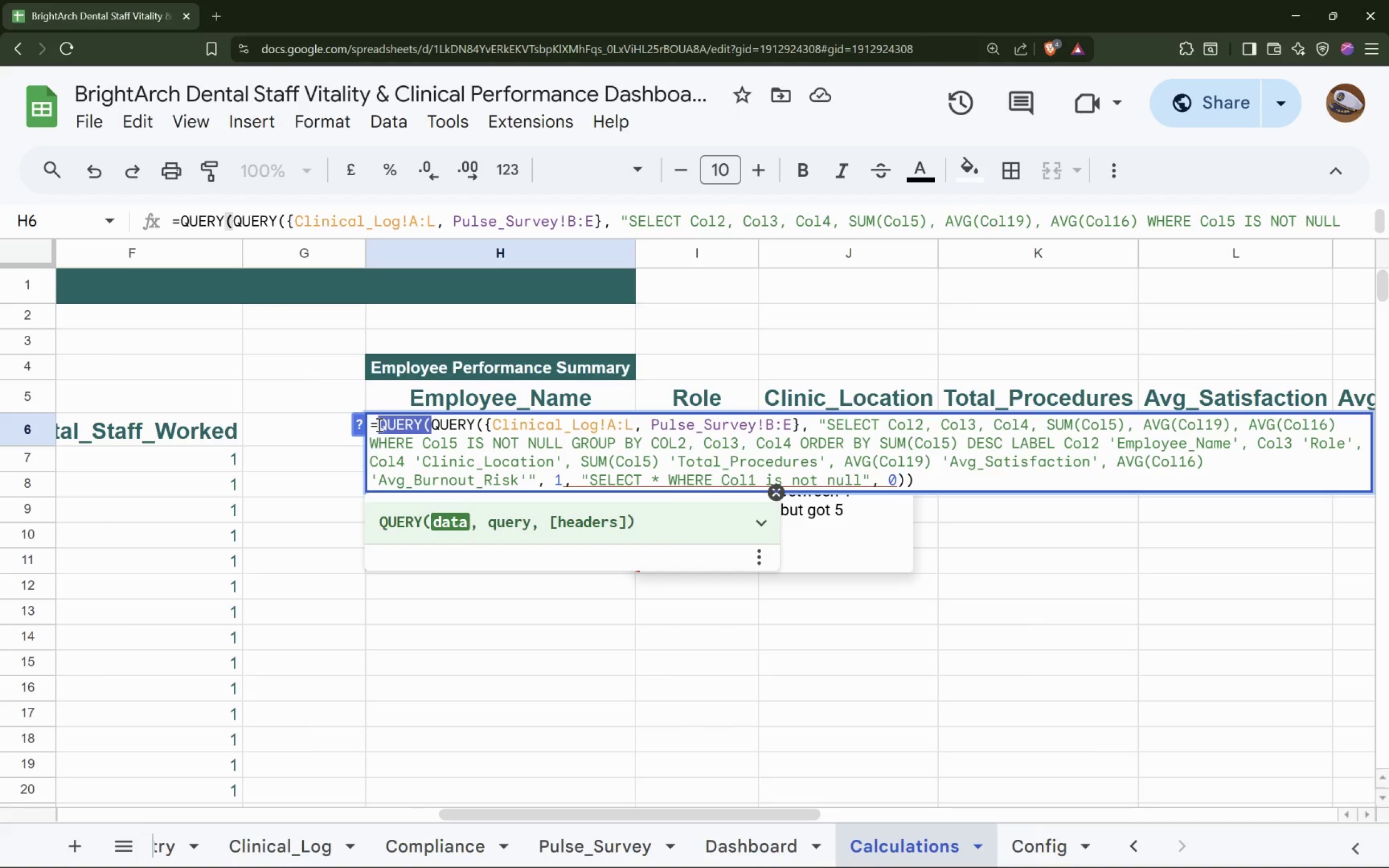 
key(Backspace)
 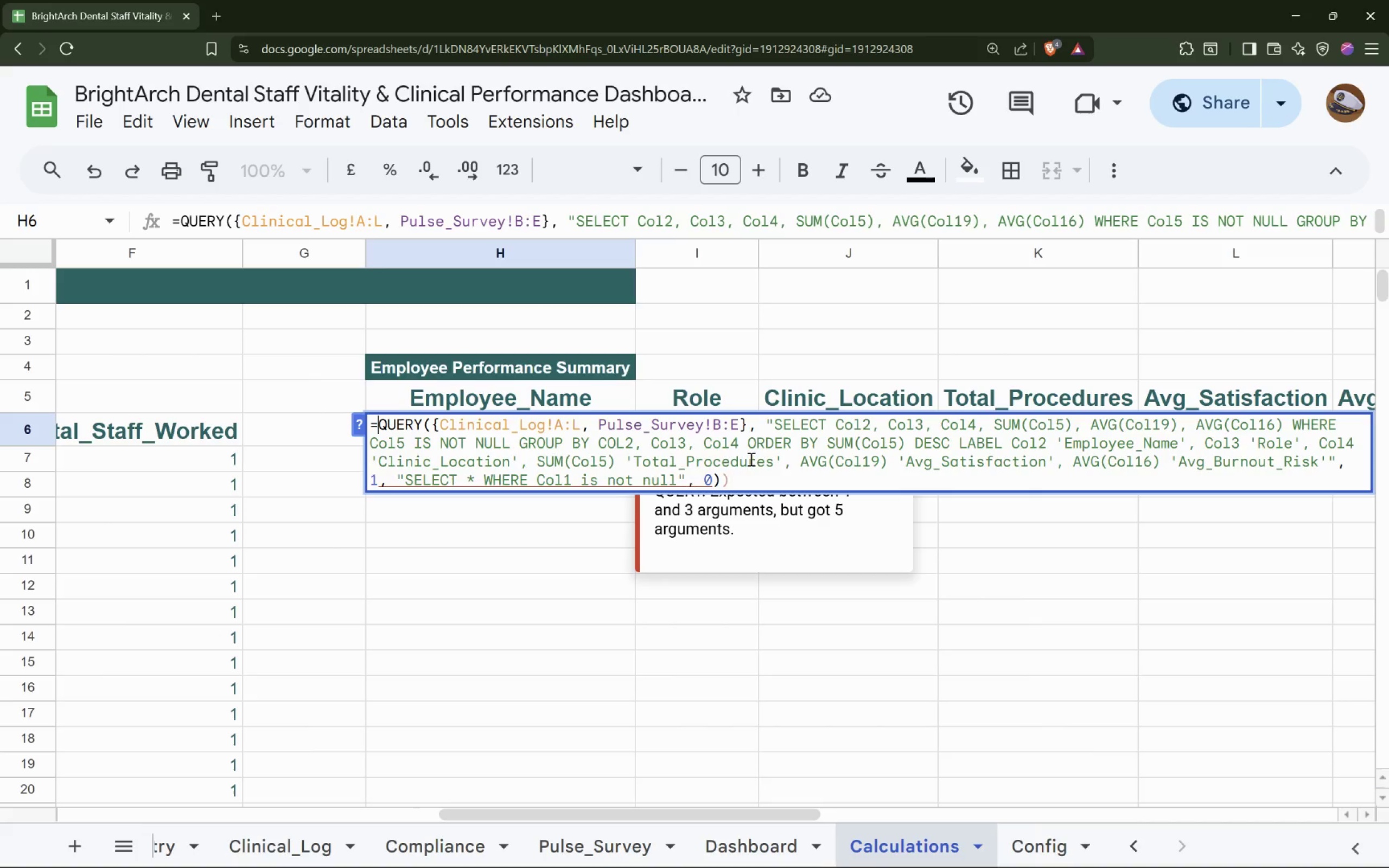 
left_click([746, 473])
 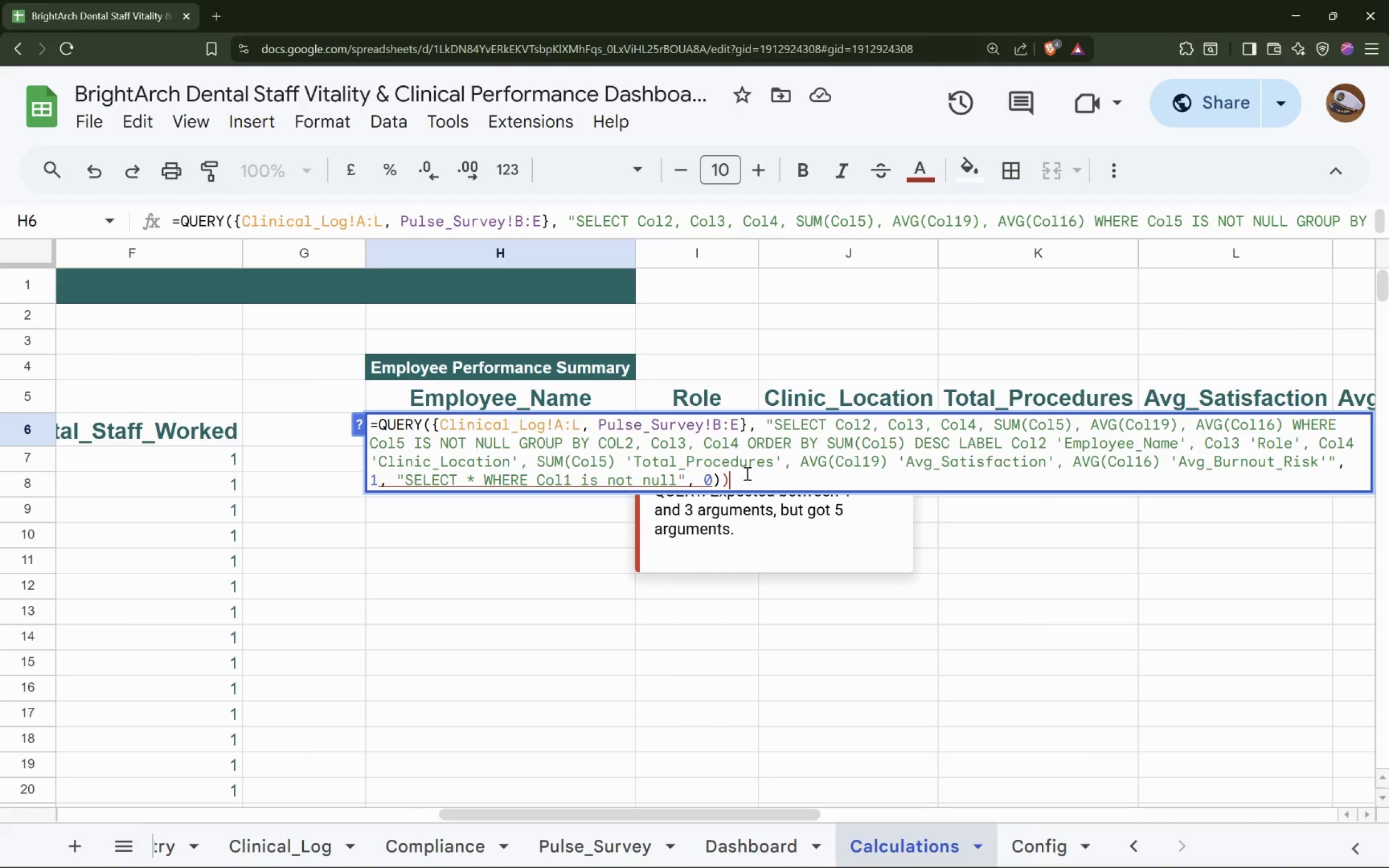 
key(Backspace)
 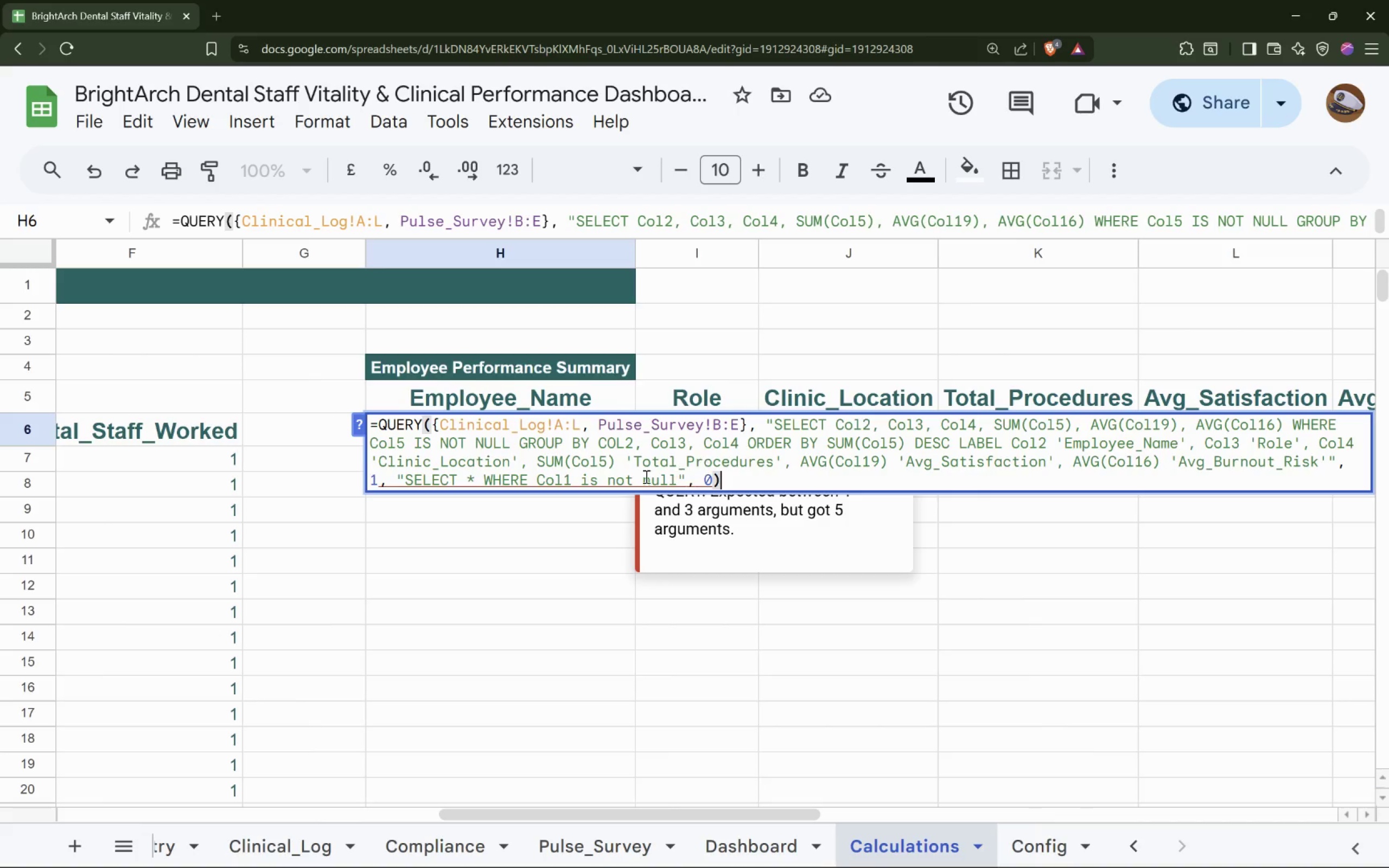 
left_click([571, 429])
 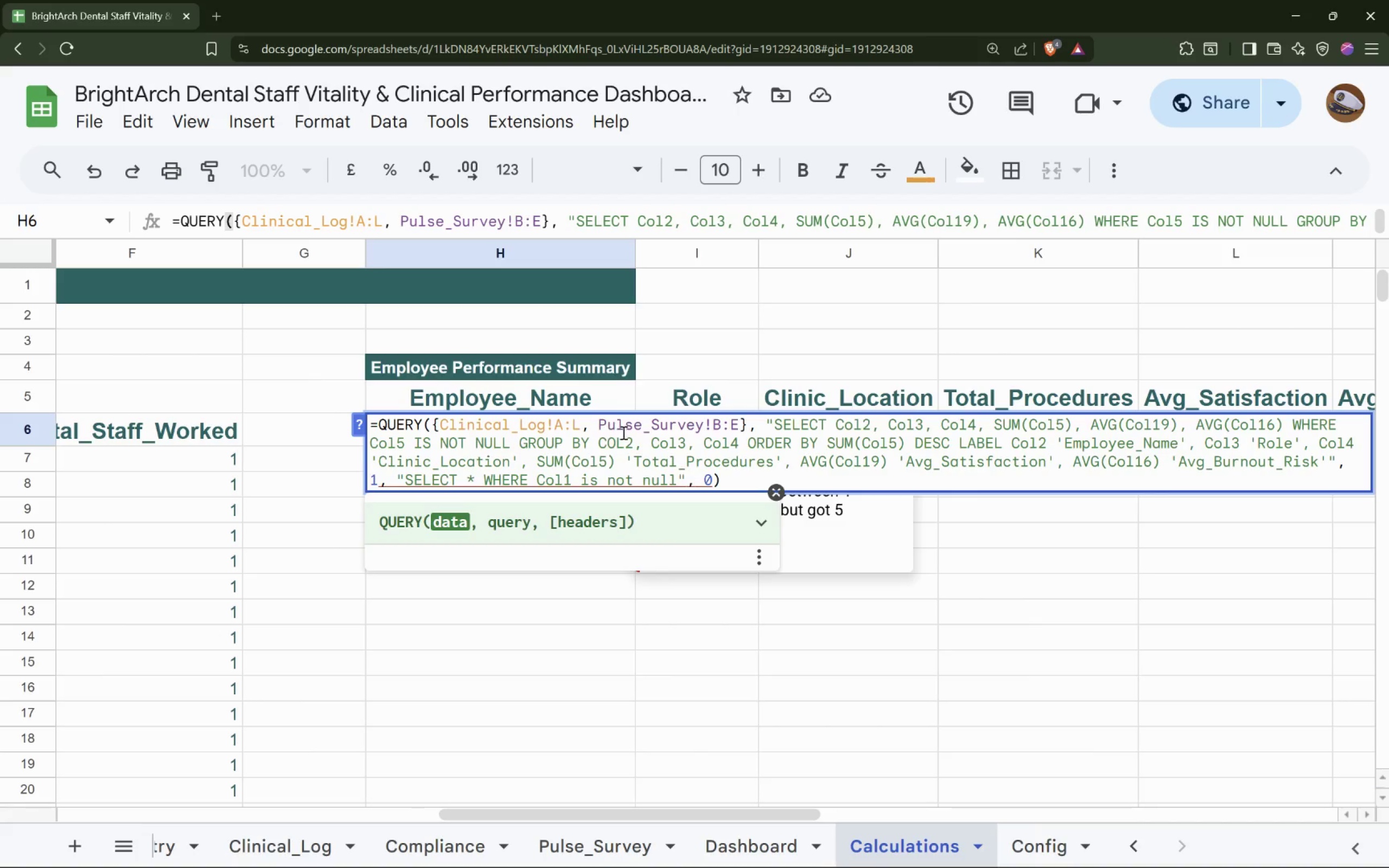 
left_click([648, 431])
 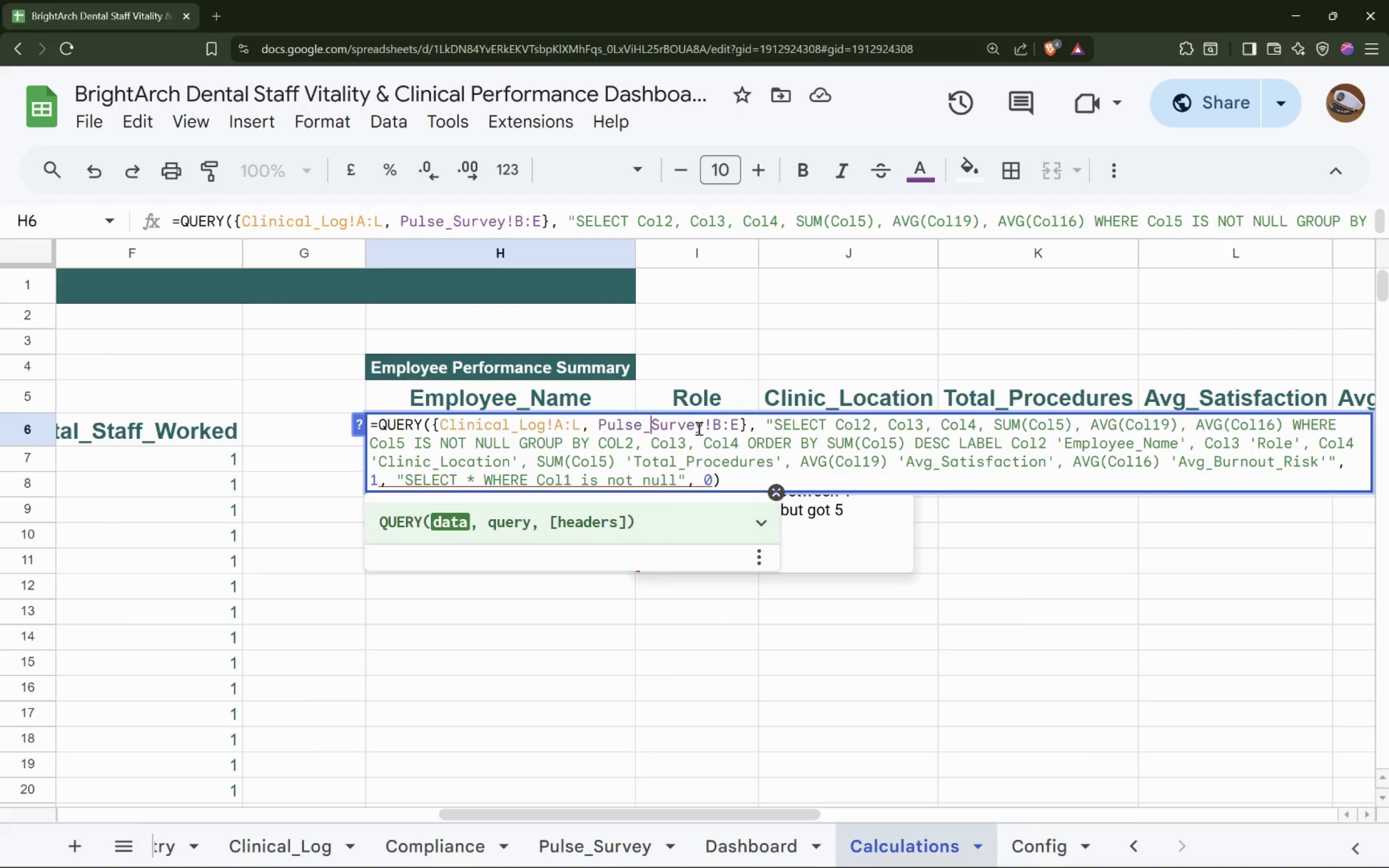 
left_click([709, 424])
 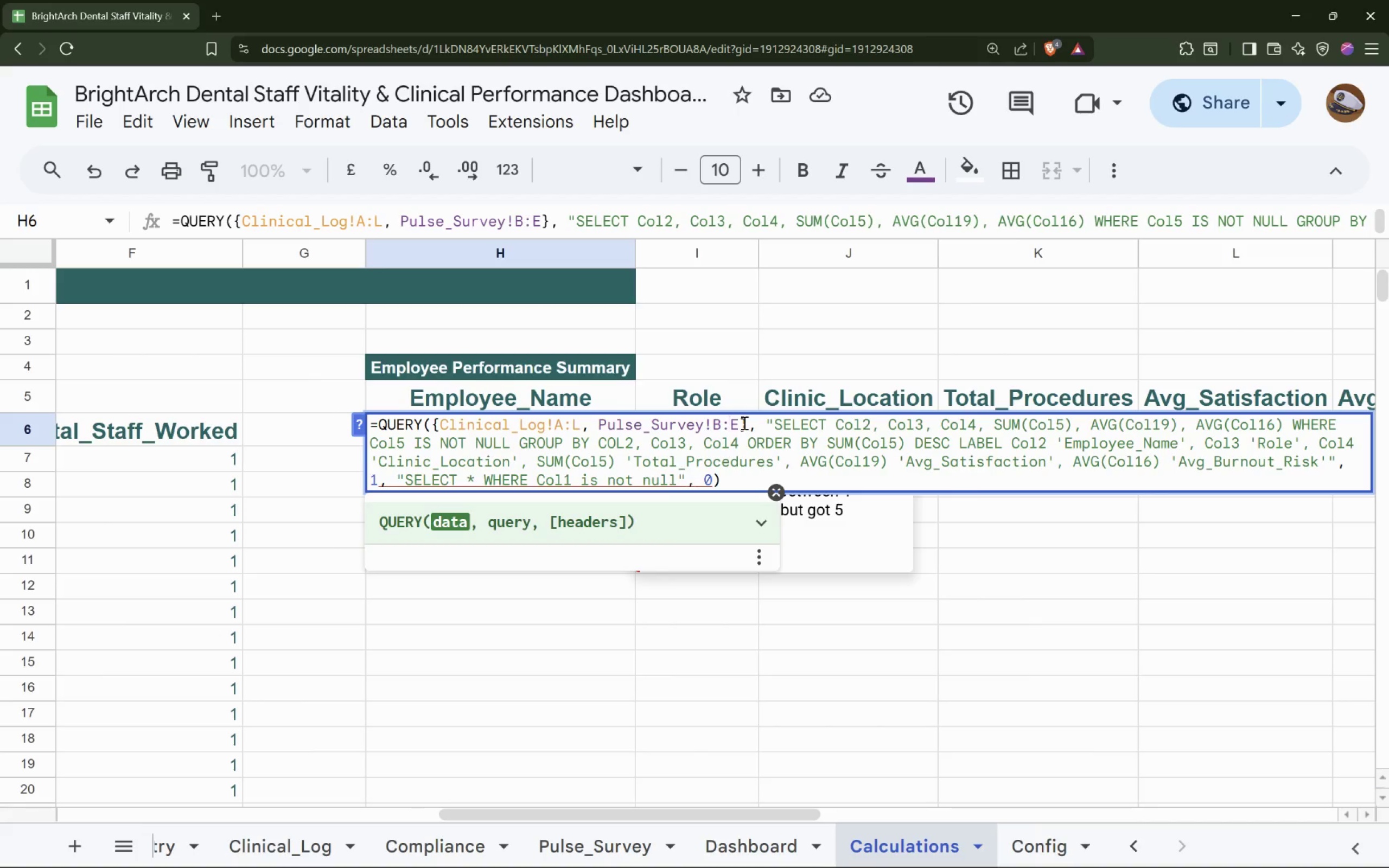 
wait(6.0)
 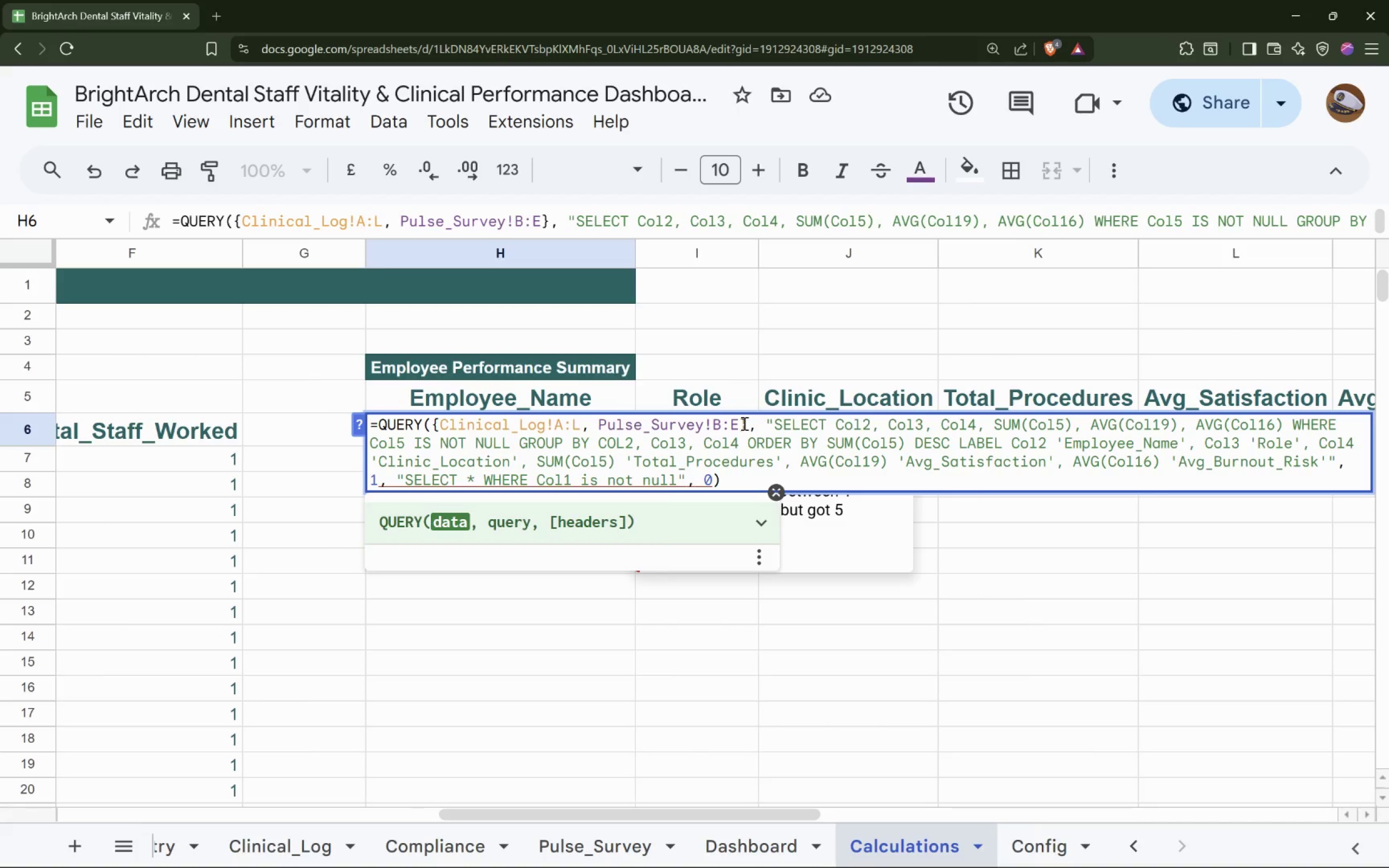 
left_click([440, 422])
 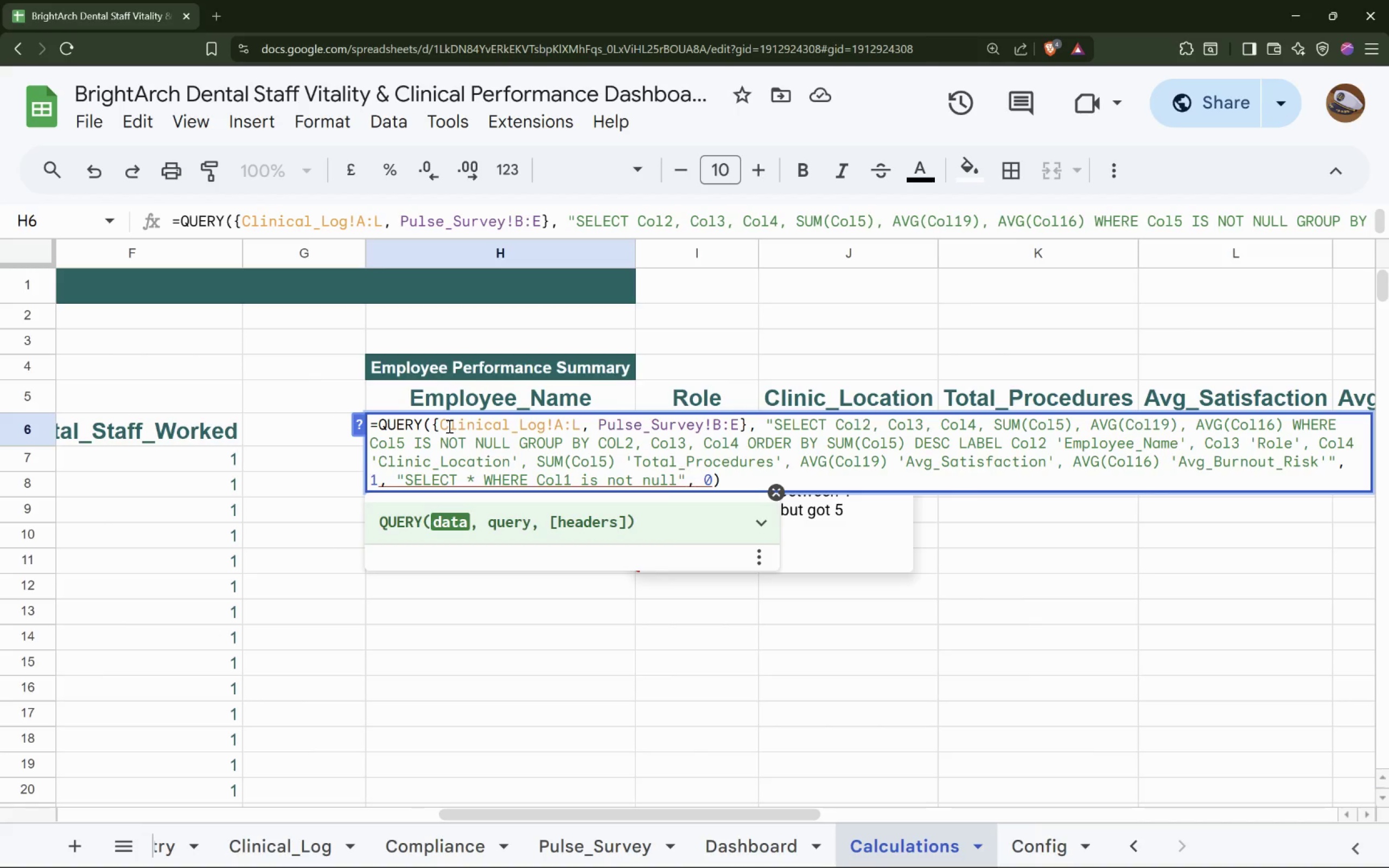 
key(Backspace)
 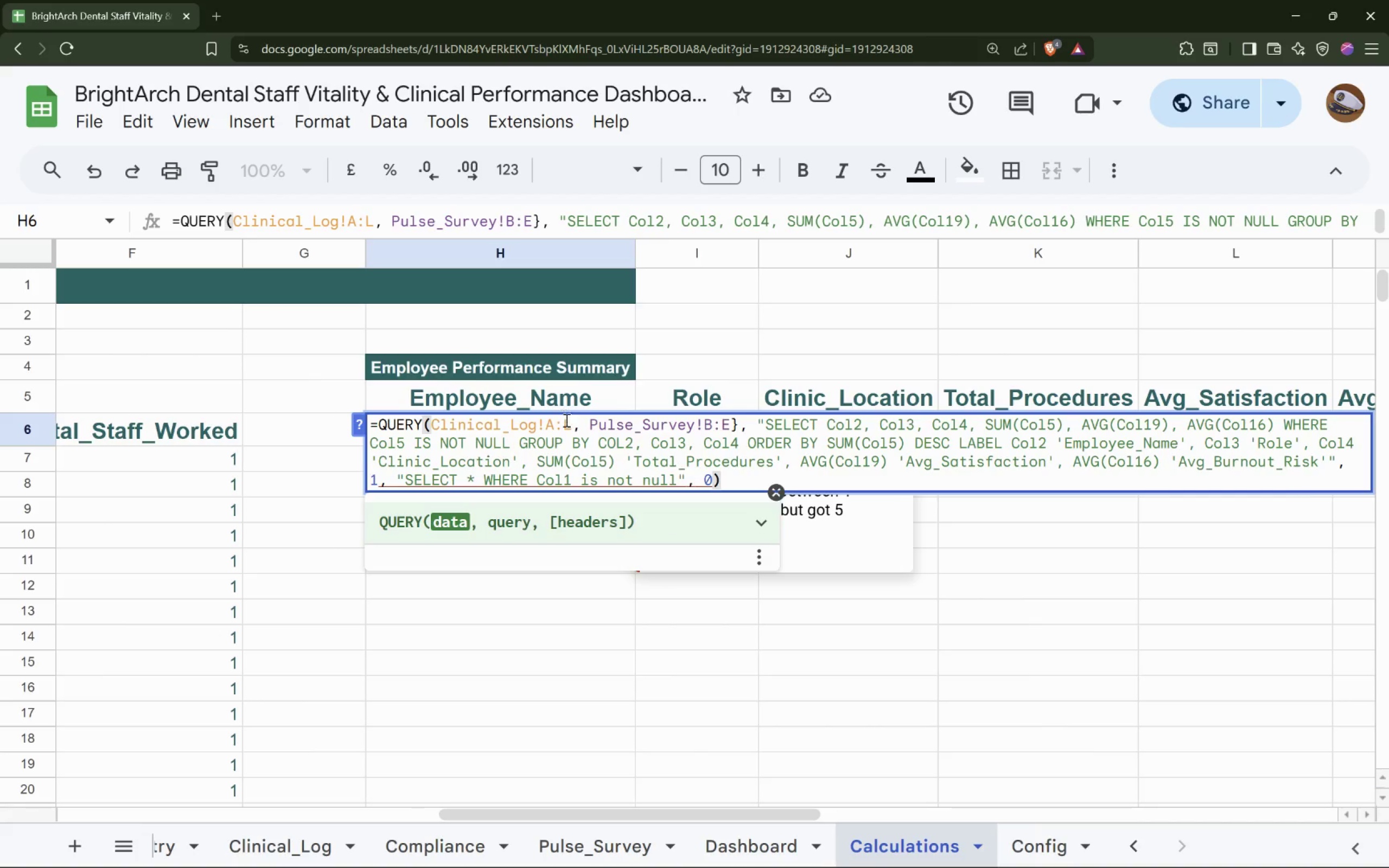 
left_click_drag(start_coordinate=[570, 426], to_coordinate=[749, 425])
 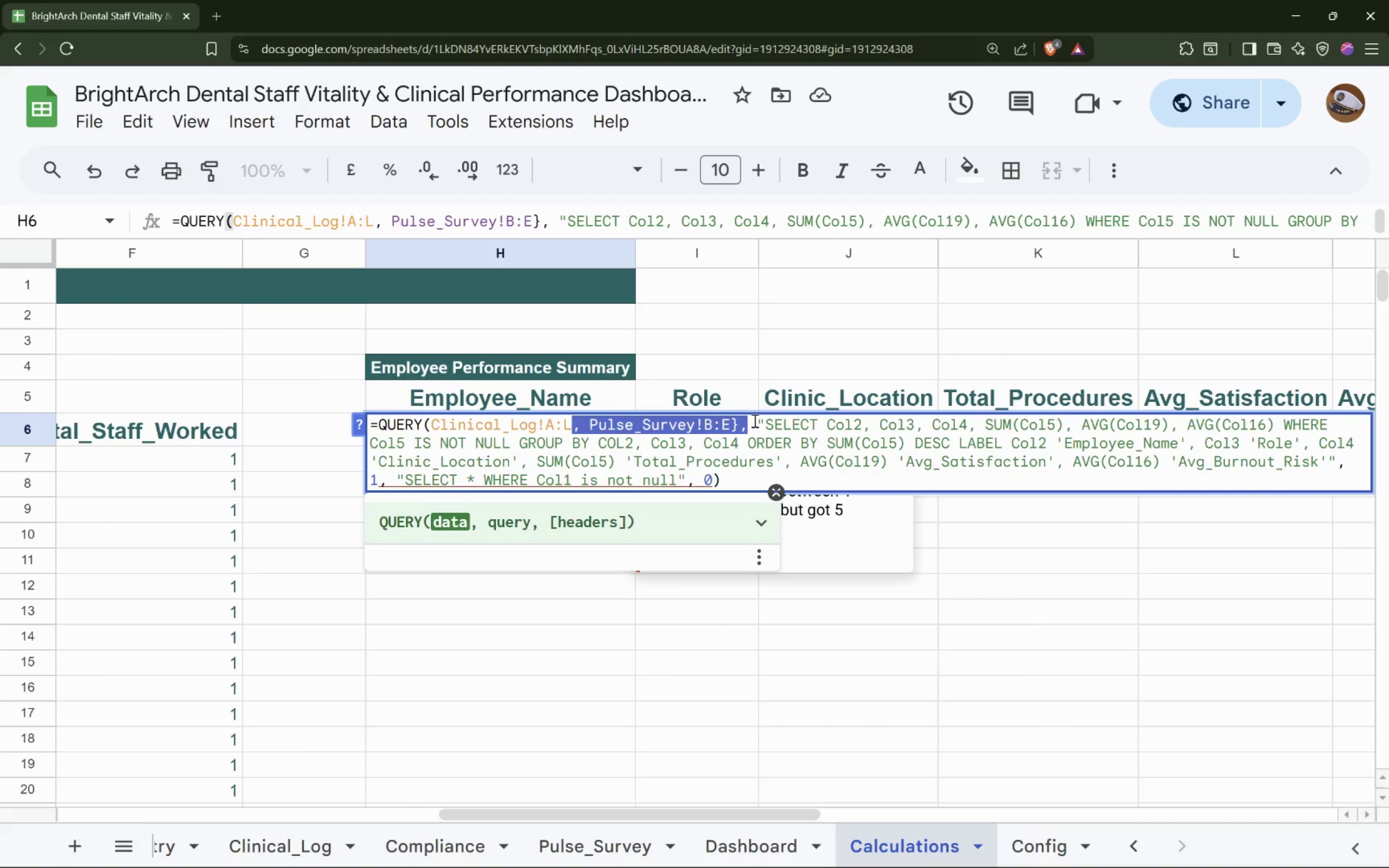 
key(Backspace)
 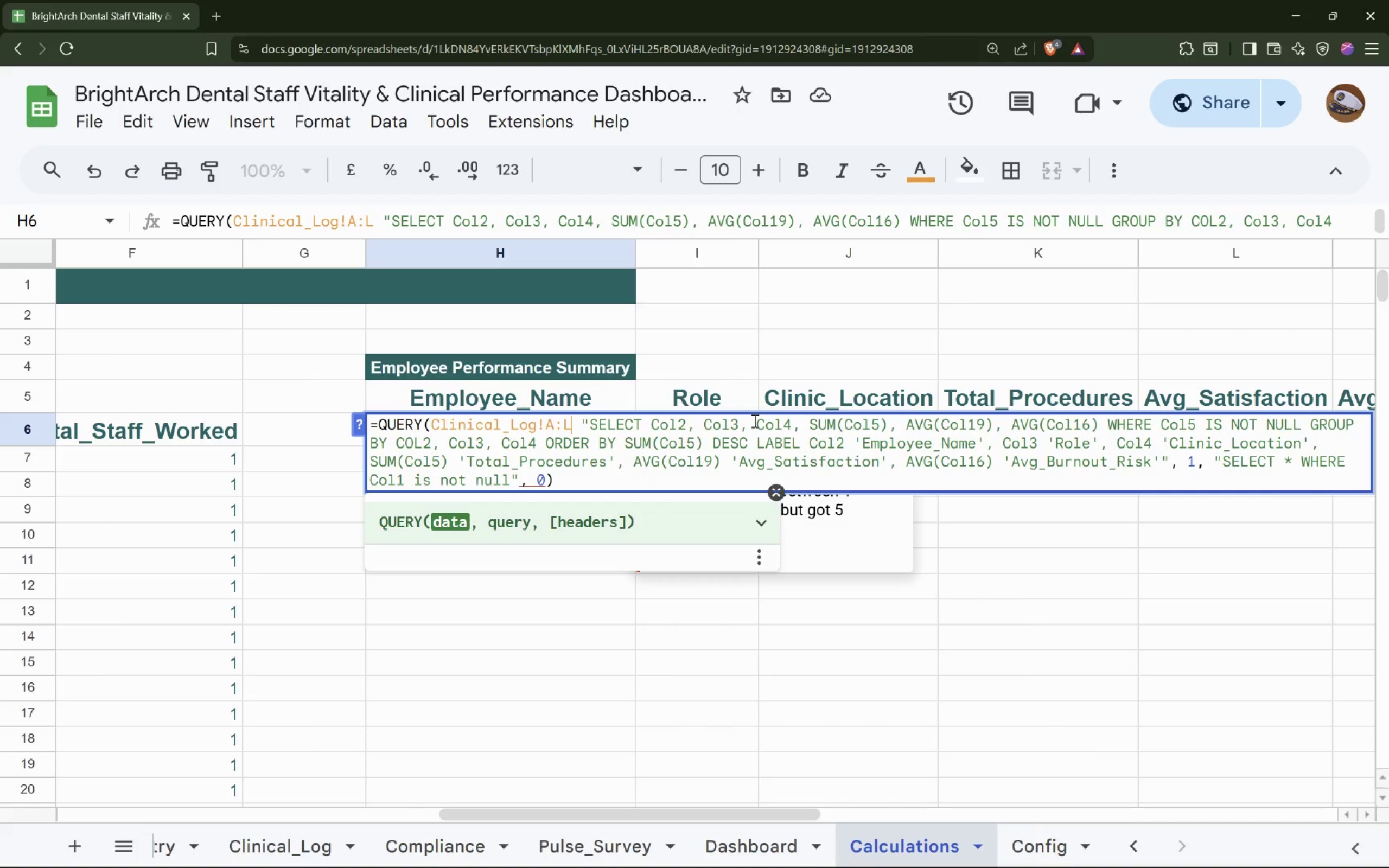 
key(Comma)
 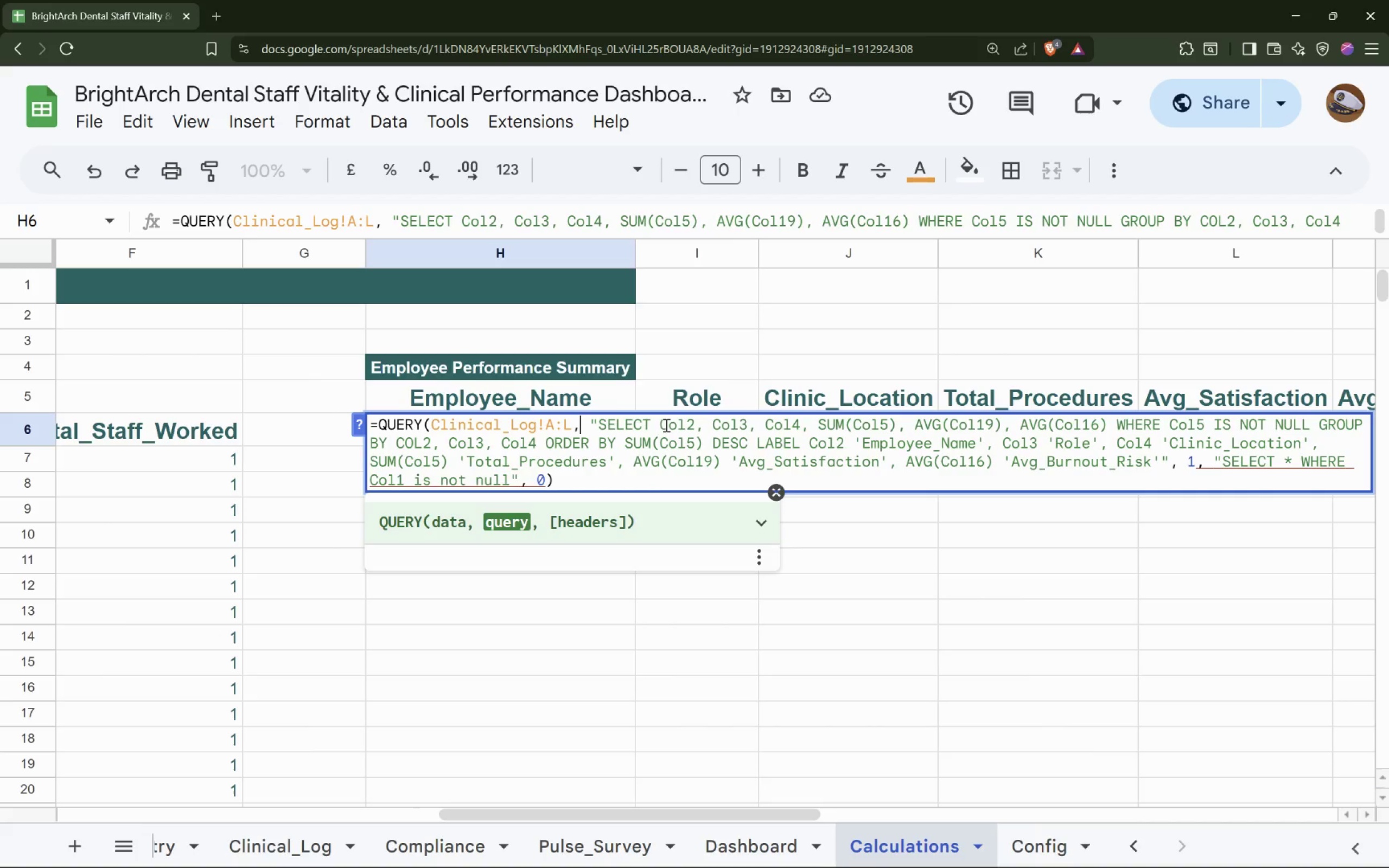 
left_click_drag(start_coordinate=[657, 420], to_coordinate=[513, 474])
 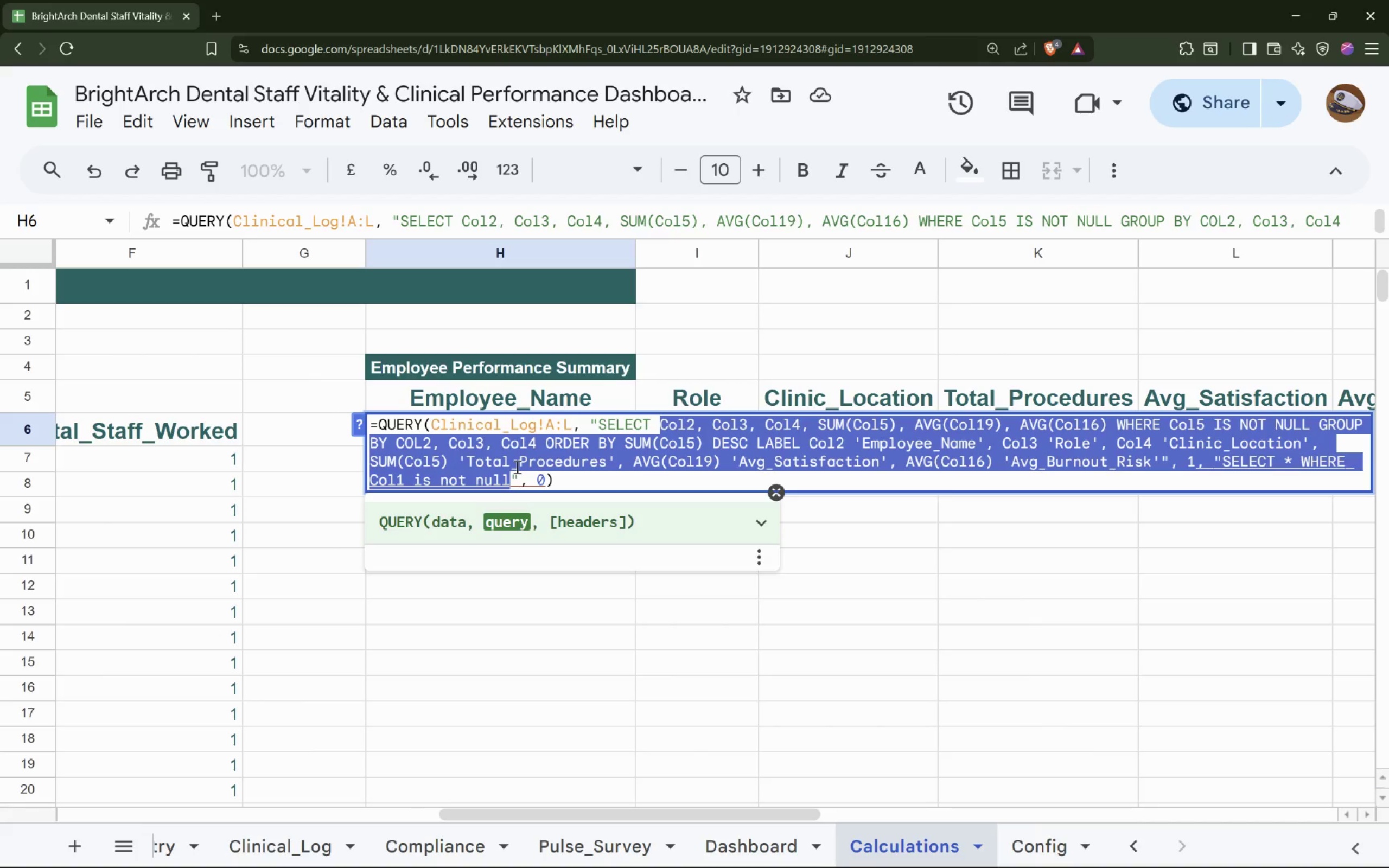 
key(Backspace)
type(C, D, E, SUM(F), AVG(J) WHERE F is)
key(Backspace)
key(Backspace)
type(IS NOT NULL GROUP BY C, D, E Order)
key(Backspace)
key(Backspace)
key(Backspace)
key(Backspace)
type(RDER BY SUM(F) DESC LABEL C 'Employee_name')
key(Backspace)
key(Backspace)
key(Backspace)
key(Backspace)
key(Backspace)
type(J)
key(Backspace)
type(NAME)
key(Backspace)
key(Backspace)
key(Backspace)
type(ame', D 'Role', E 'Clinic_Location', SUM(F) 'Total_Procedures', AVG(J) 'Avg_ )
key(Backspace)
type(Satisfaction')
 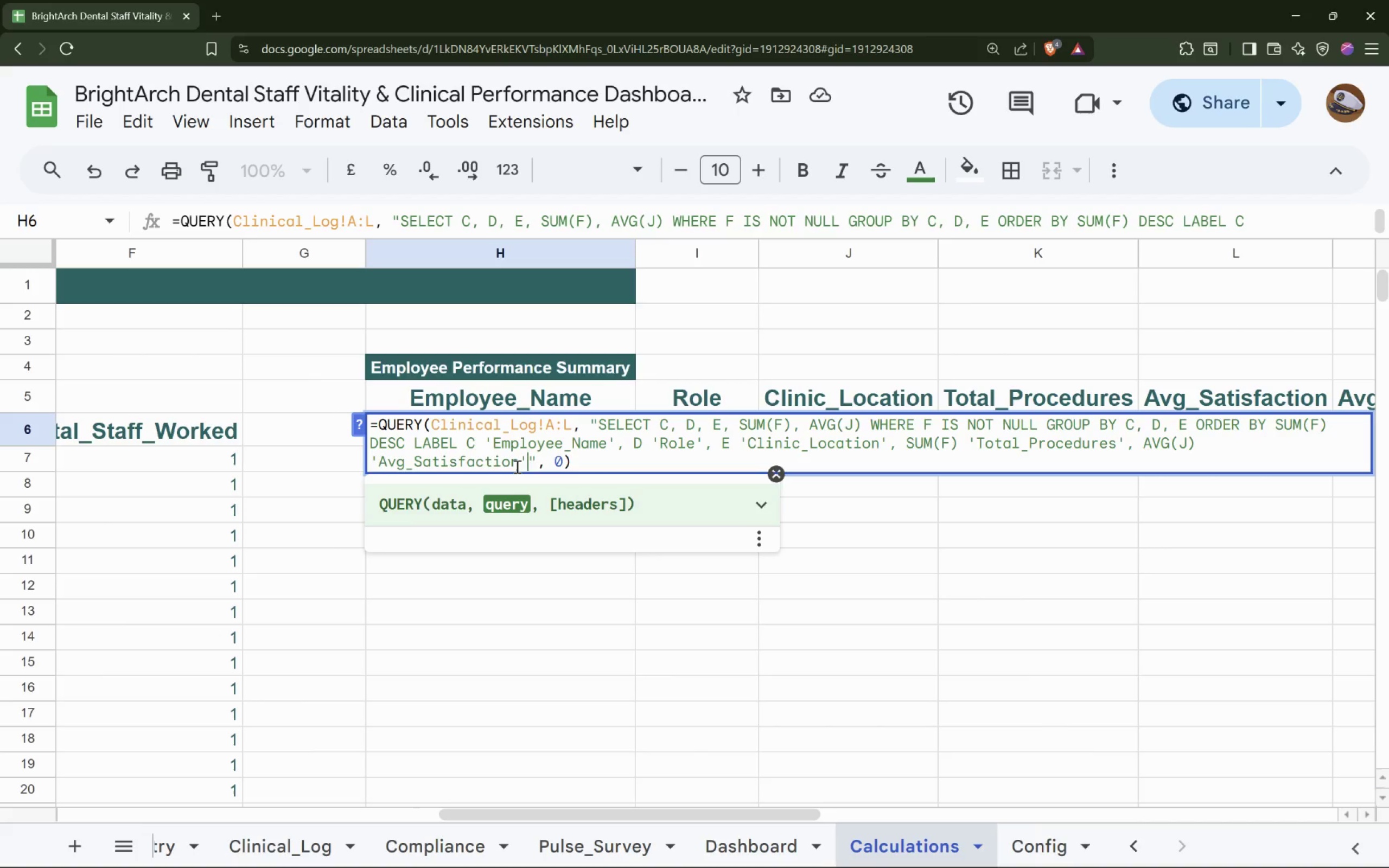 
key(ArrowRight)
 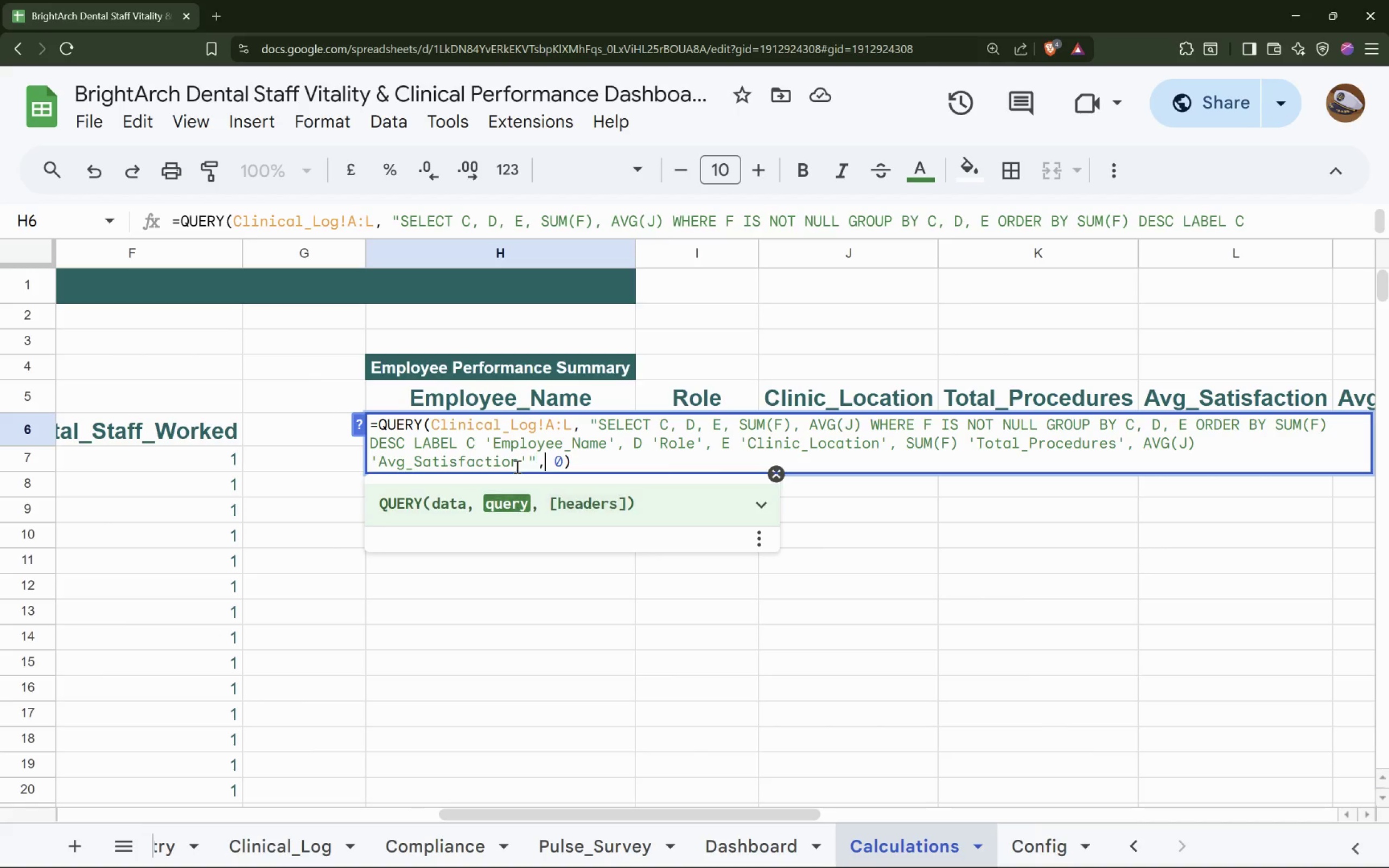 
key(ArrowRight)
 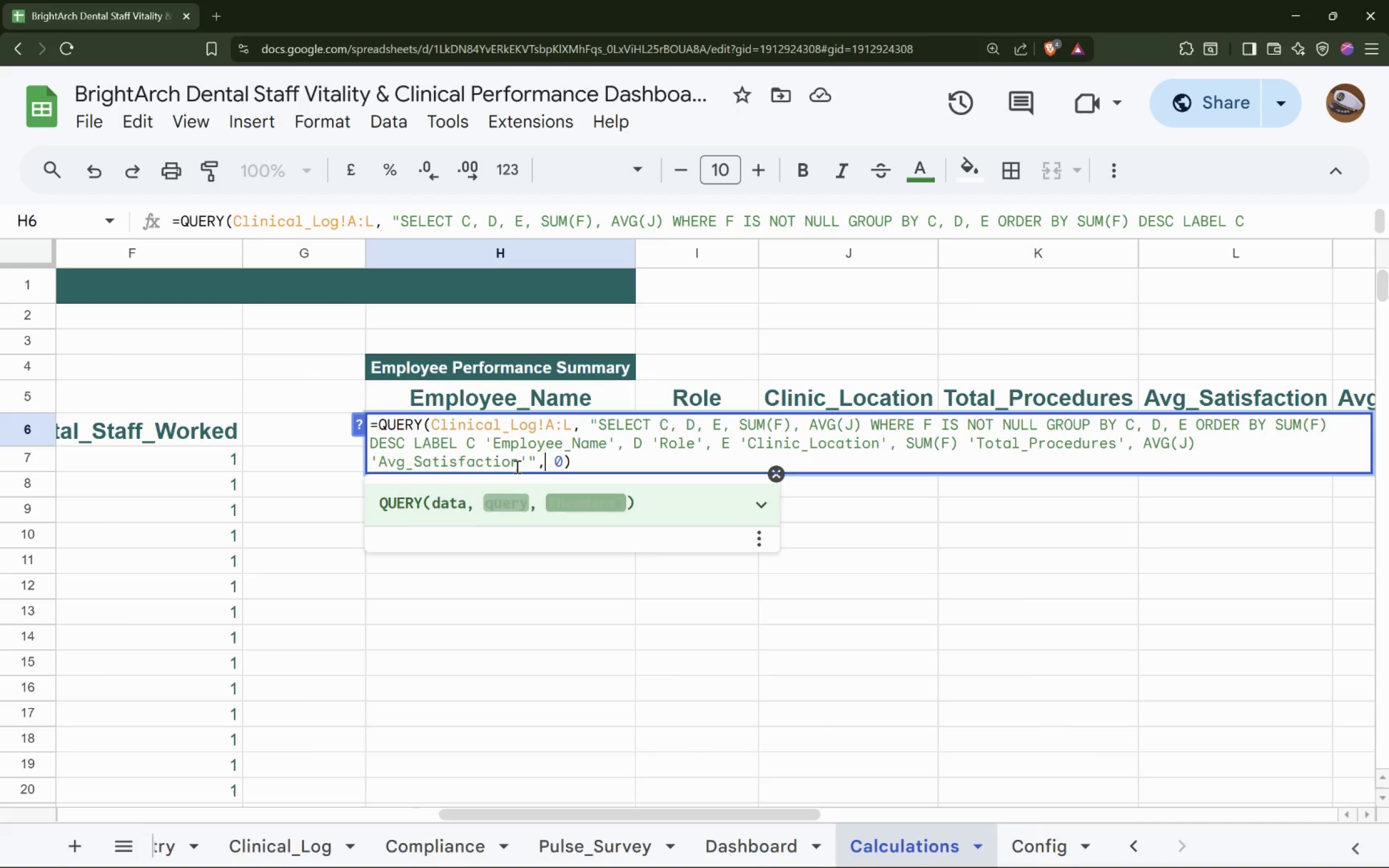 
key(ArrowRight)
 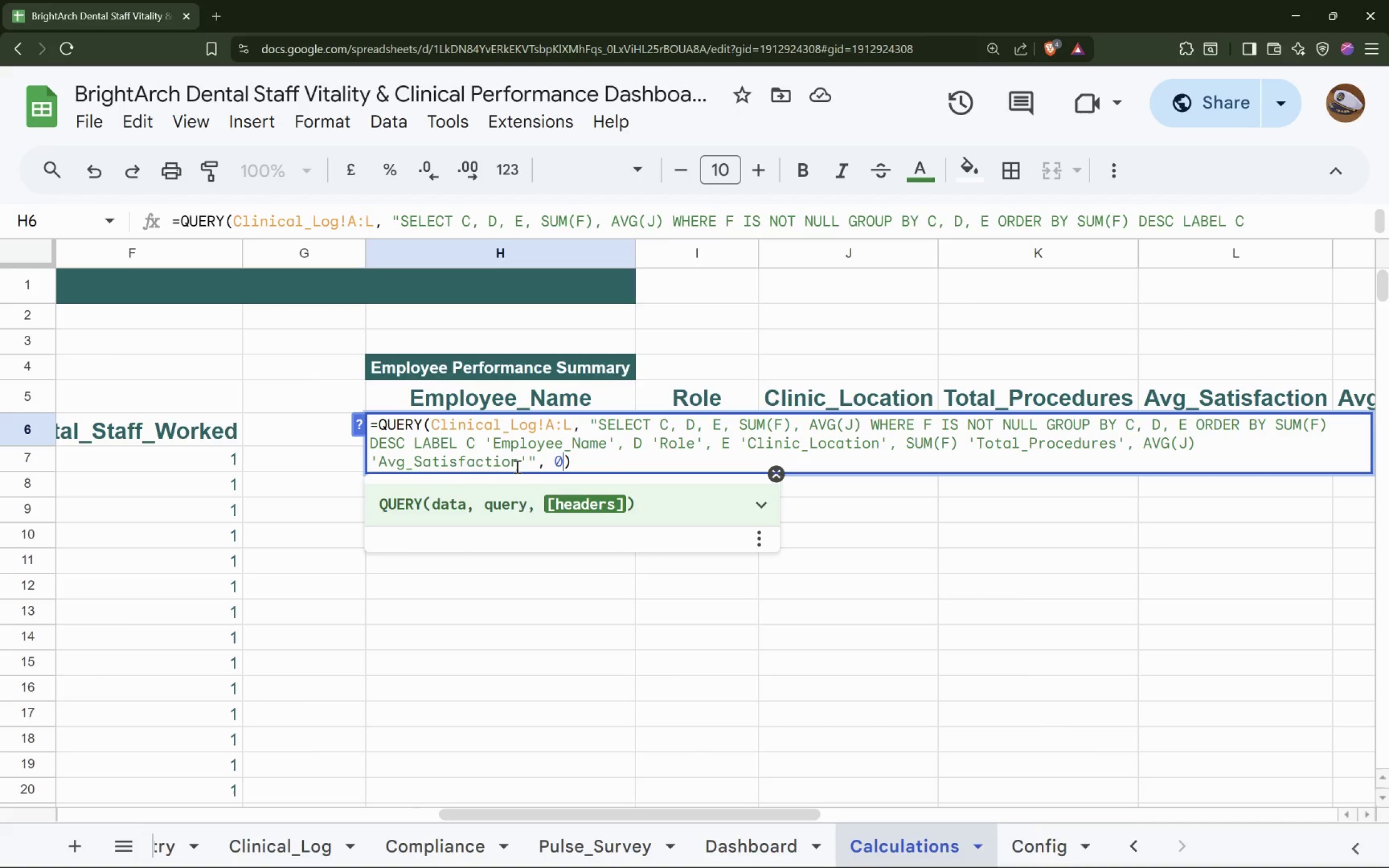 
key(ArrowRight)
 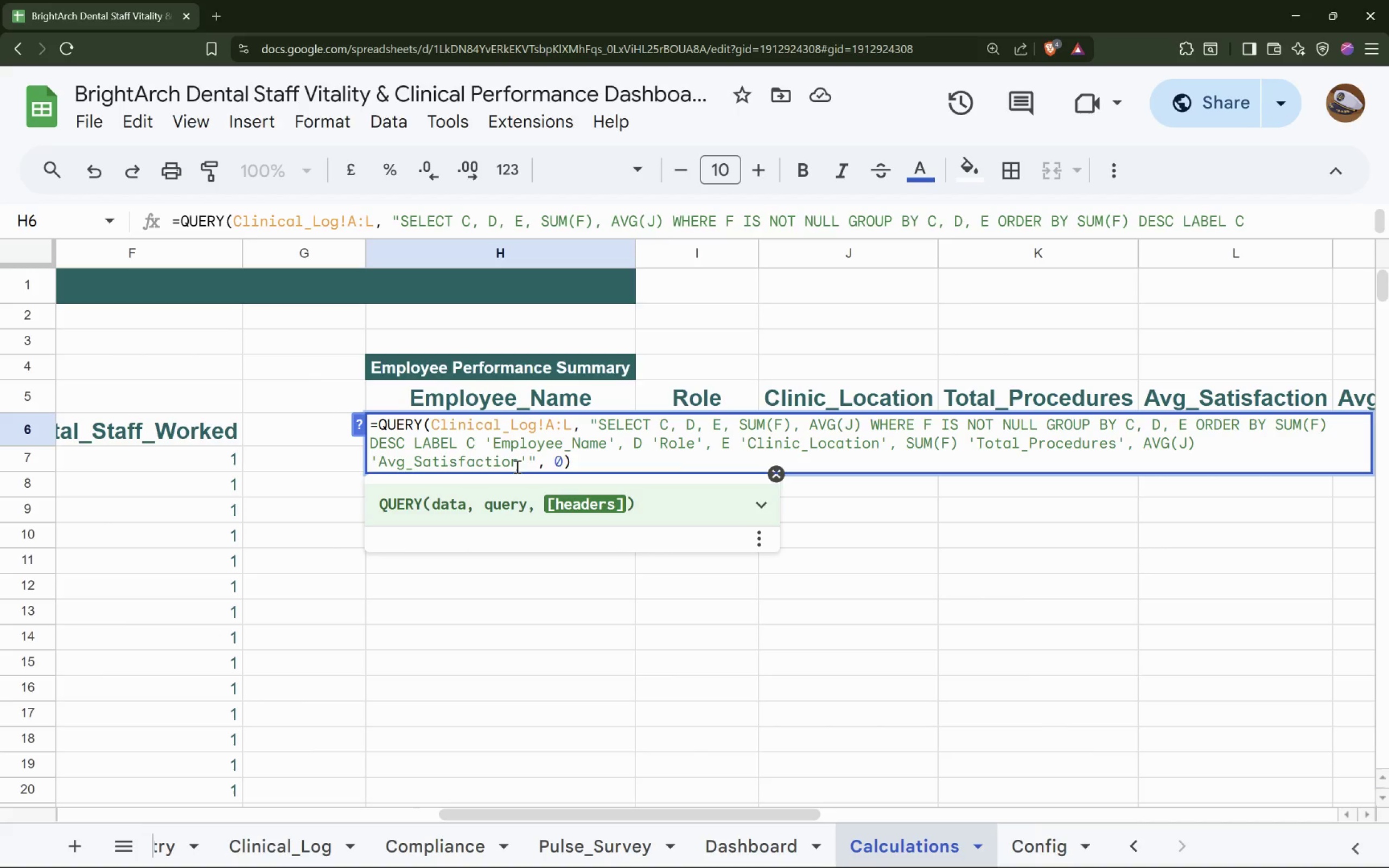 
key(Backspace)
 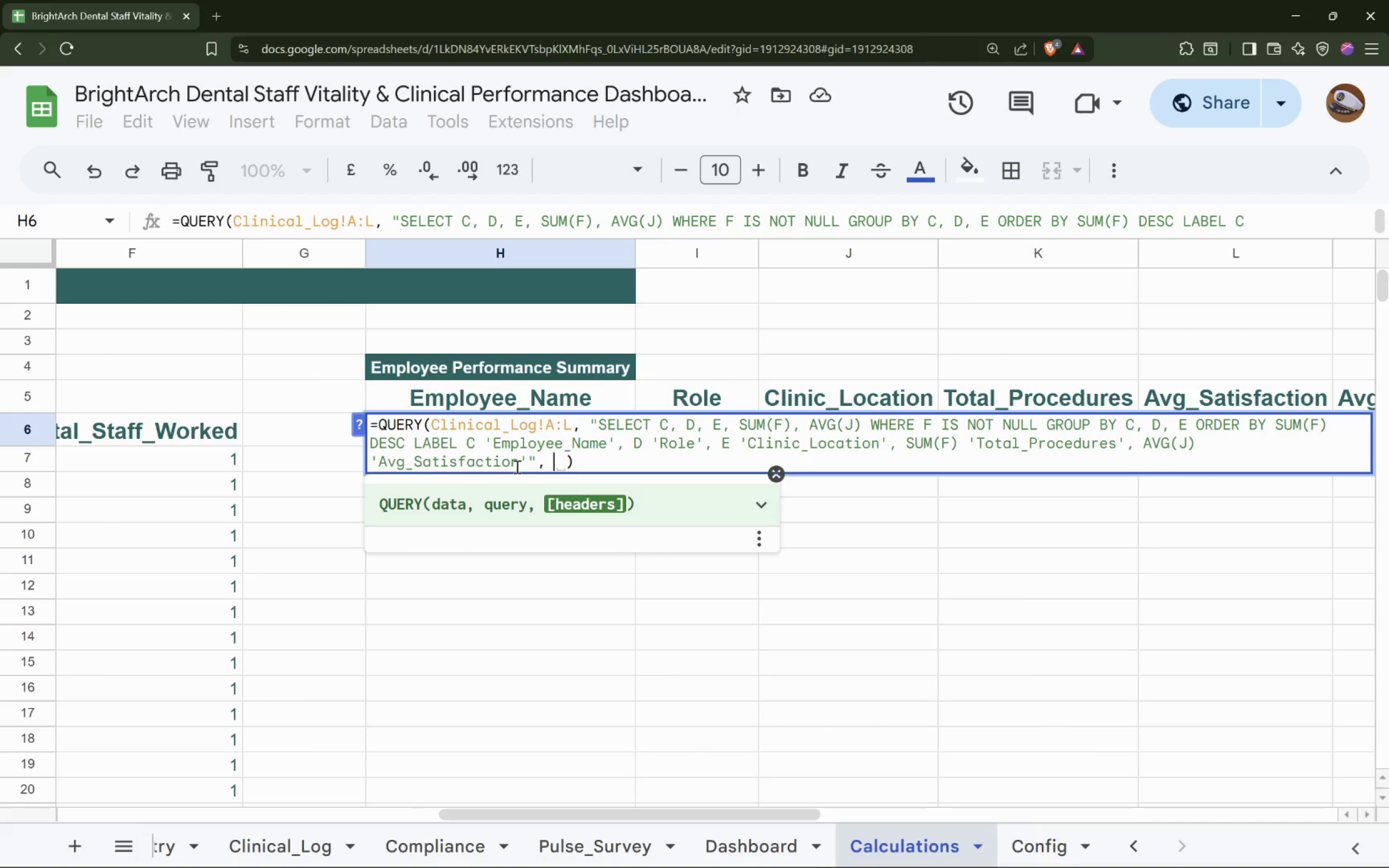 
key(1)
 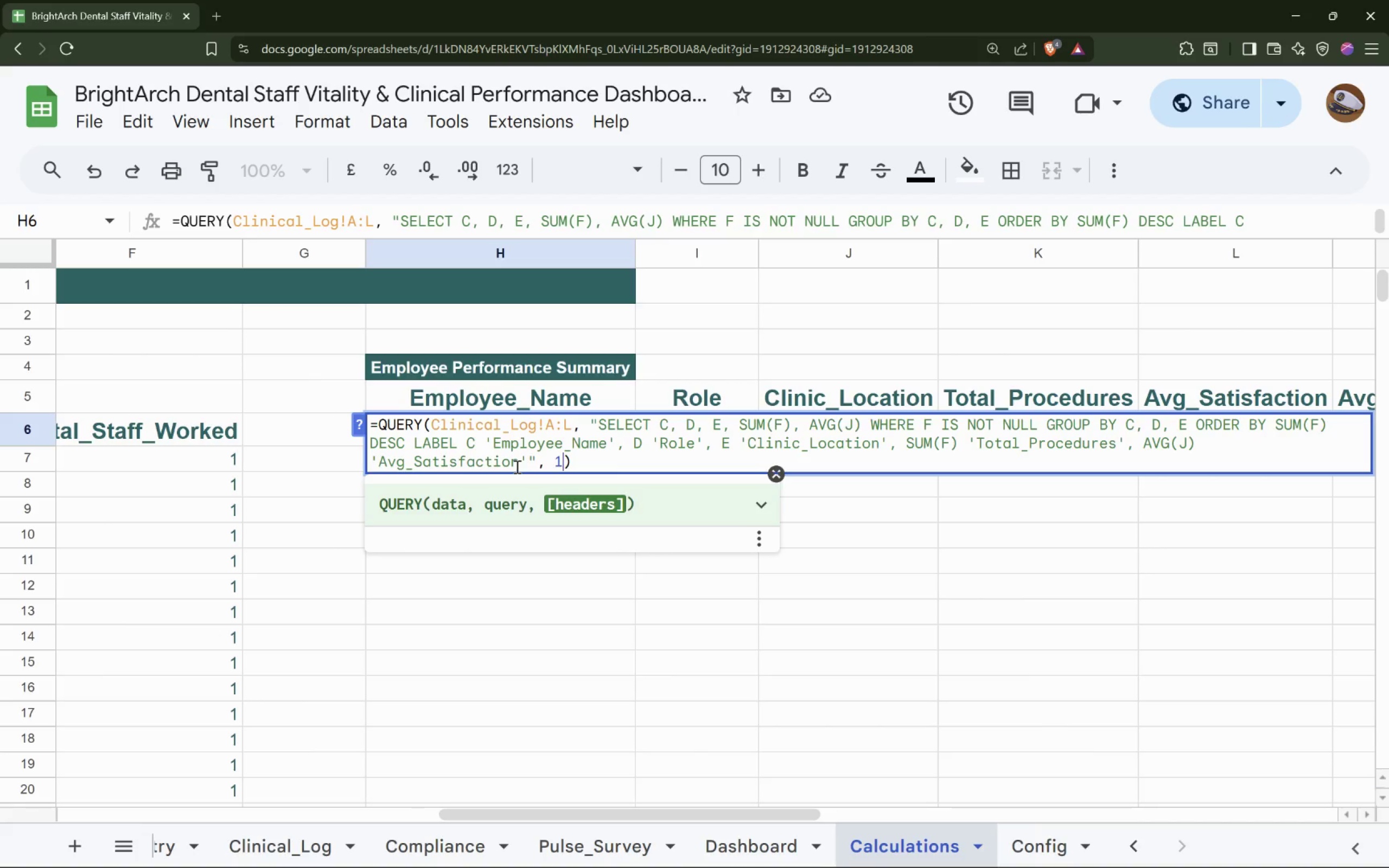 
key(Enter)
 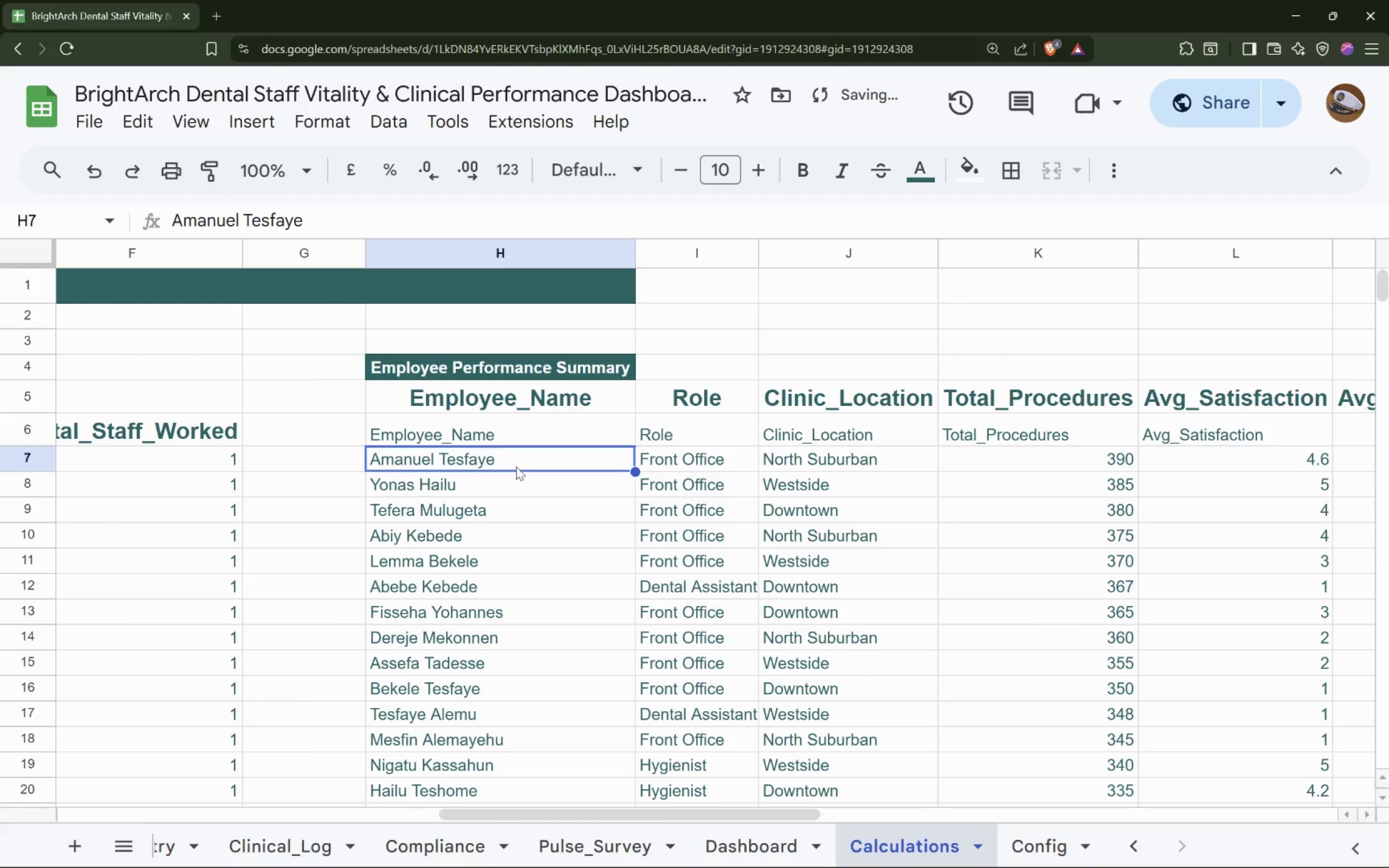 
scroll: coordinate [516, 467], scroll_direction: down, amount: 6.0
 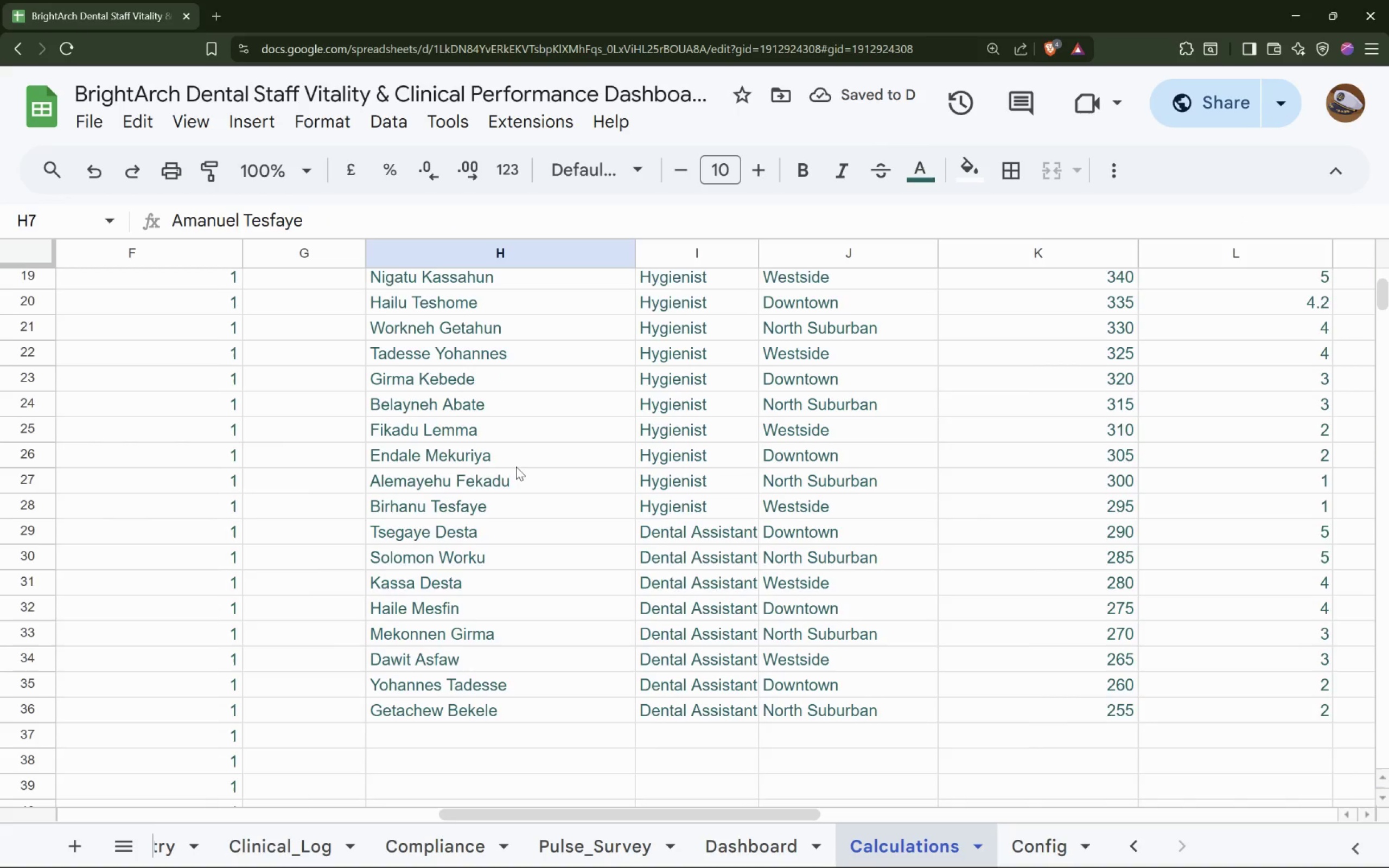 
scroll: coordinate [516, 467], scroll_direction: up, amount: 6.0
 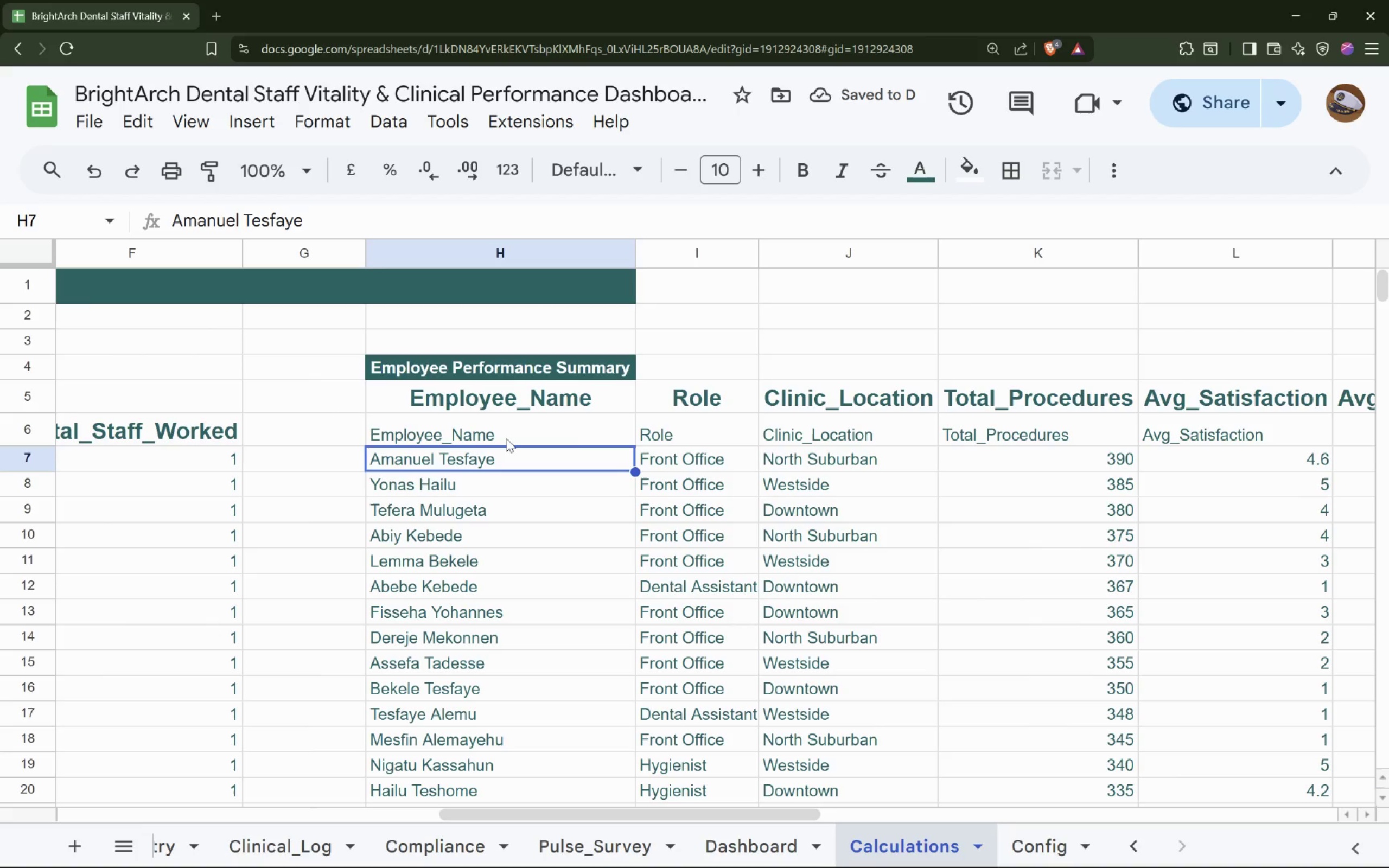 
scroll: coordinate [506, 438], scroll_direction: down, amount: 7.0
 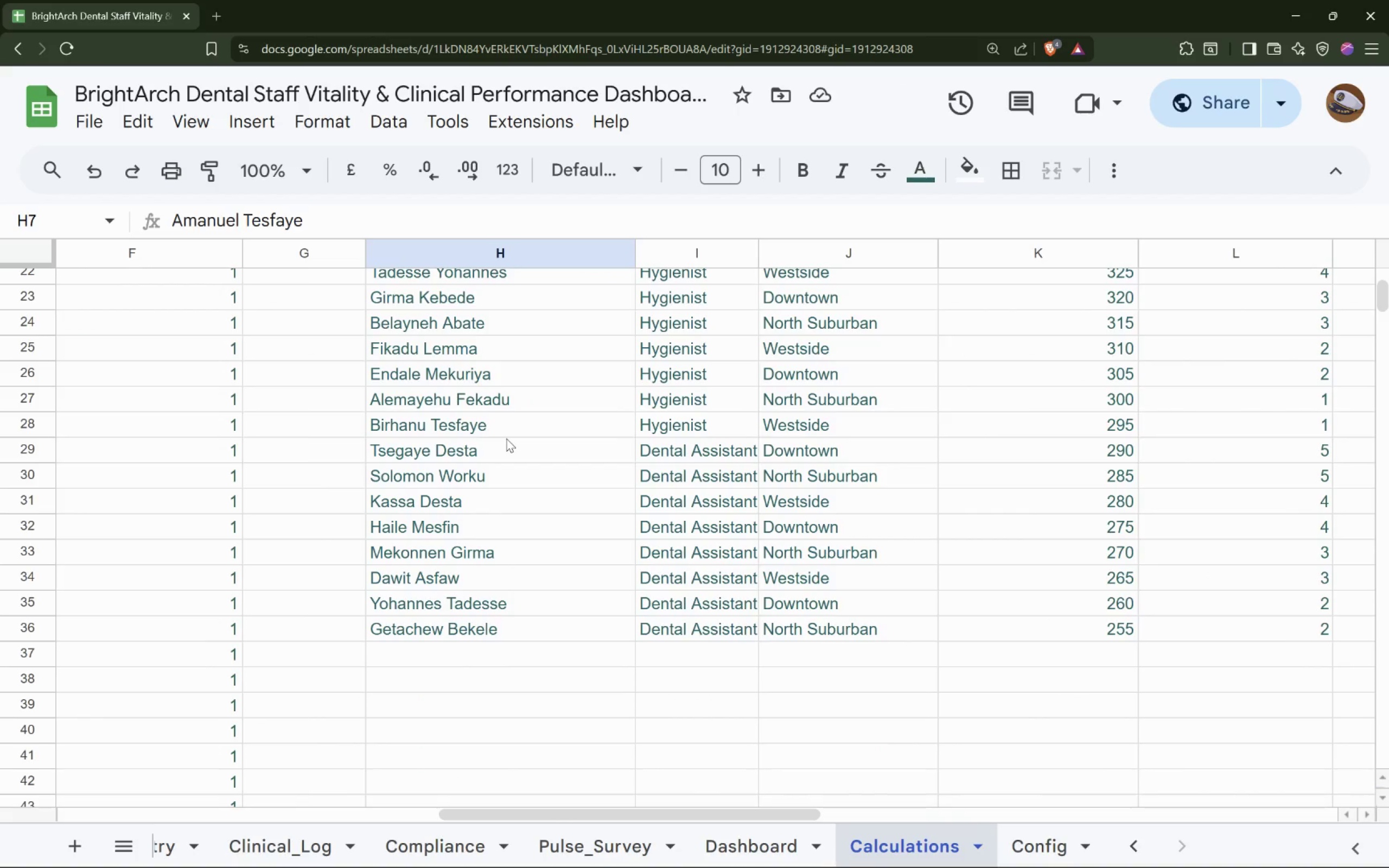 
scroll: coordinate [506, 438], scroll_direction: up, amount: 4.0
 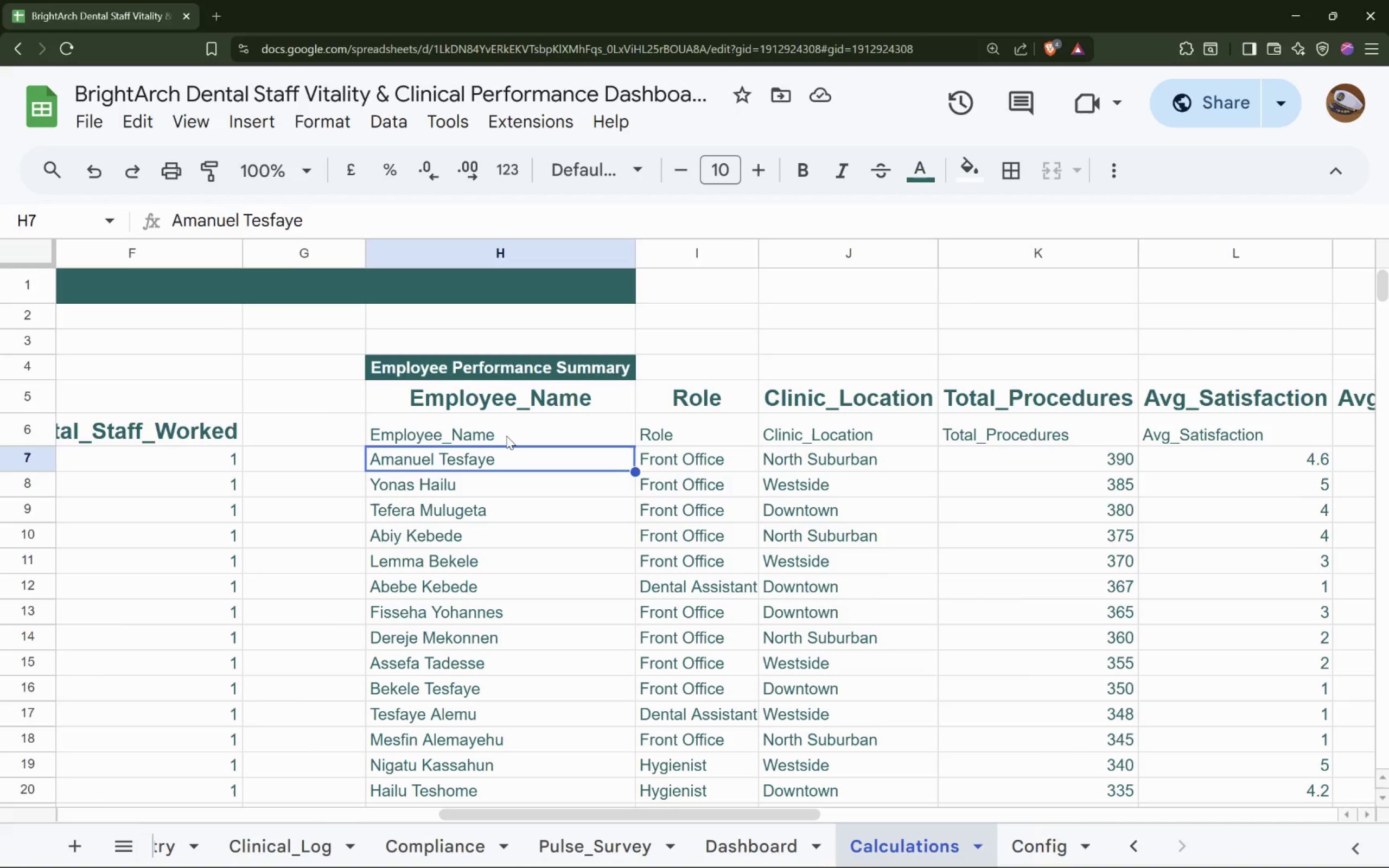 
wait(37.25)
 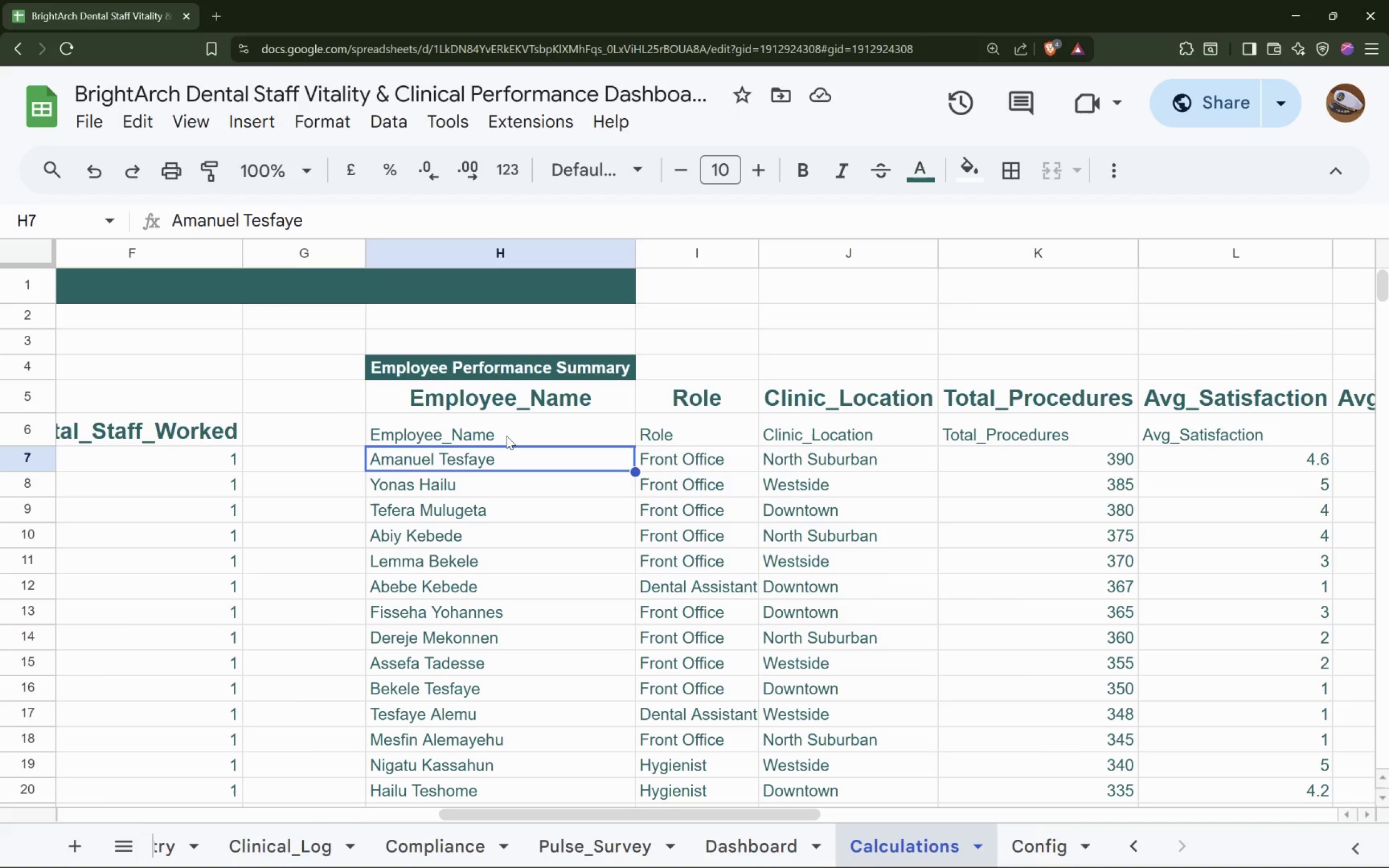 
left_click([524, 541])
 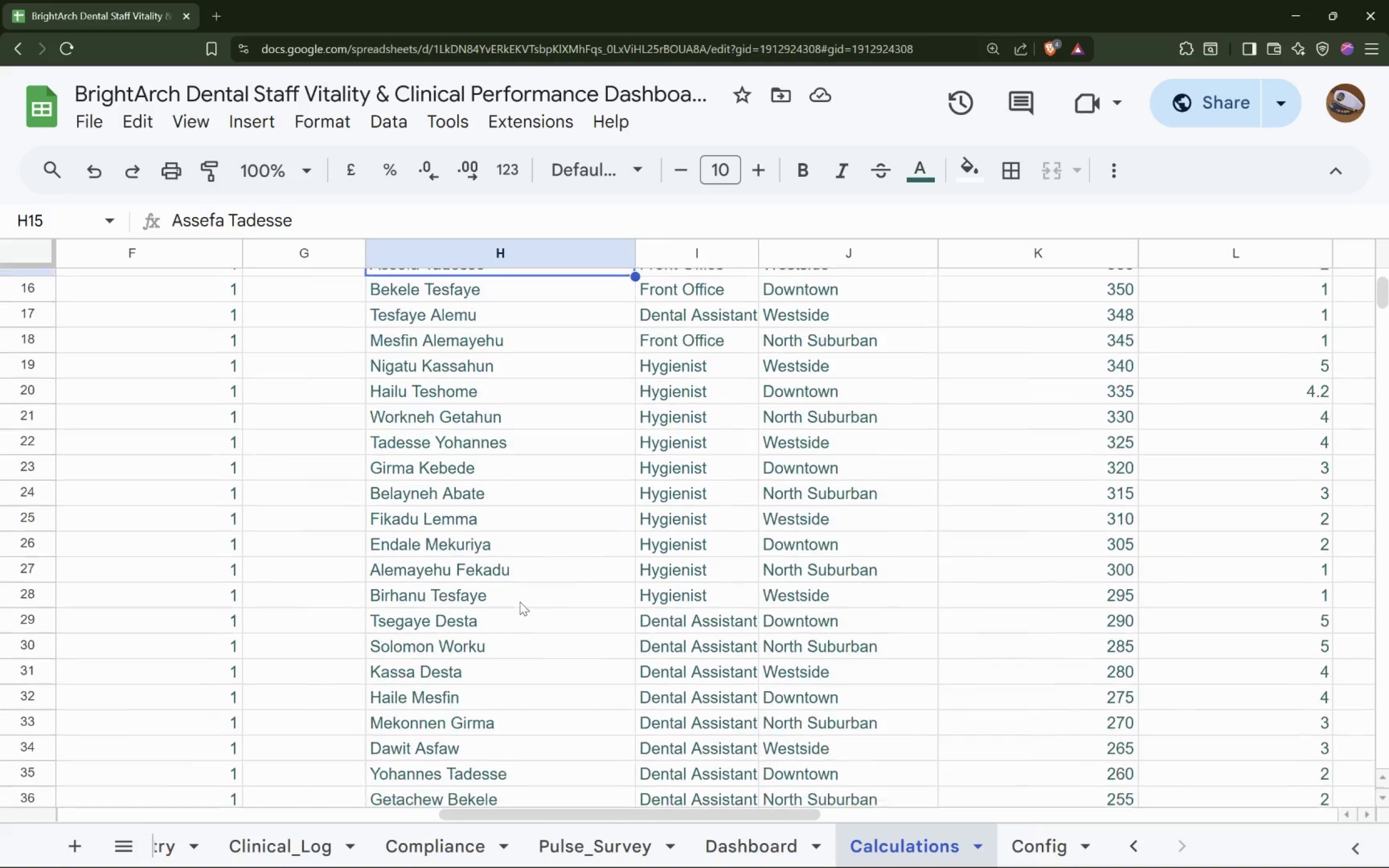 
left_click([520, 602])
 